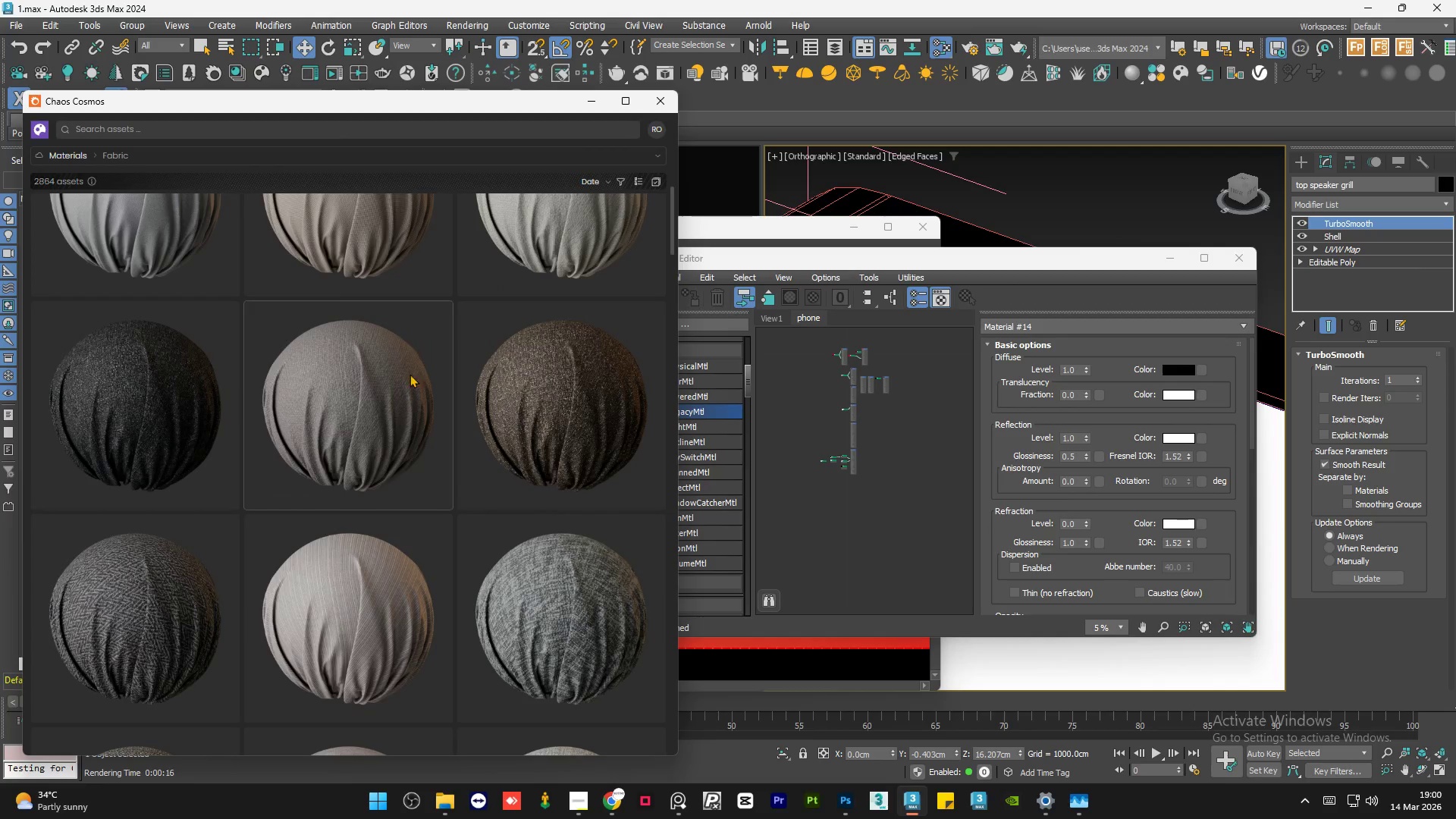 
scroll: coordinate [360, 425], scroll_direction: down, amount: 97.0
 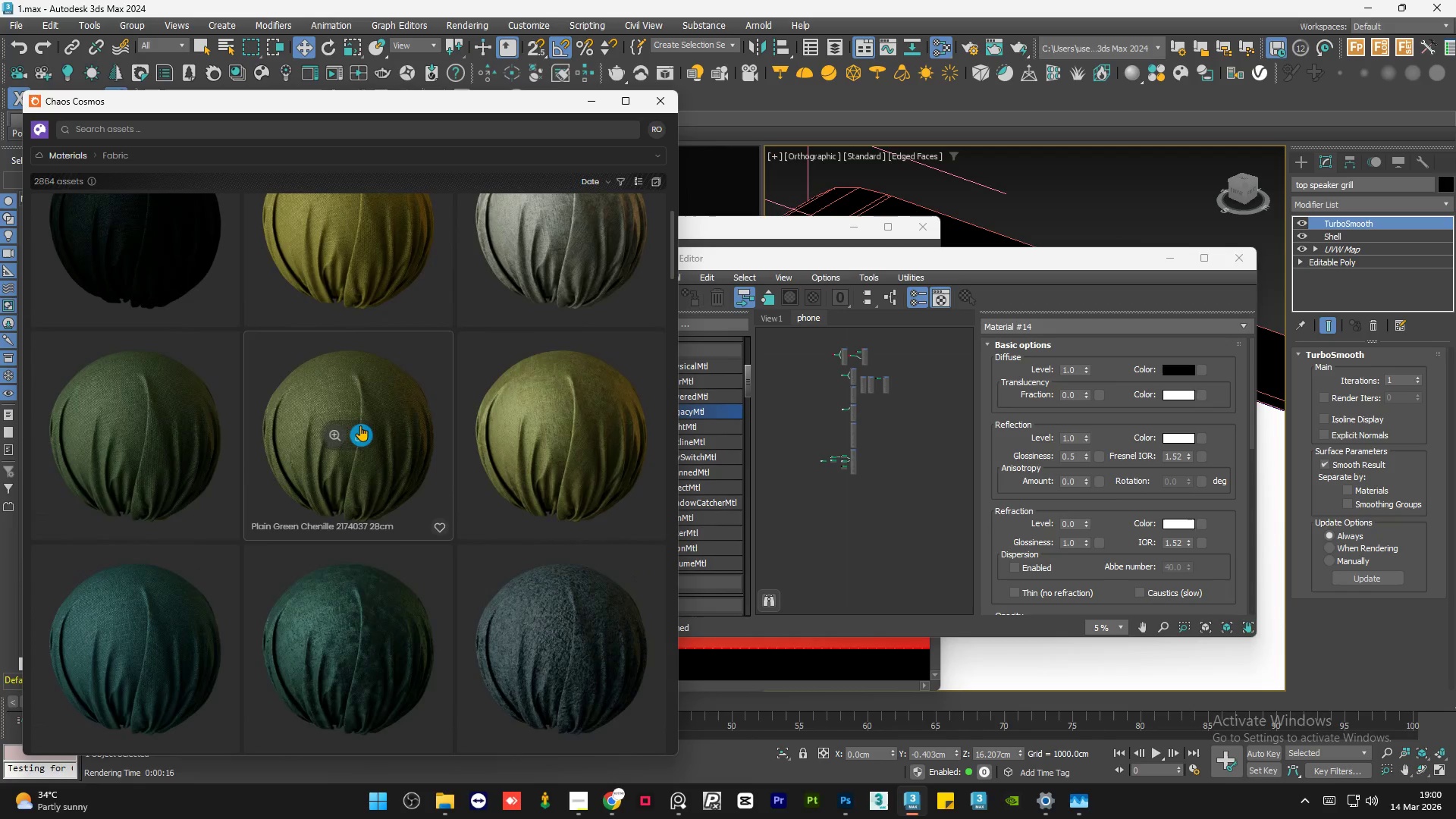 
scroll: coordinate [360, 425], scroll_direction: up, amount: 2.0
 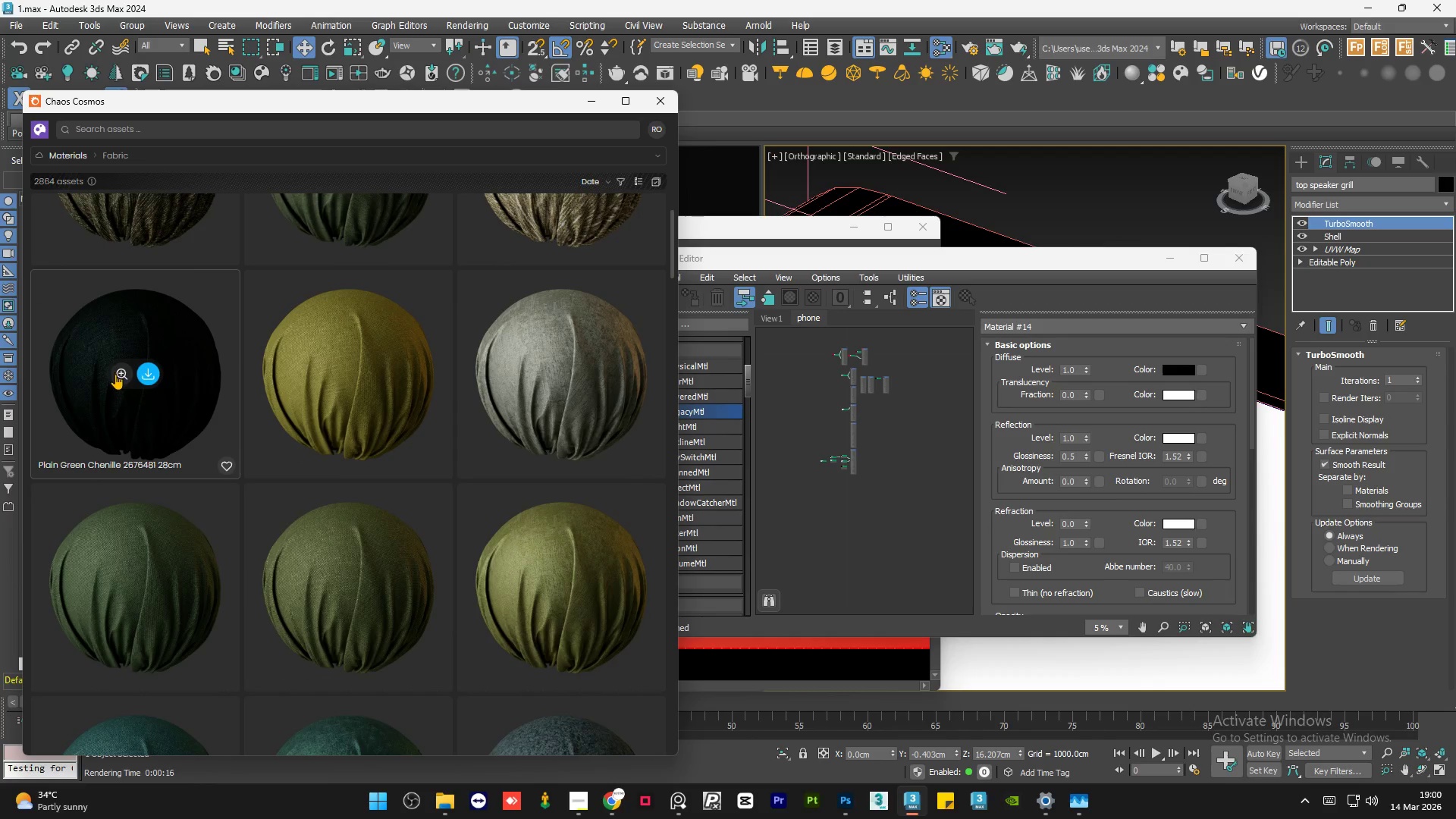 
scroll: coordinate [317, 438], scroll_direction: down, amount: 34.0
 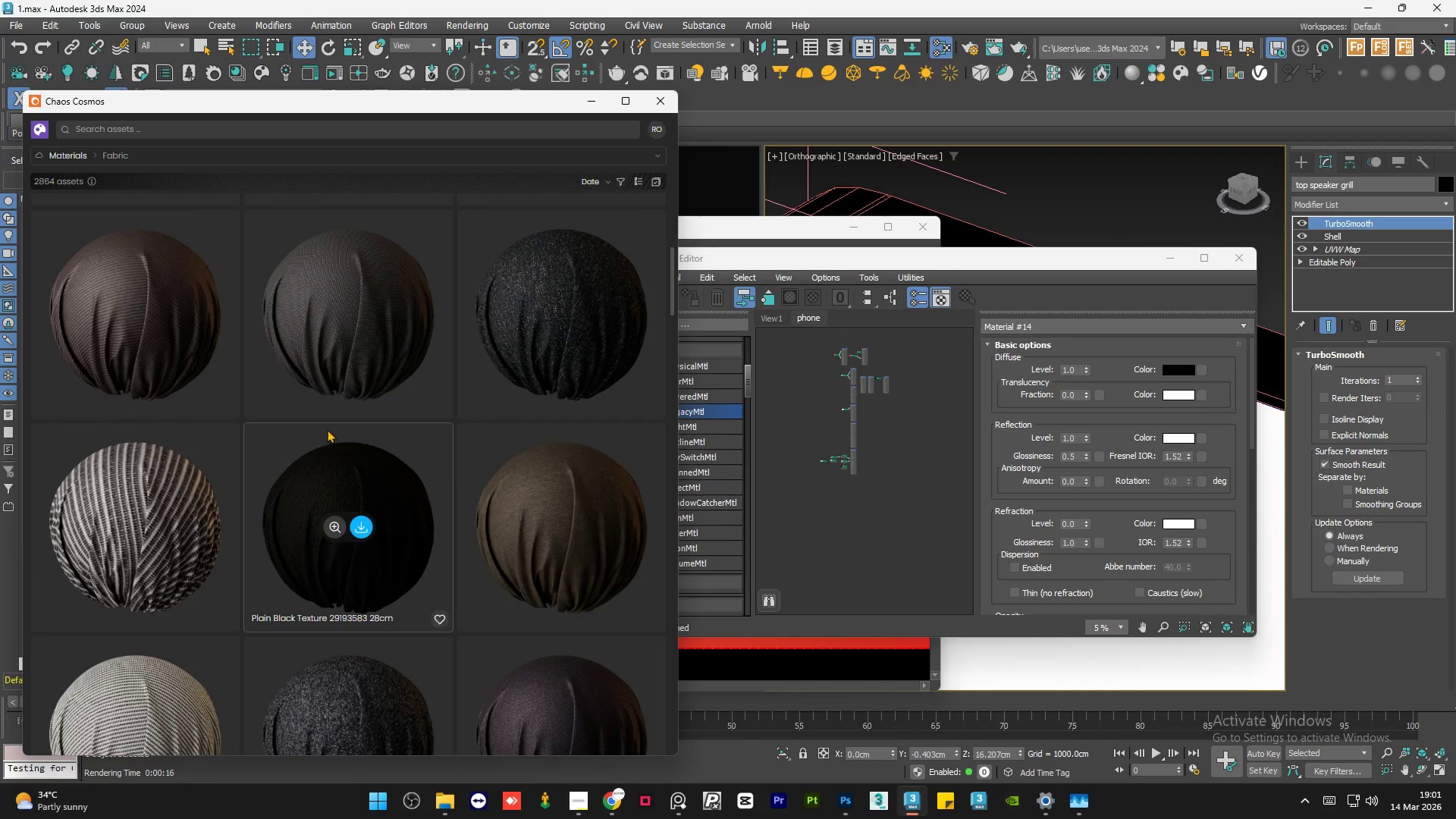 
mouse_move([492, 318])
 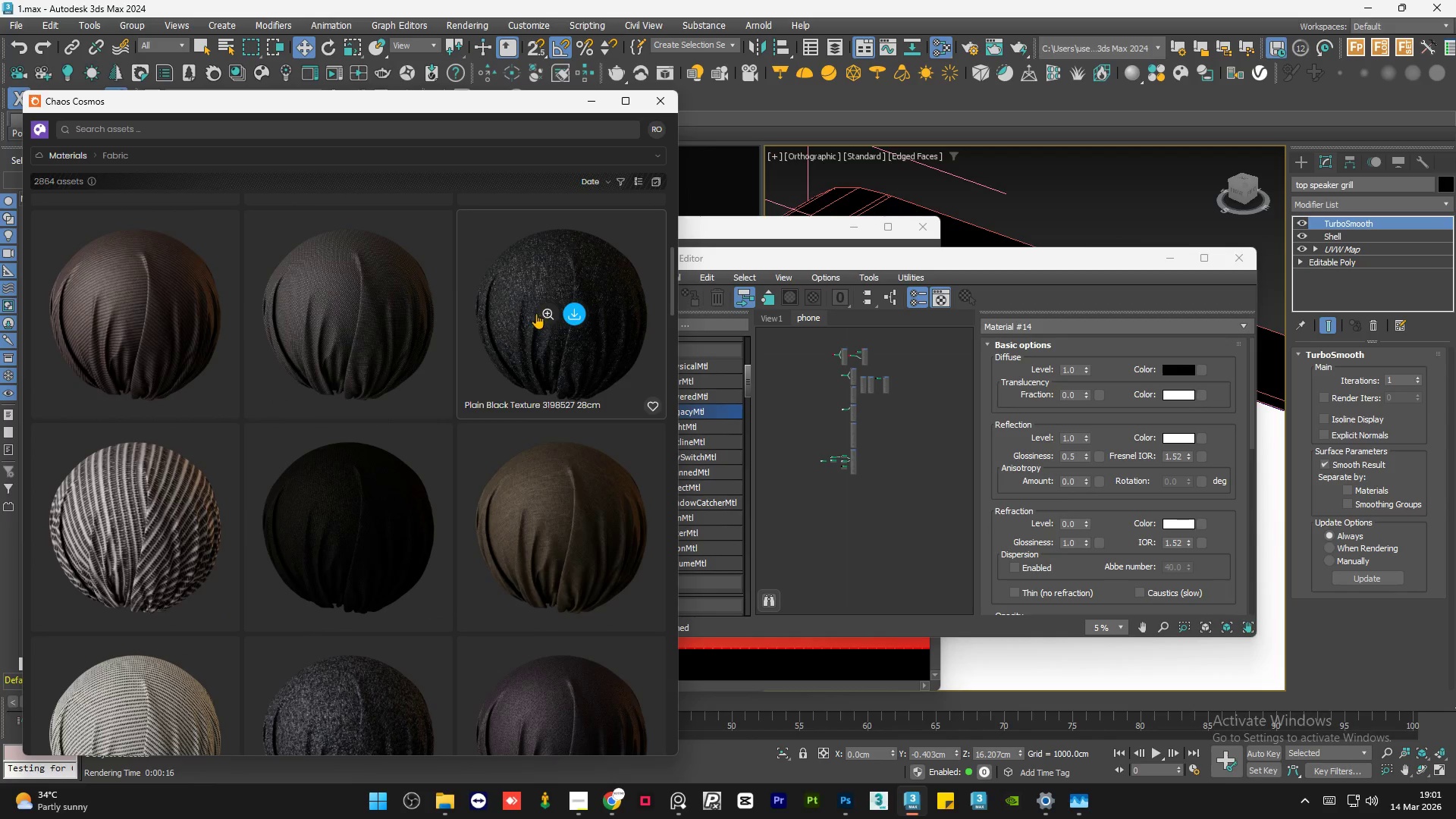 
scroll: coordinate [408, 375], scroll_direction: down, amount: 10.0
 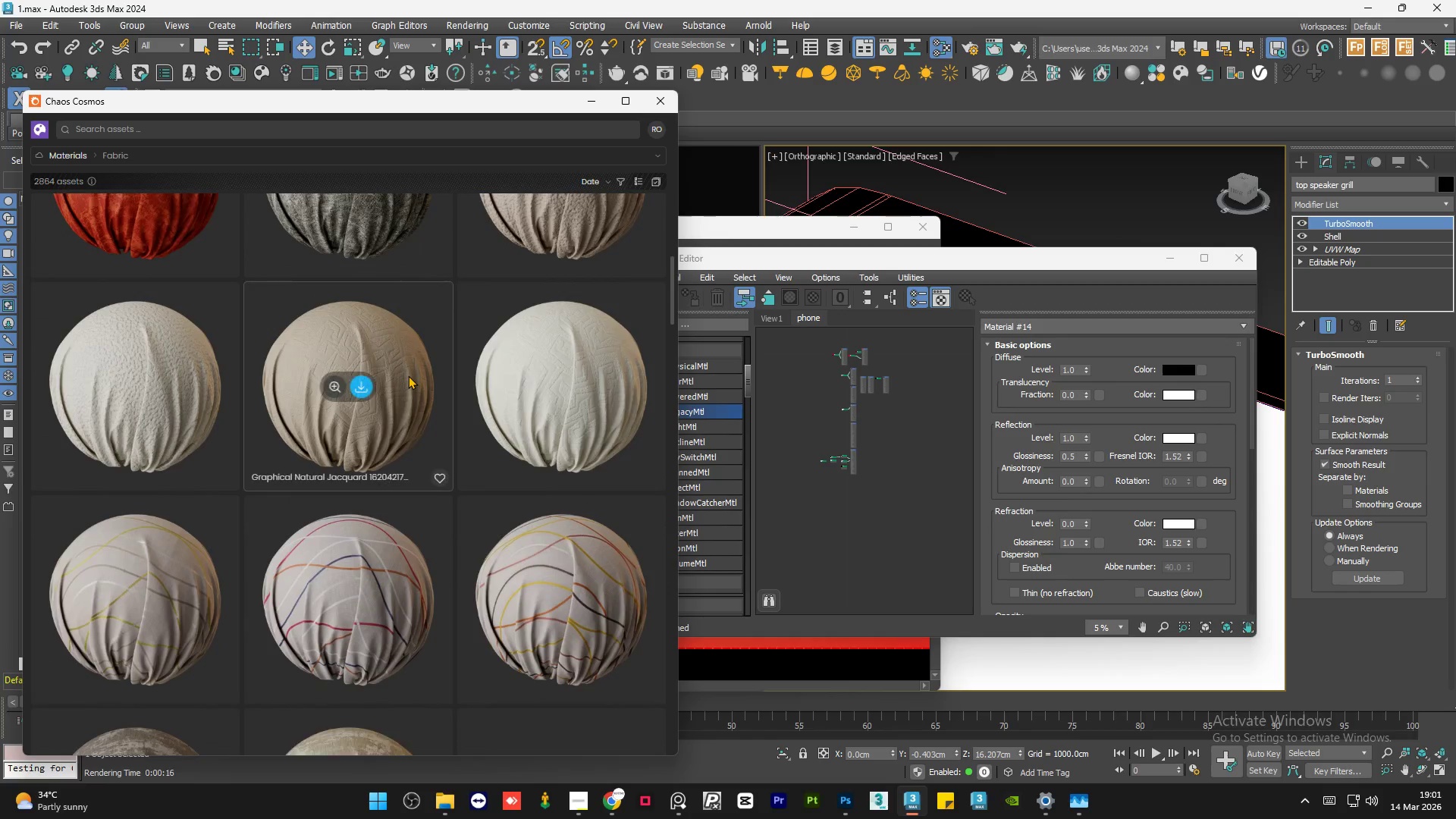 
scroll: coordinate [408, 375], scroll_direction: up, amount: 6.0
 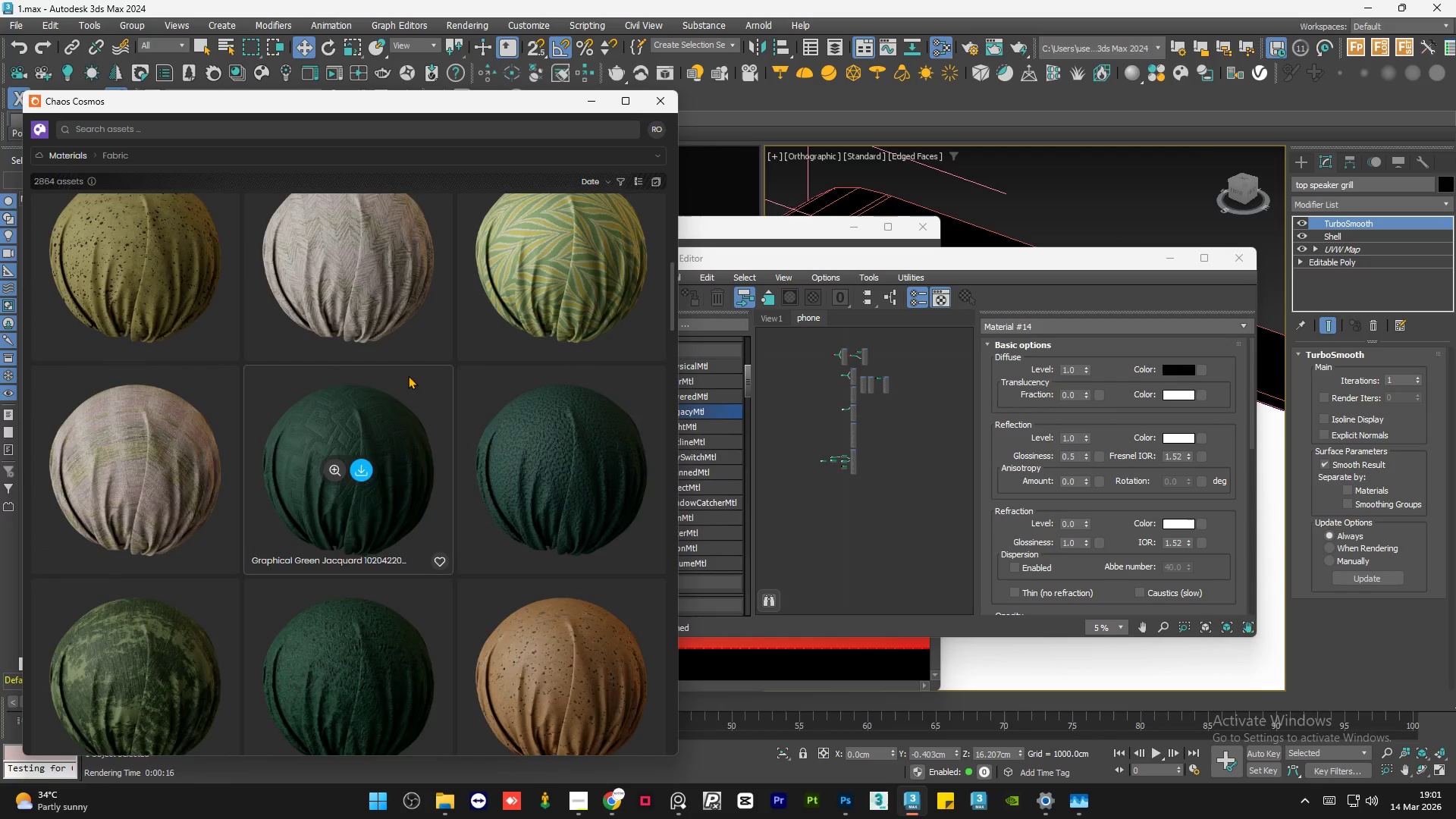 
scroll: coordinate [218, 423], scroll_direction: down, amount: 83.0
 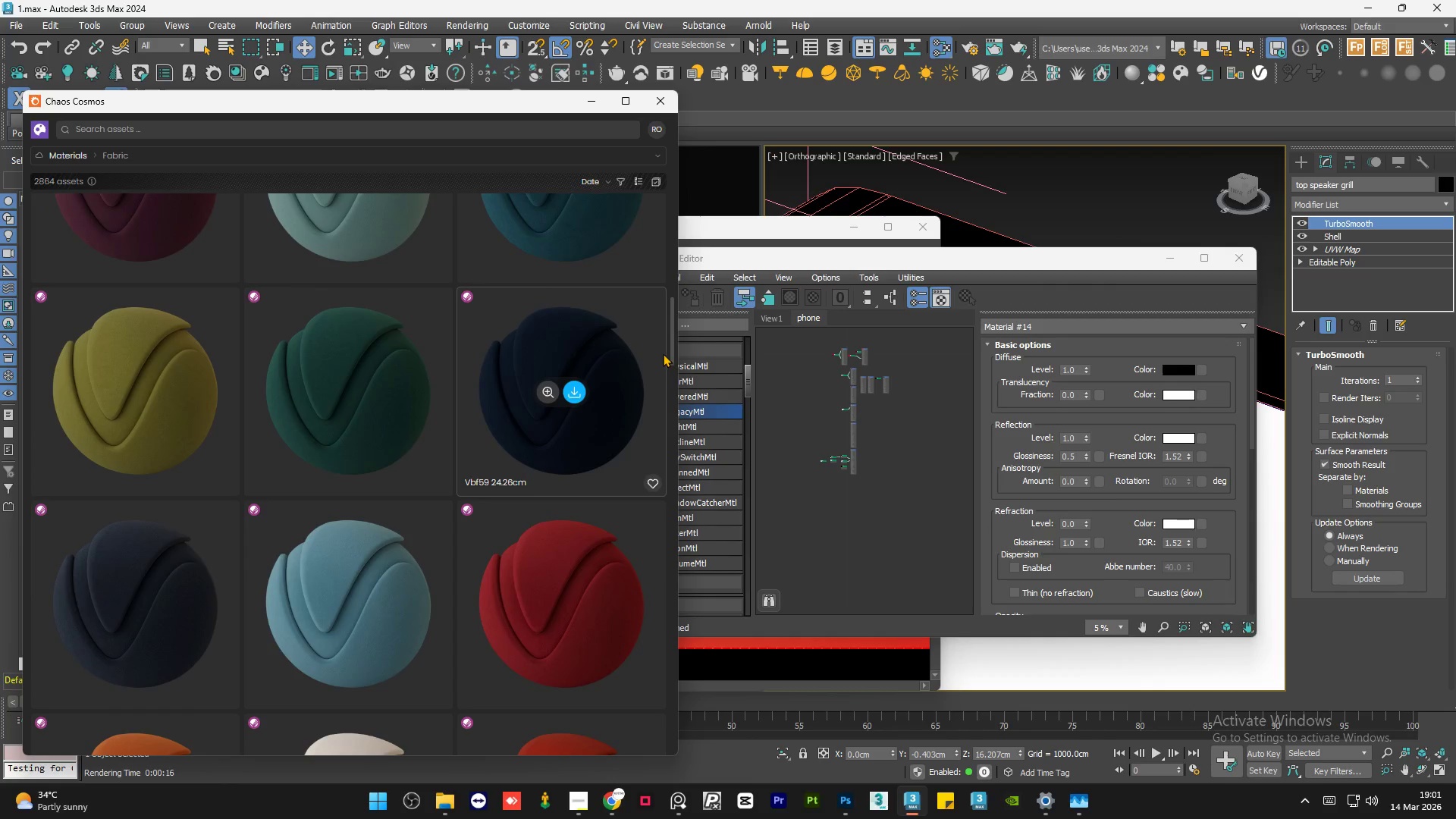 
left_click_drag(start_coordinate=[669, 350], to_coordinate=[665, 635])
 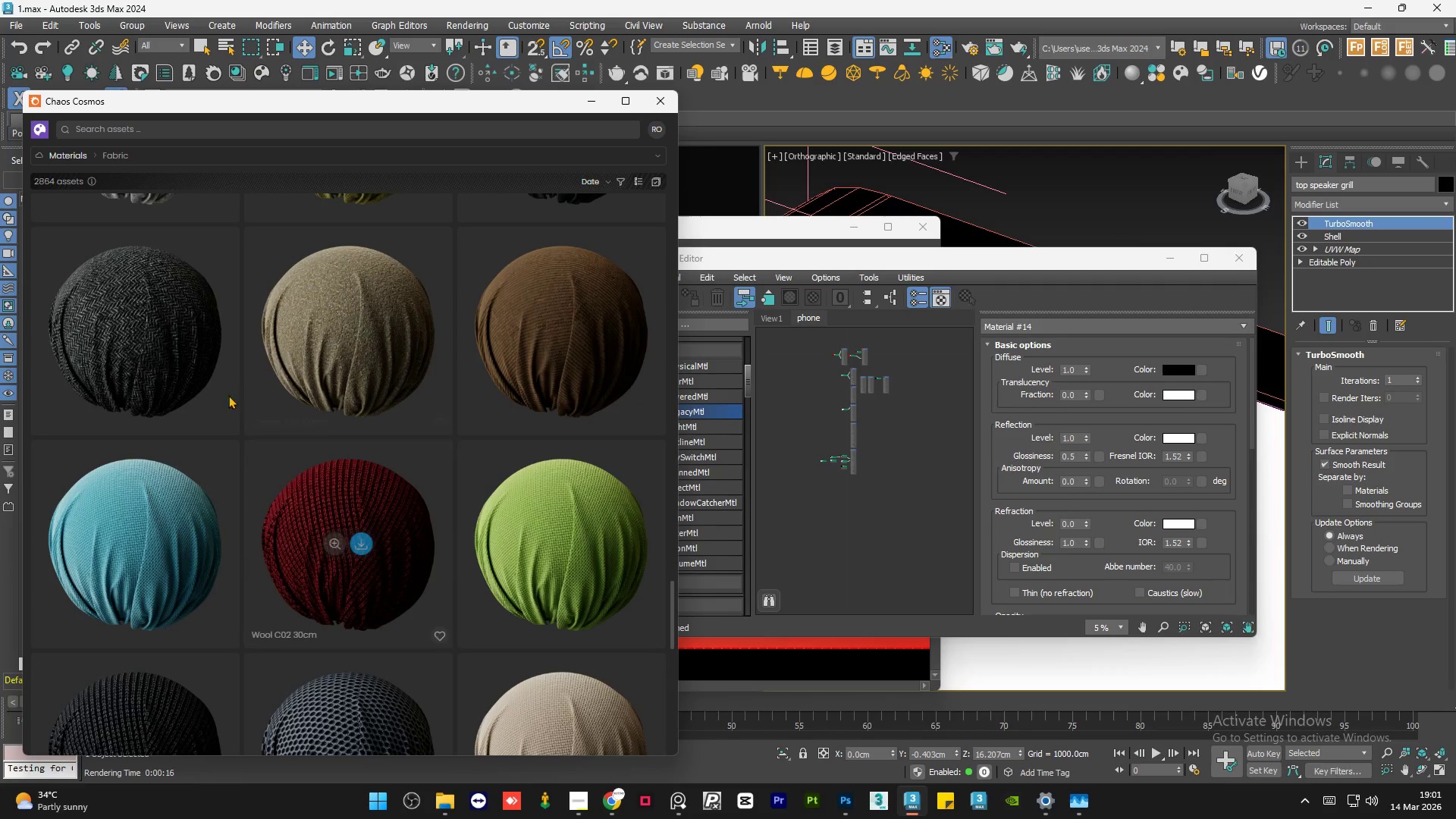 
mouse_move([177, 356])
 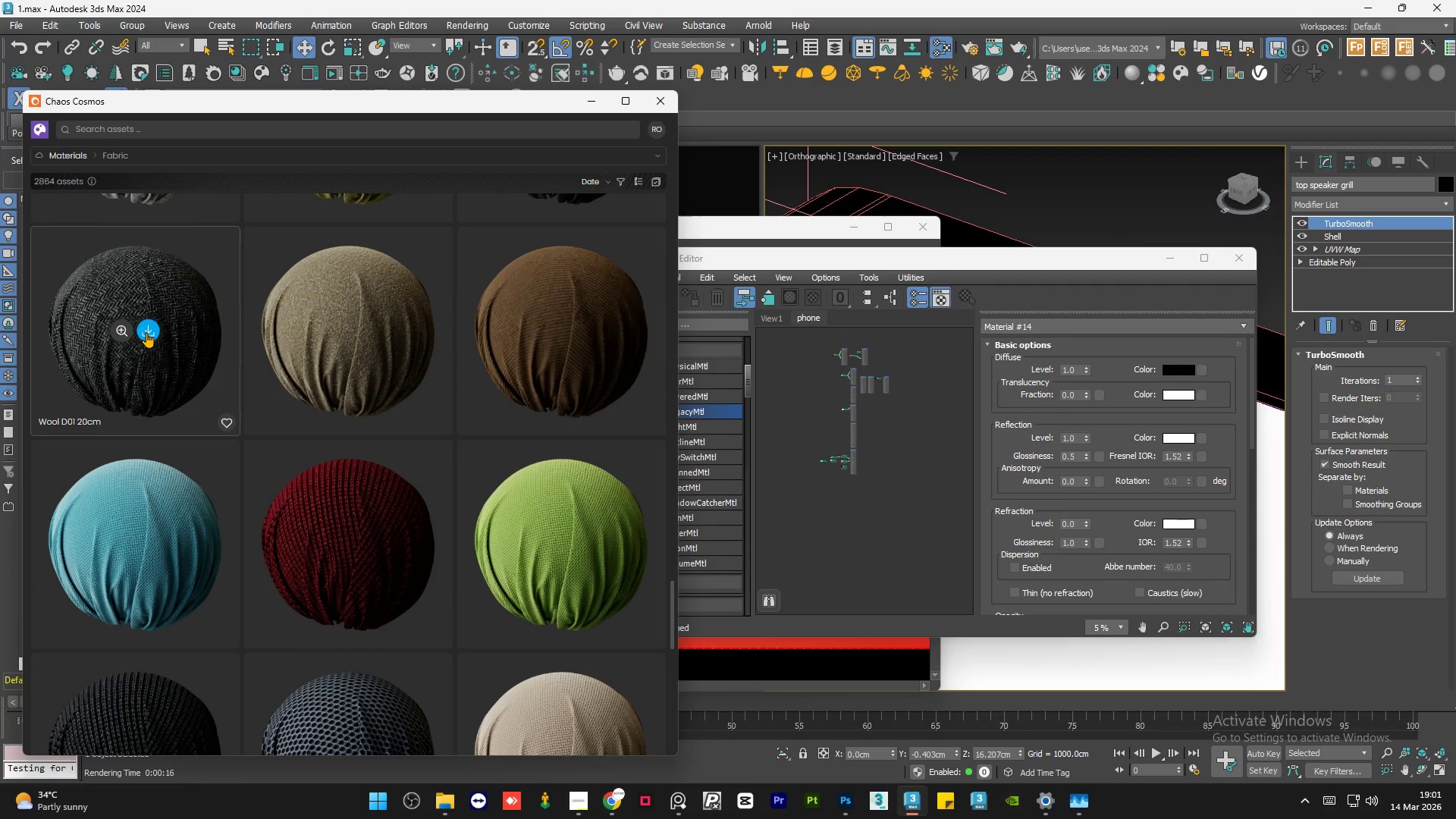 
left_click([146, 332])
 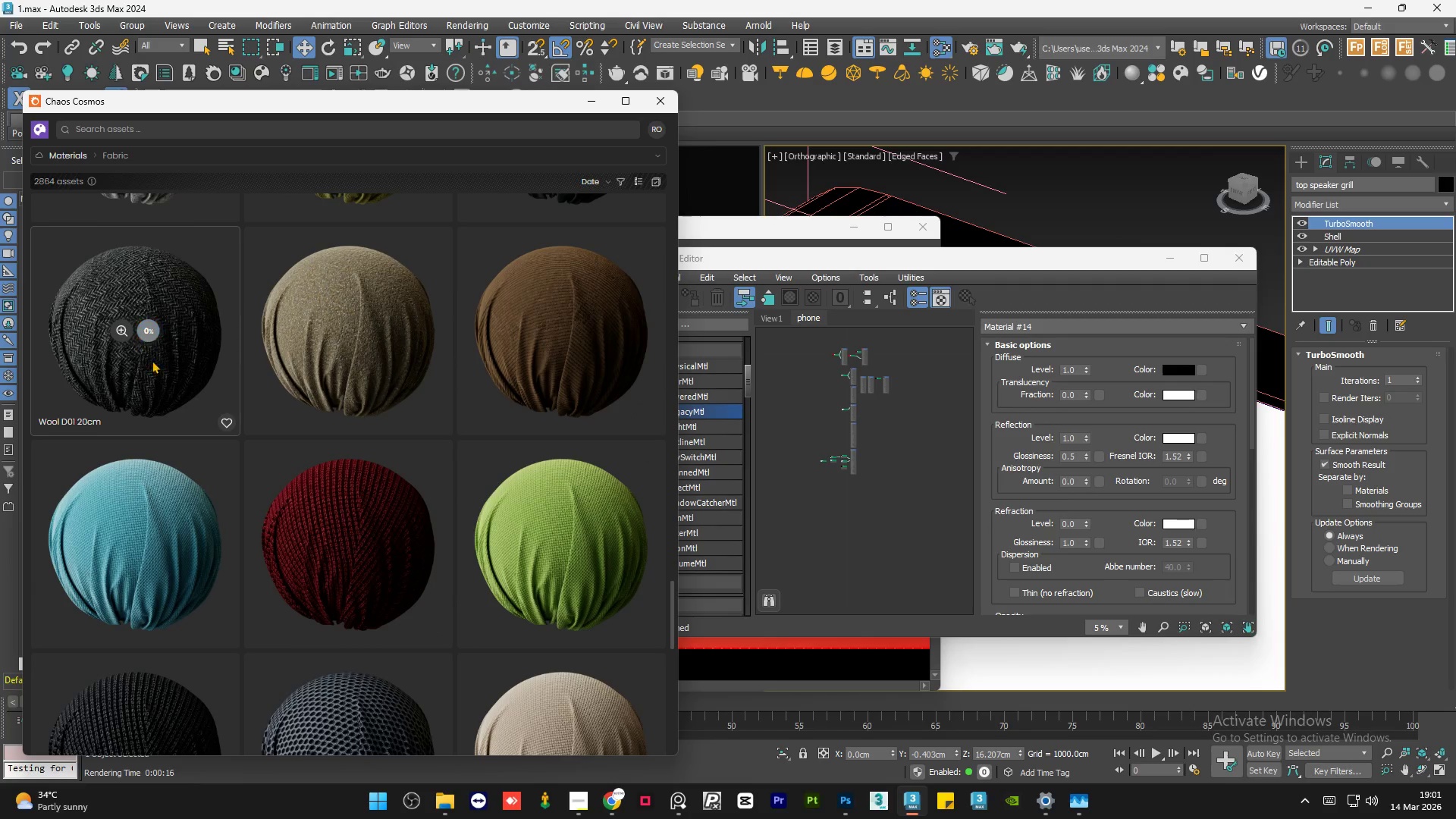 
mouse_move([142, 365])
 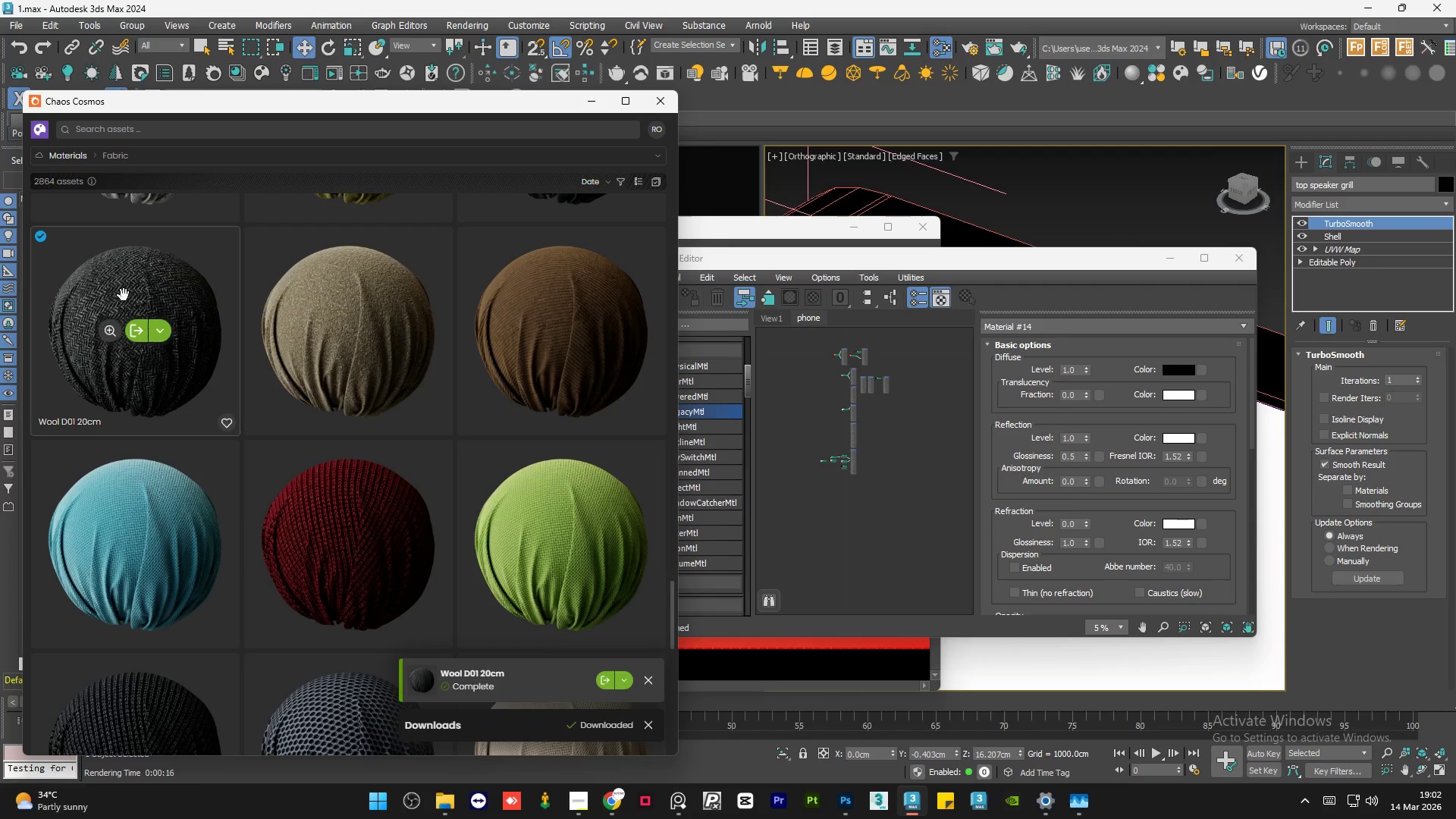 
left_click_drag(start_coordinate=[124, 295], to_coordinate=[853, 488])
 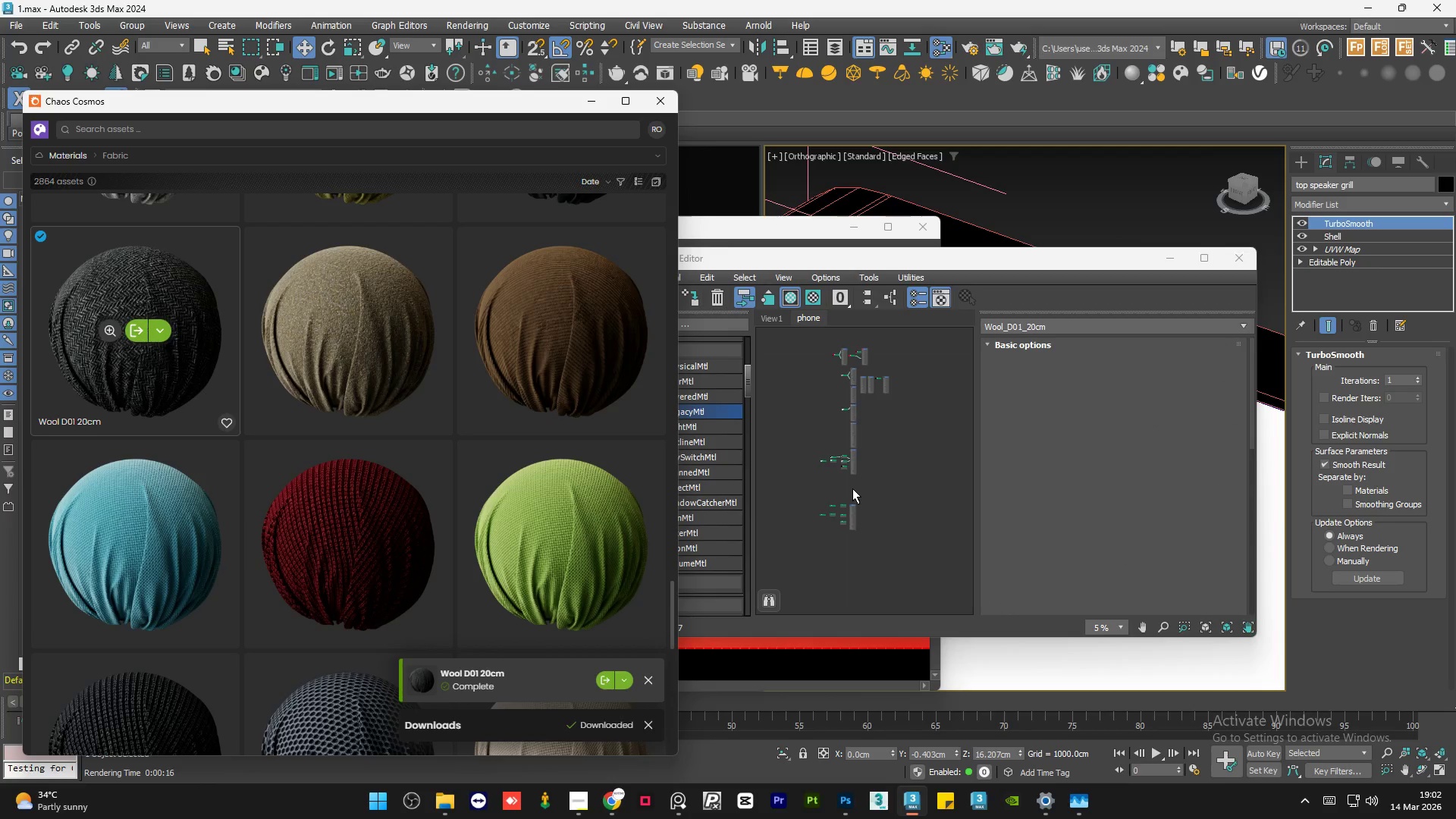 
scroll: coordinate [852, 489], scroll_direction: up, amount: 3.0
 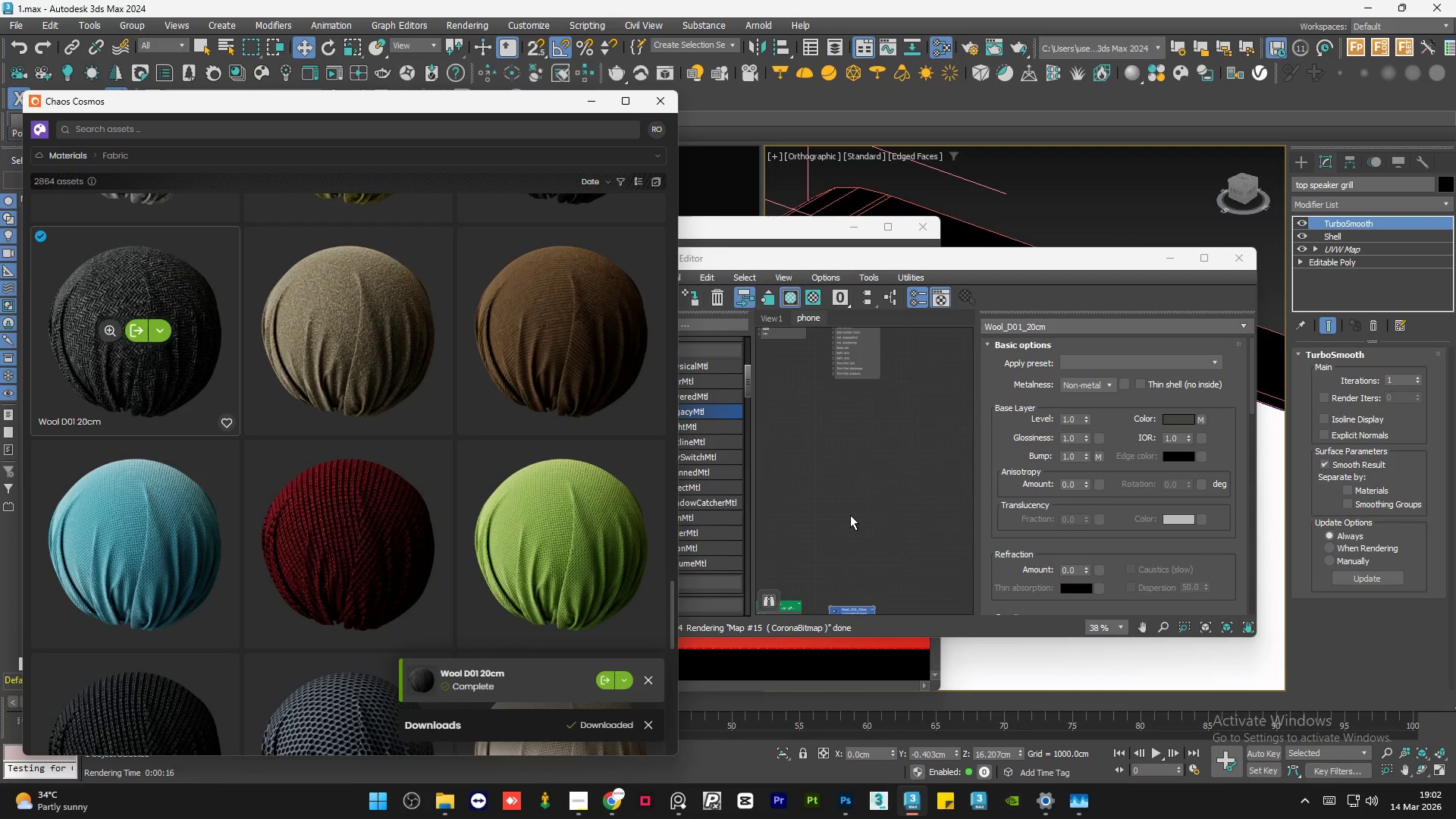 
scroll: coordinate [850, 515], scroll_direction: down, amount: 1.0
 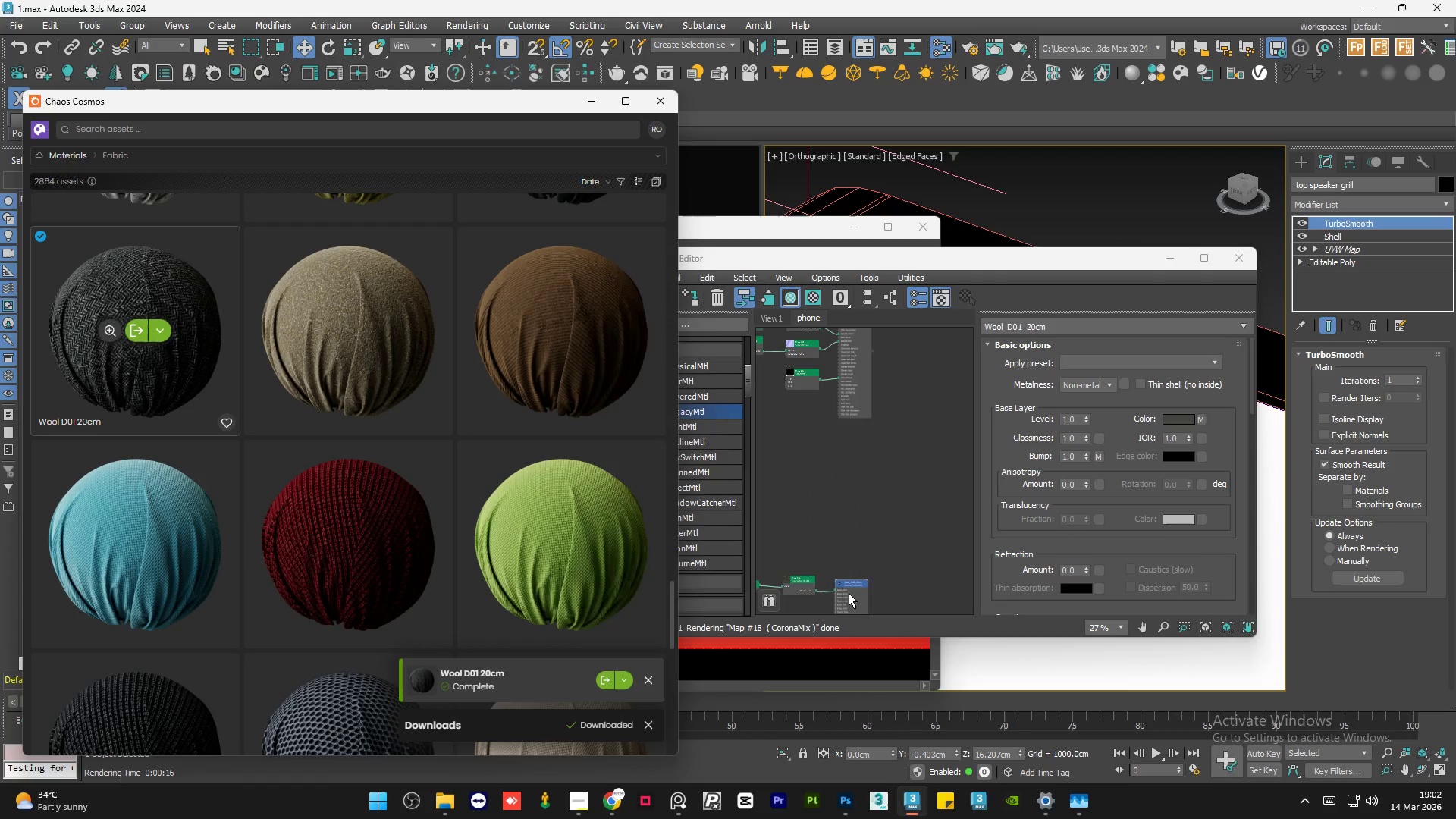 
left_click_drag(start_coordinate=[849, 593], to_coordinate=[852, 438])
 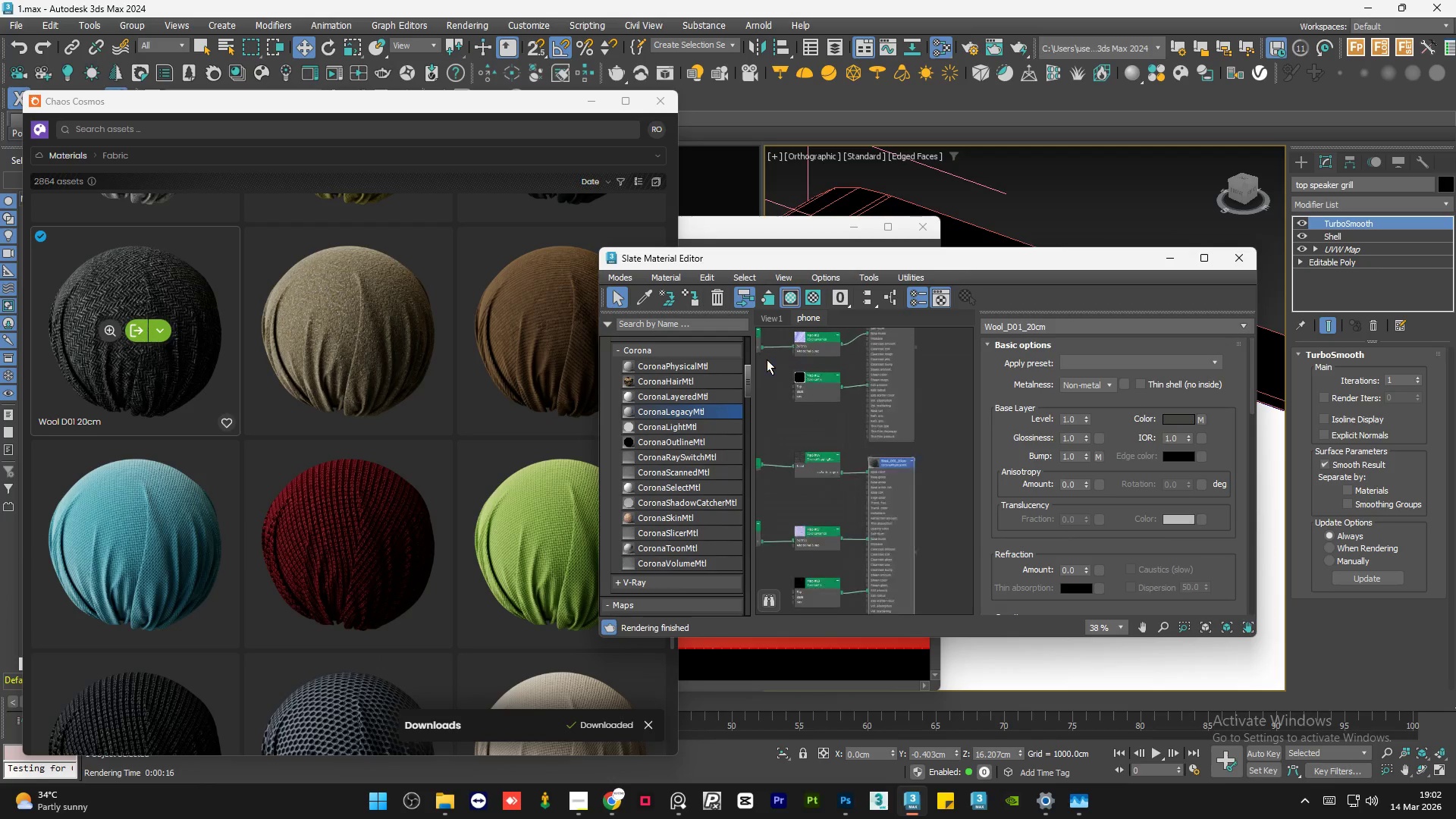 
left_click([860, 416])
 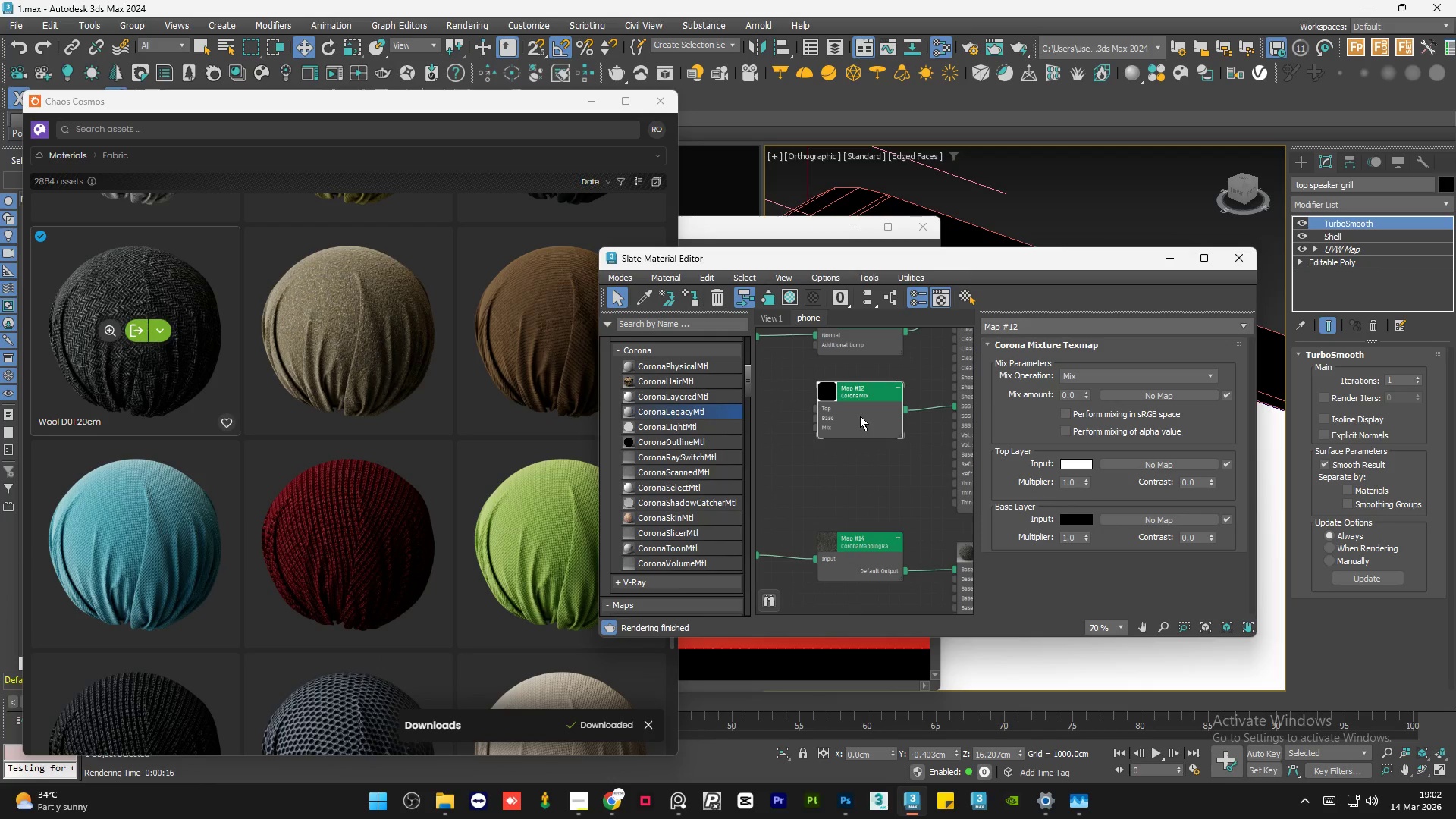 
scroll: coordinate [767, 359], scroll_direction: up, amount: 4.0
 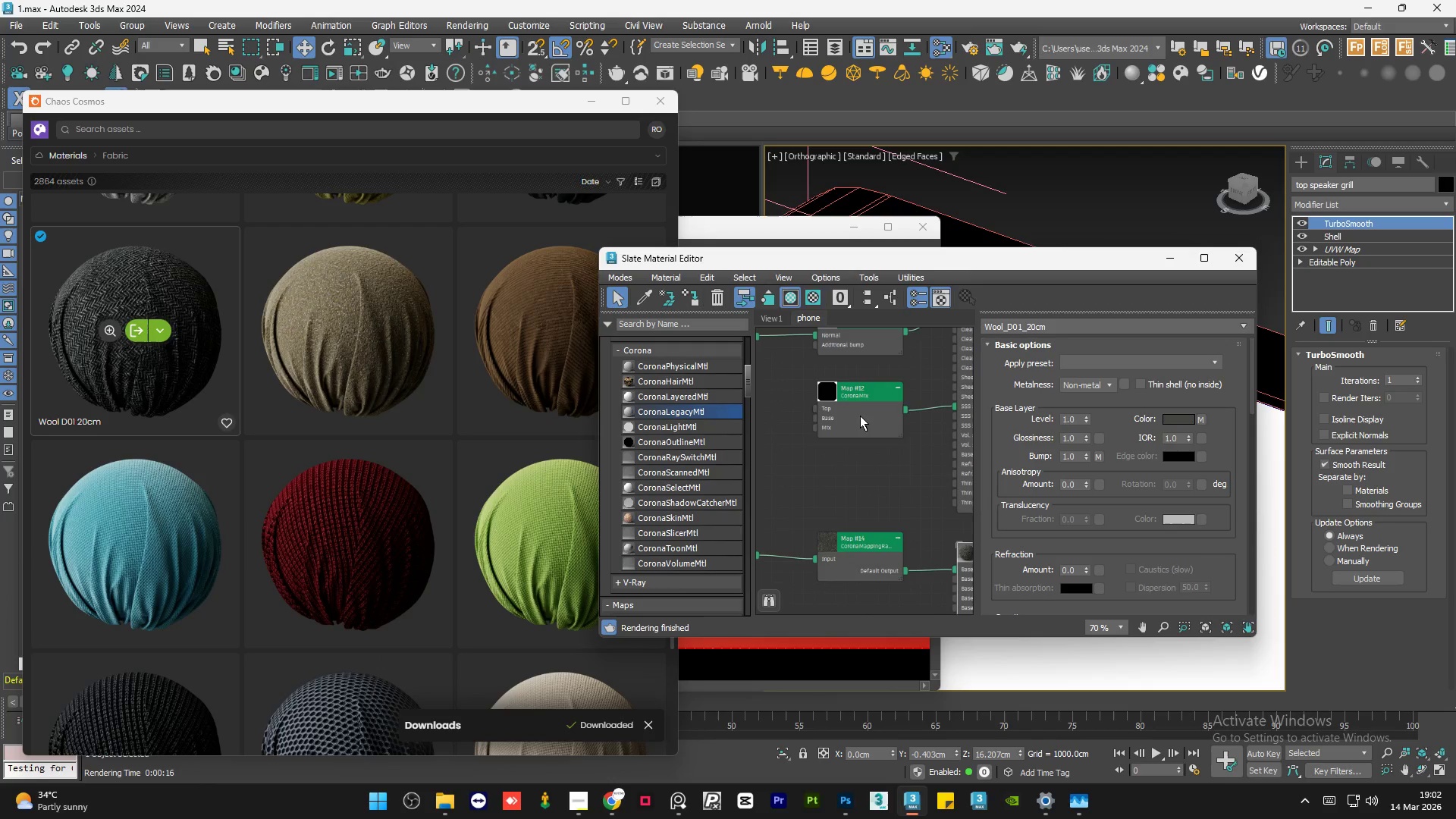 
key(Delete)
 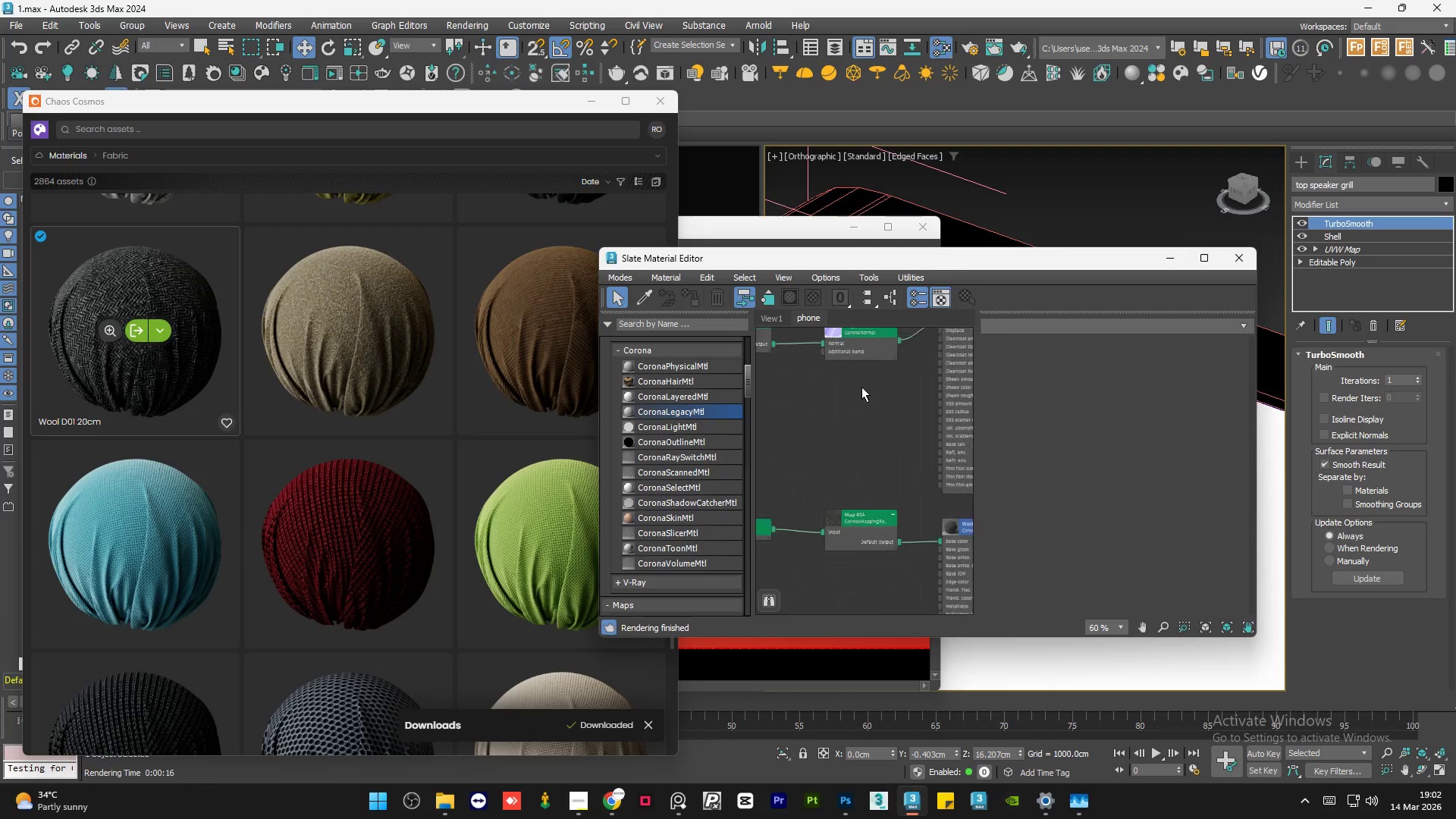 
left_click([864, 497])
 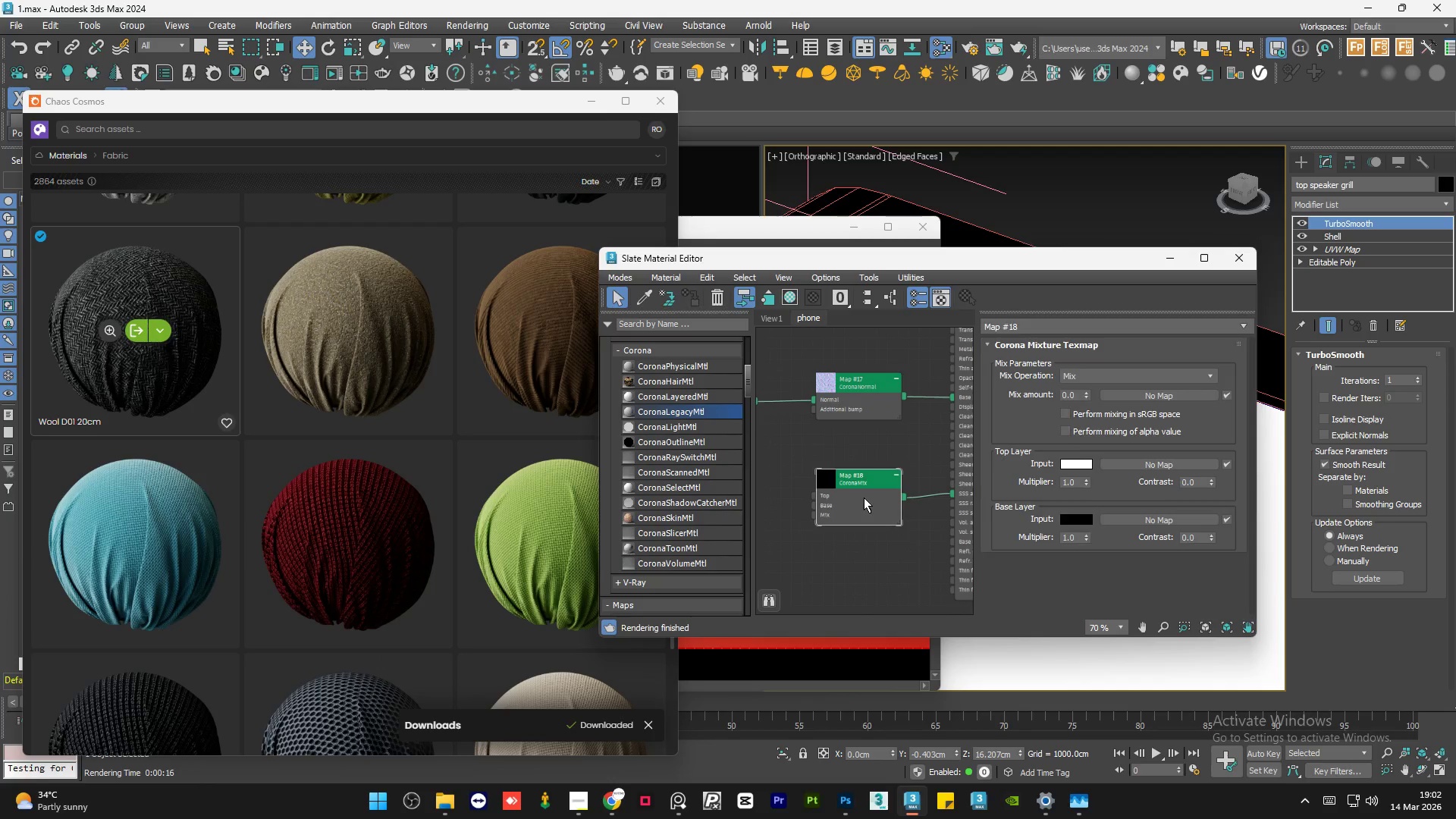 
scroll: coordinate [864, 479], scroll_direction: none, amount: 0.0
 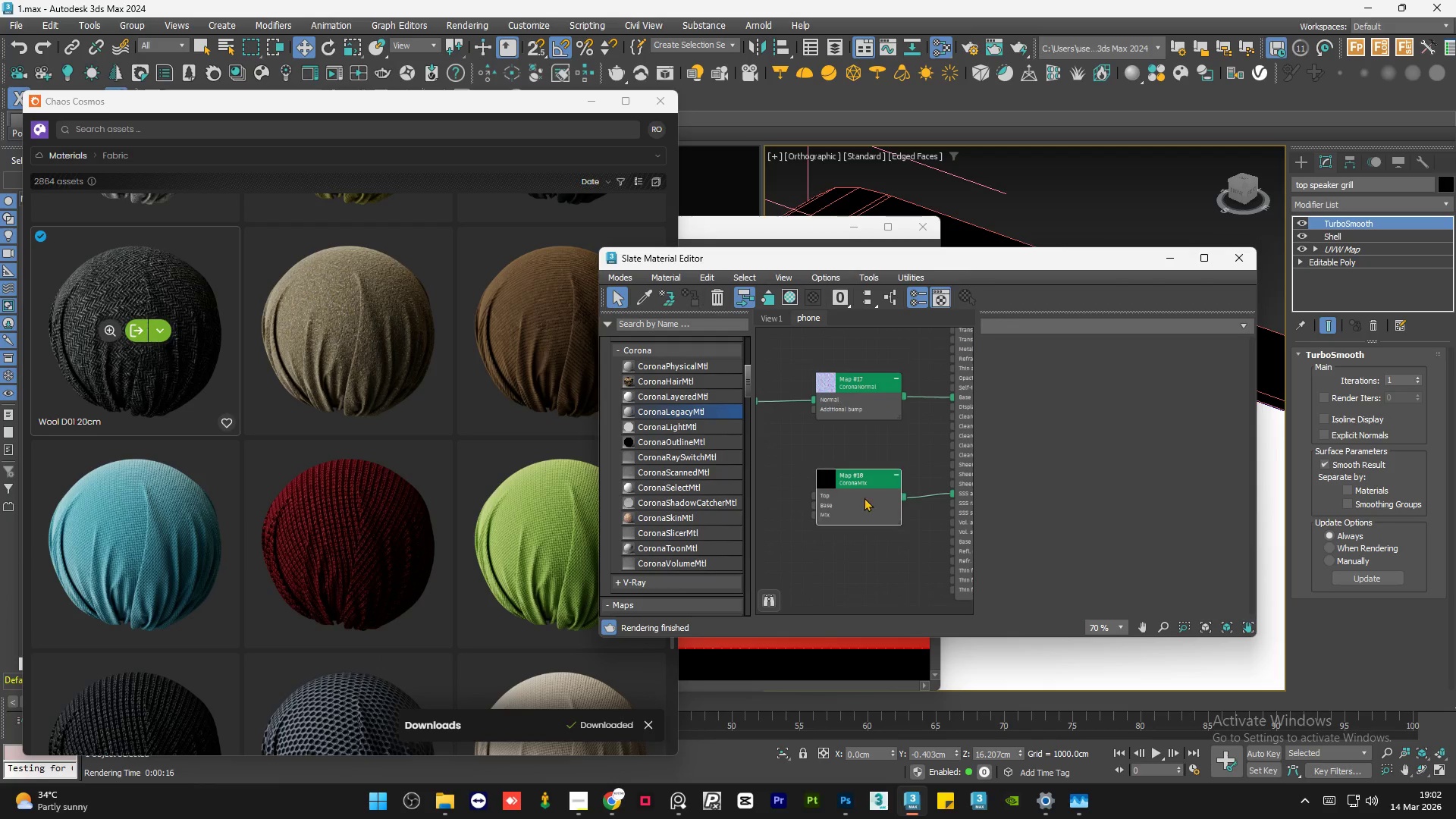 
key(Delete)
 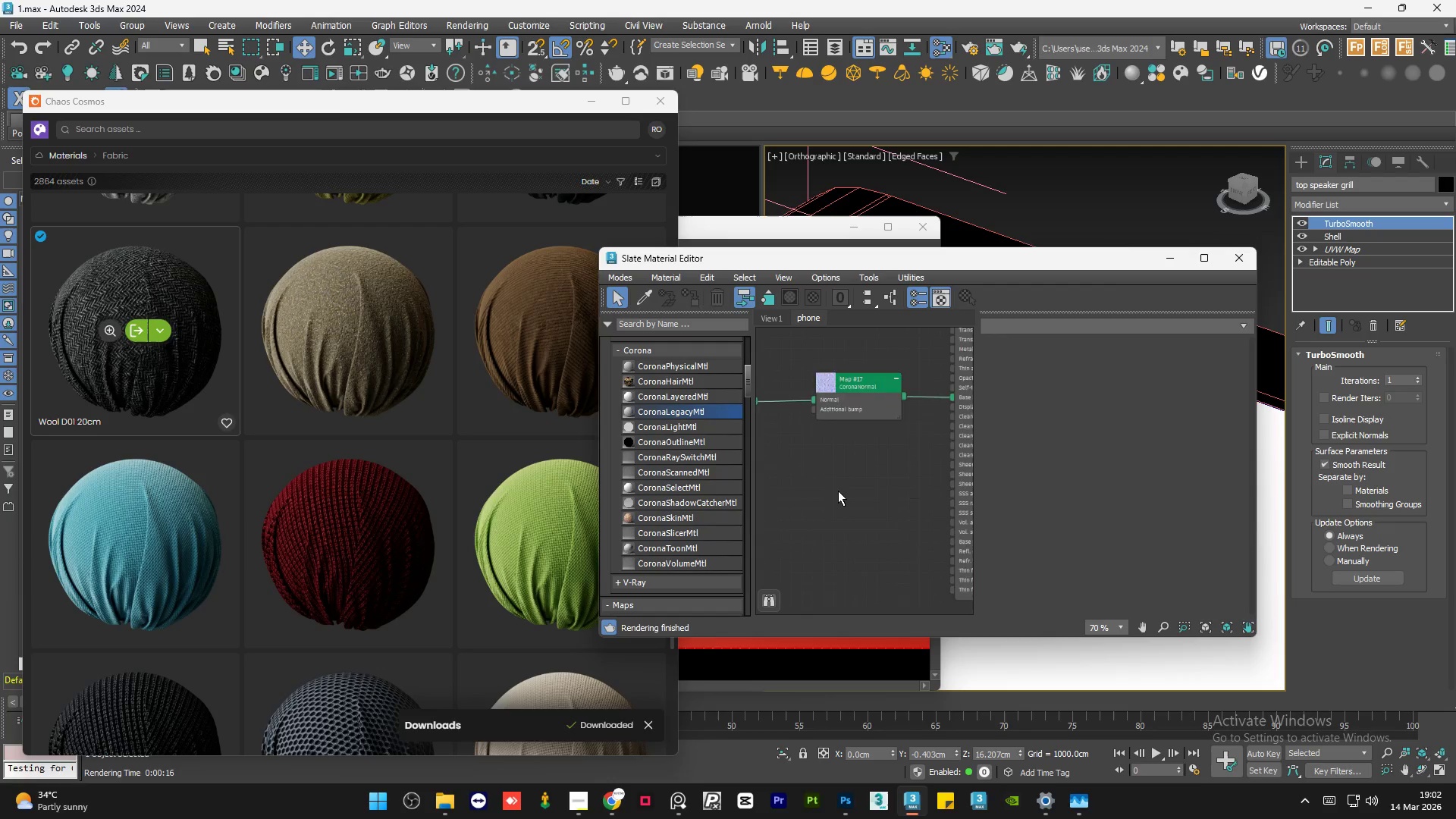 
scroll: coordinate [838, 491], scroll_direction: down, amount: 3.0
 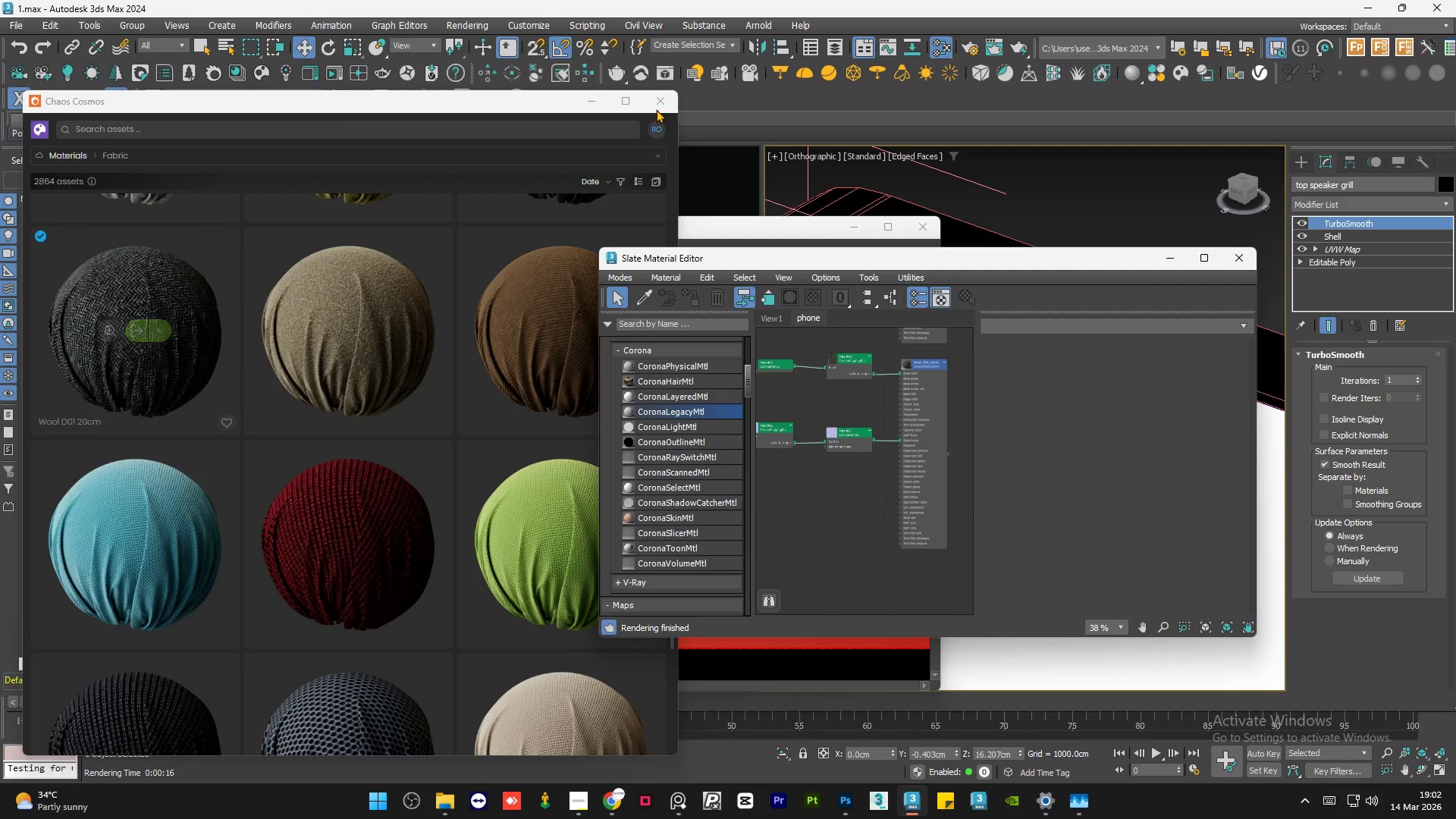 
left_click([660, 99])
 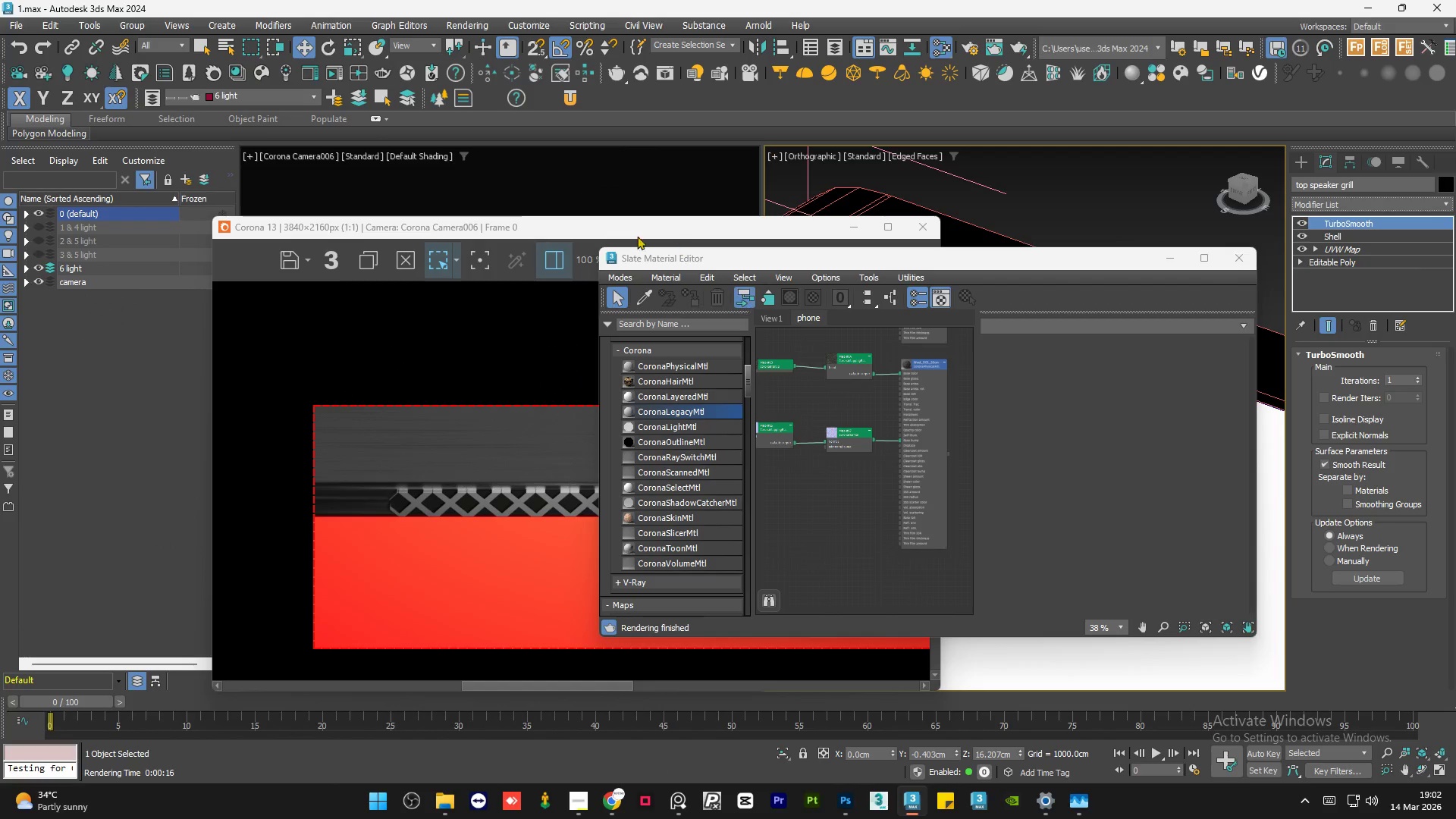 
left_click_drag(start_coordinate=[630, 231], to_coordinate=[486, 93])
 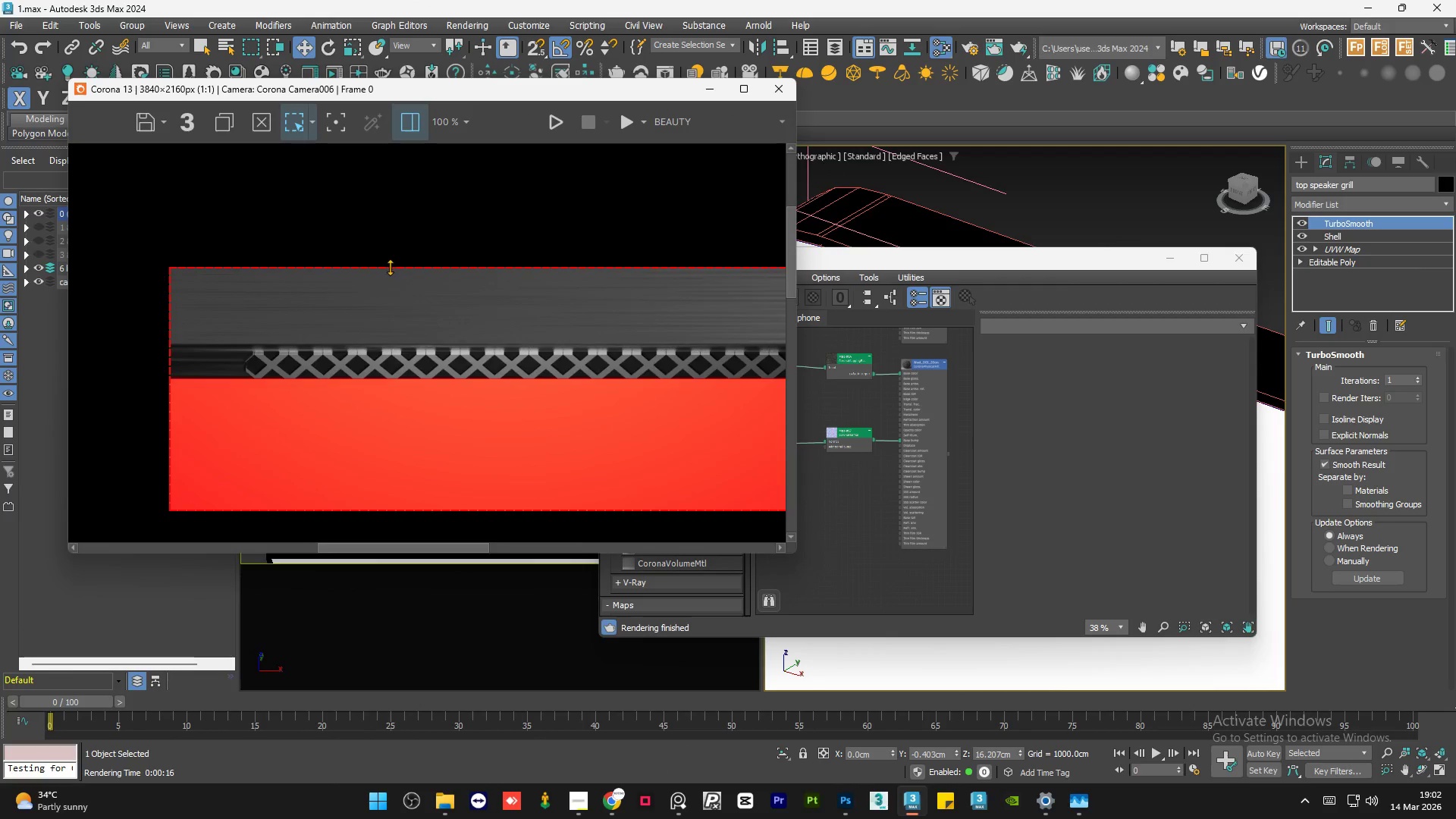 
scroll: coordinate [390, 267], scroll_direction: down, amount: 1.0
 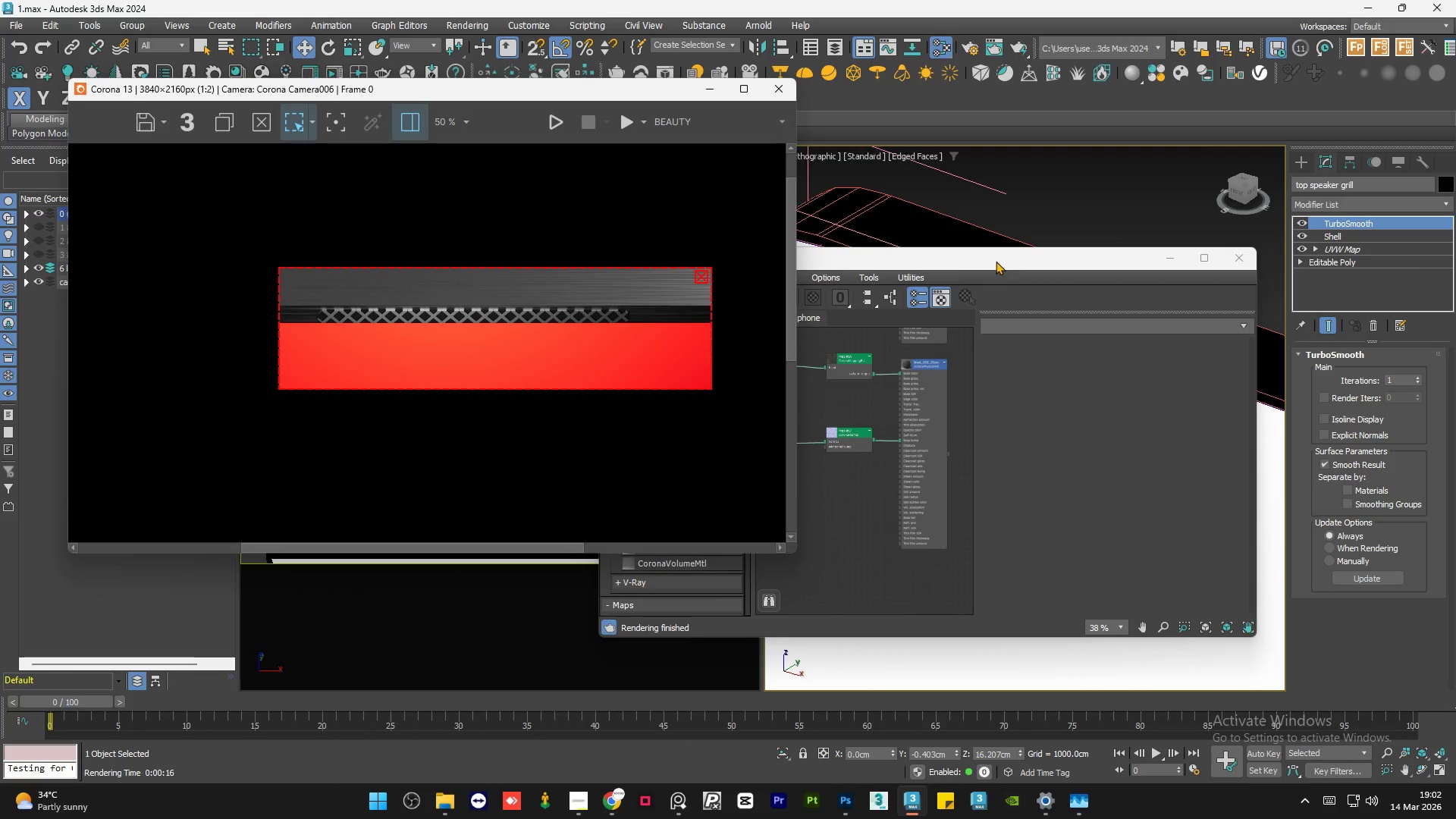 
left_click_drag(start_coordinate=[996, 261], to_coordinate=[1024, 391])
 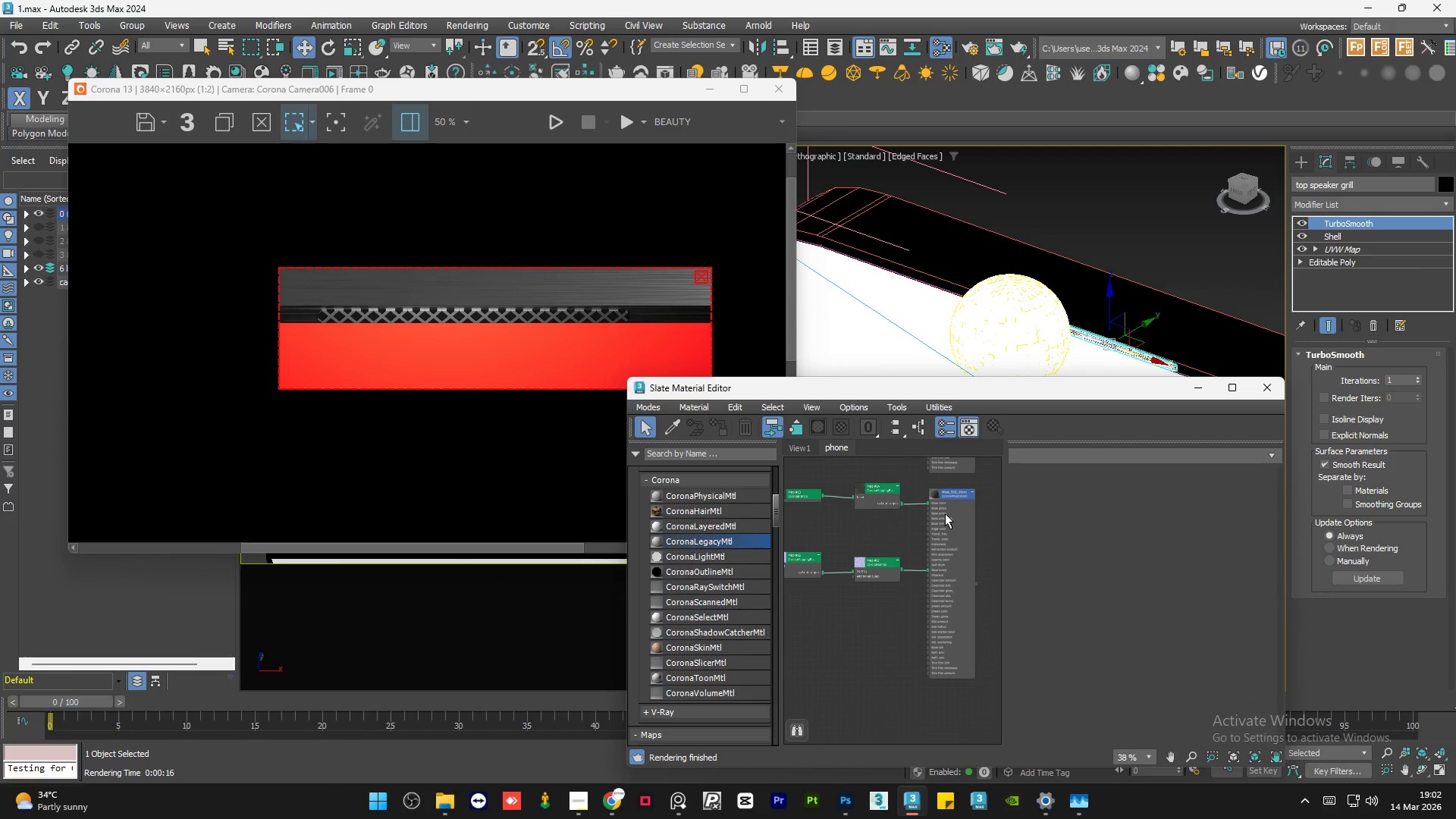 
left_click([945, 513])
 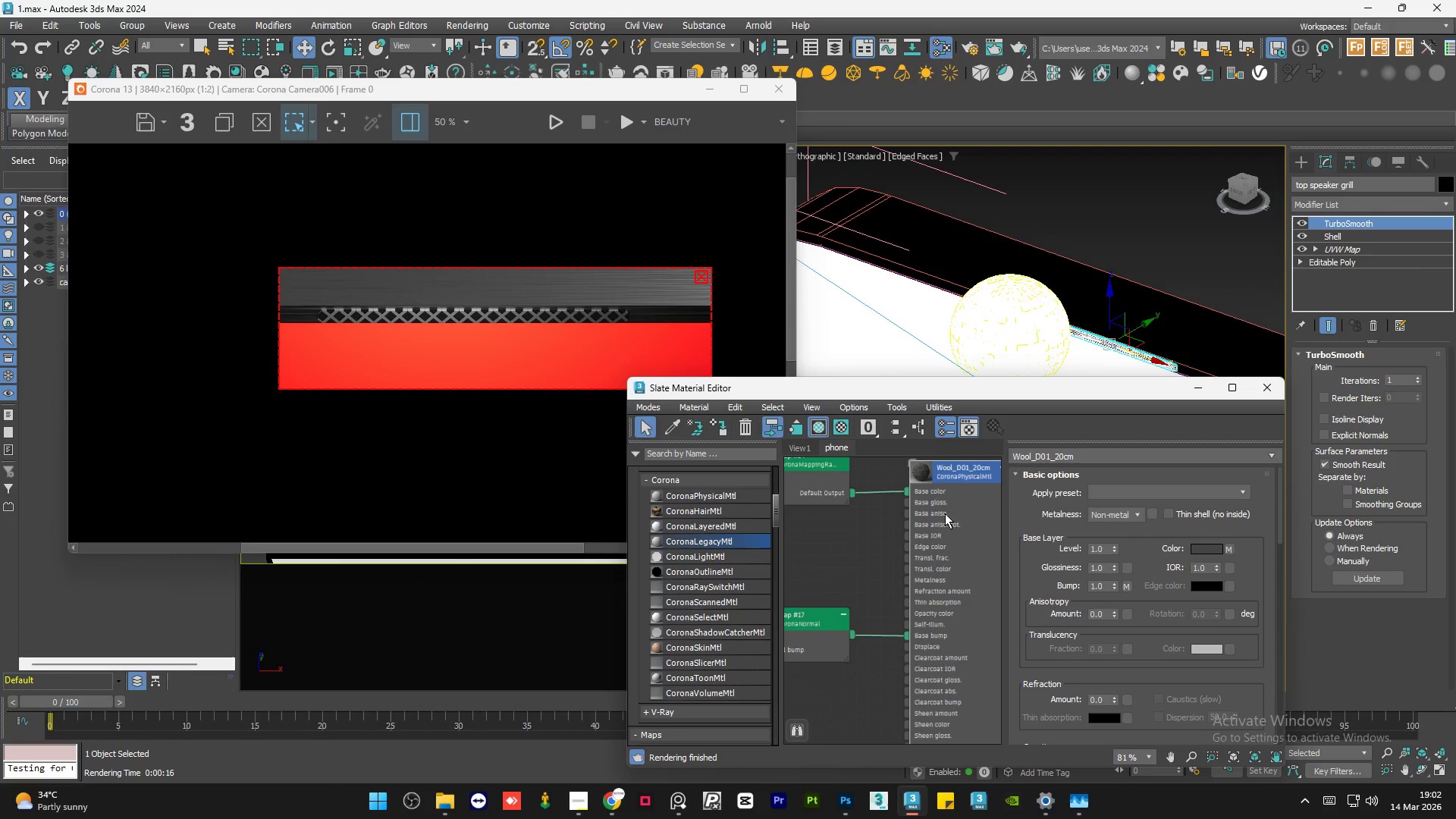 
scroll: coordinate [945, 513], scroll_direction: up, amount: 4.0
 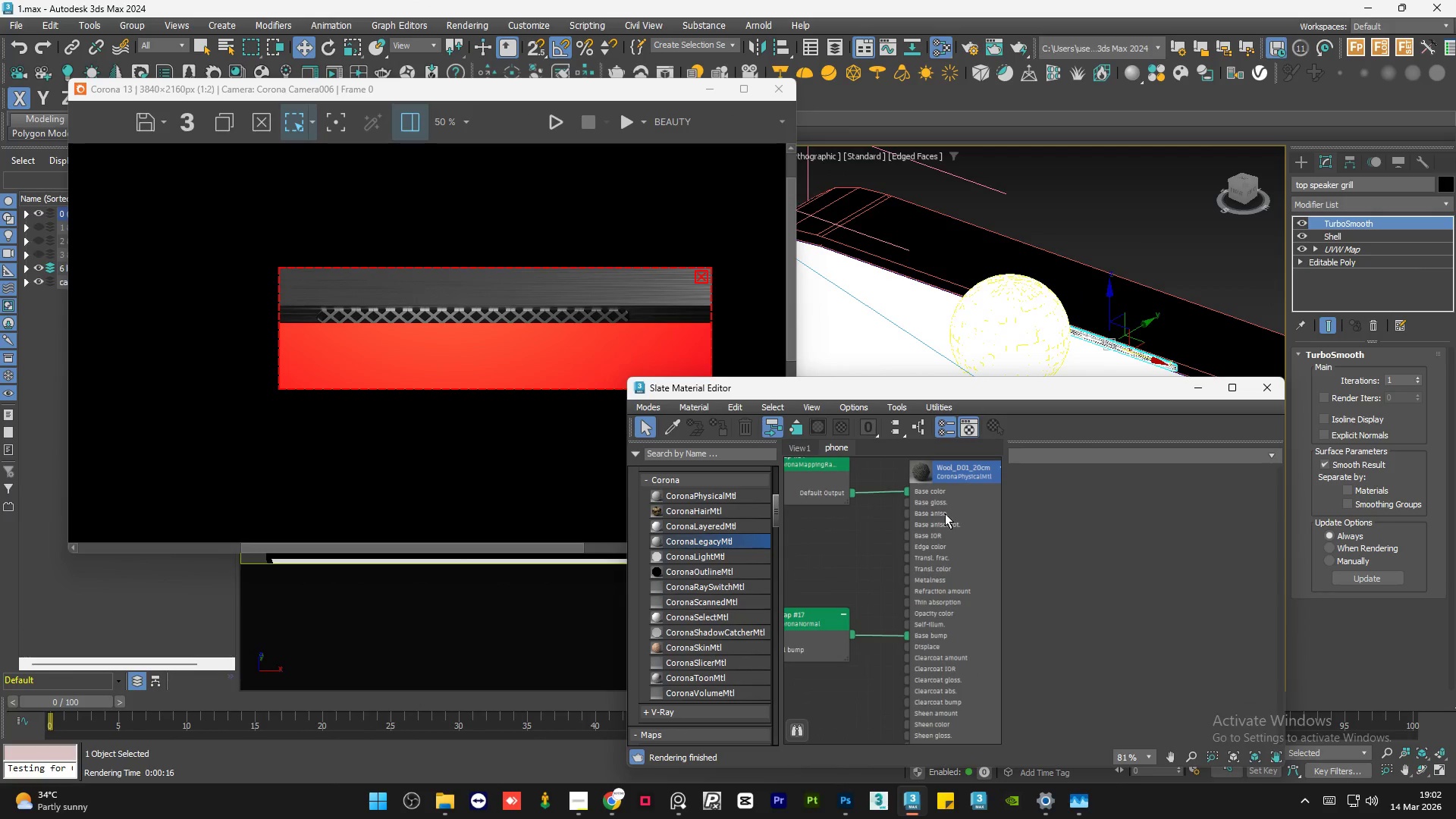 
left_click([945, 513])
 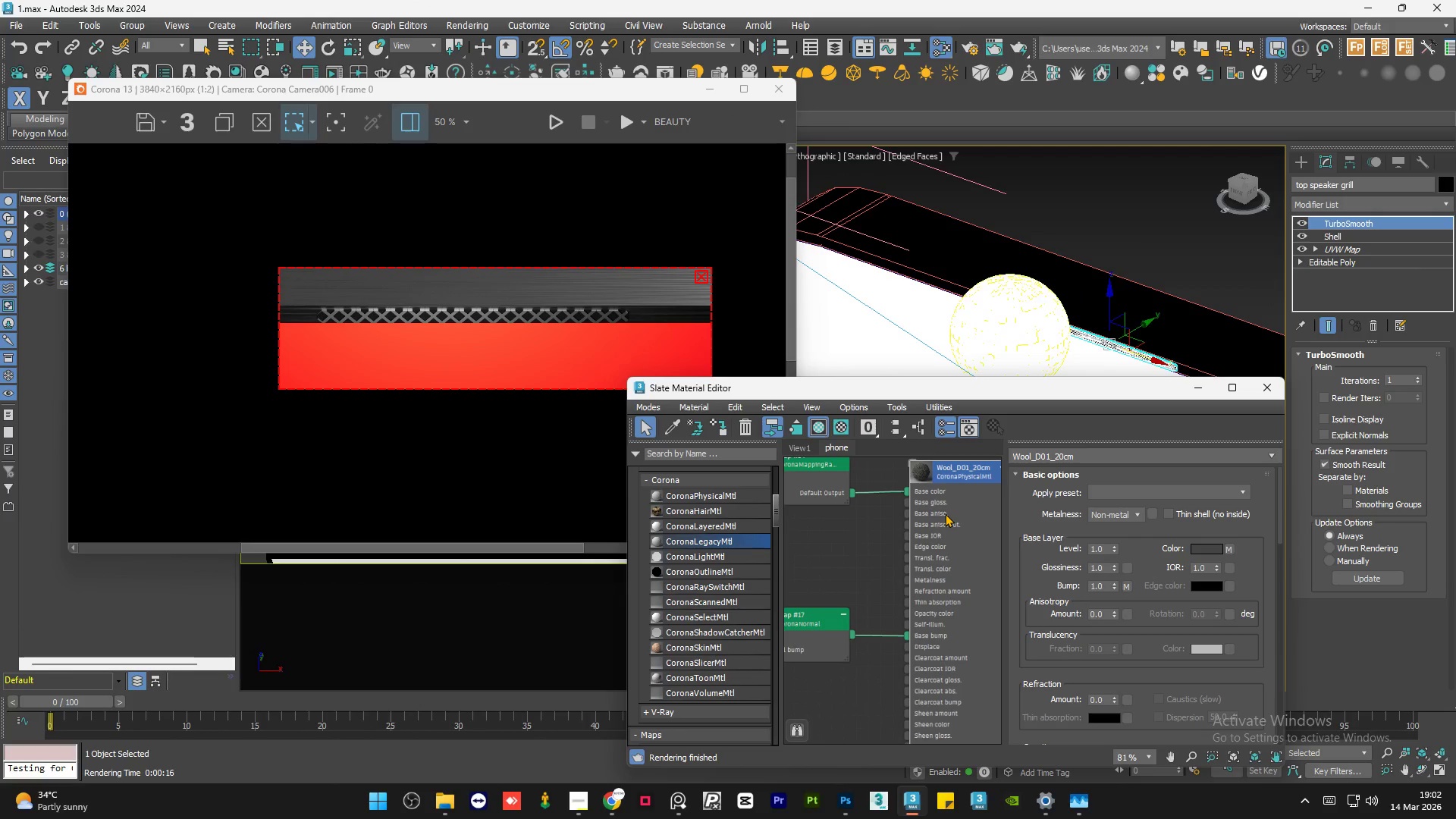 
key(A)
 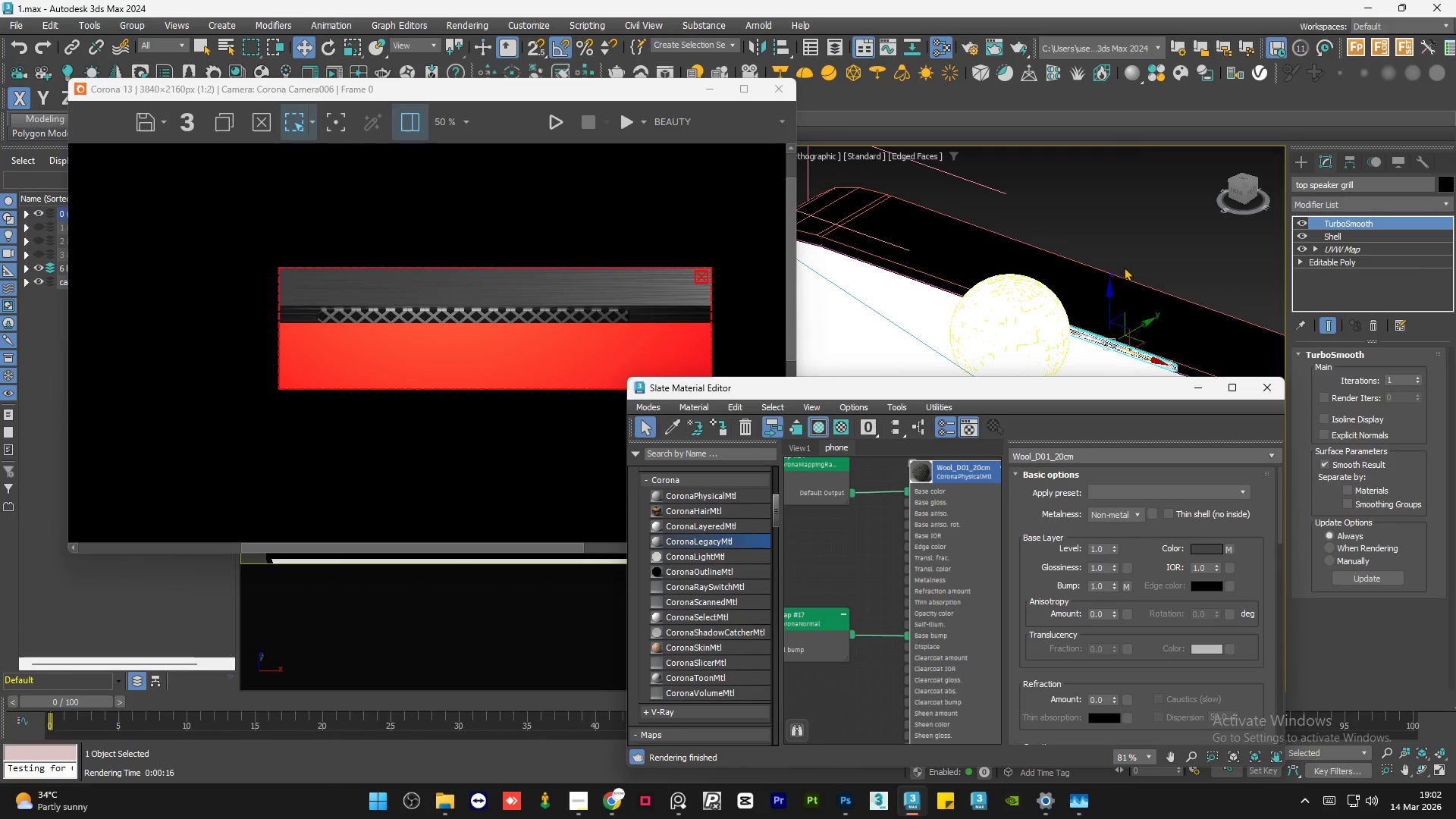 
left_click([1134, 228])
 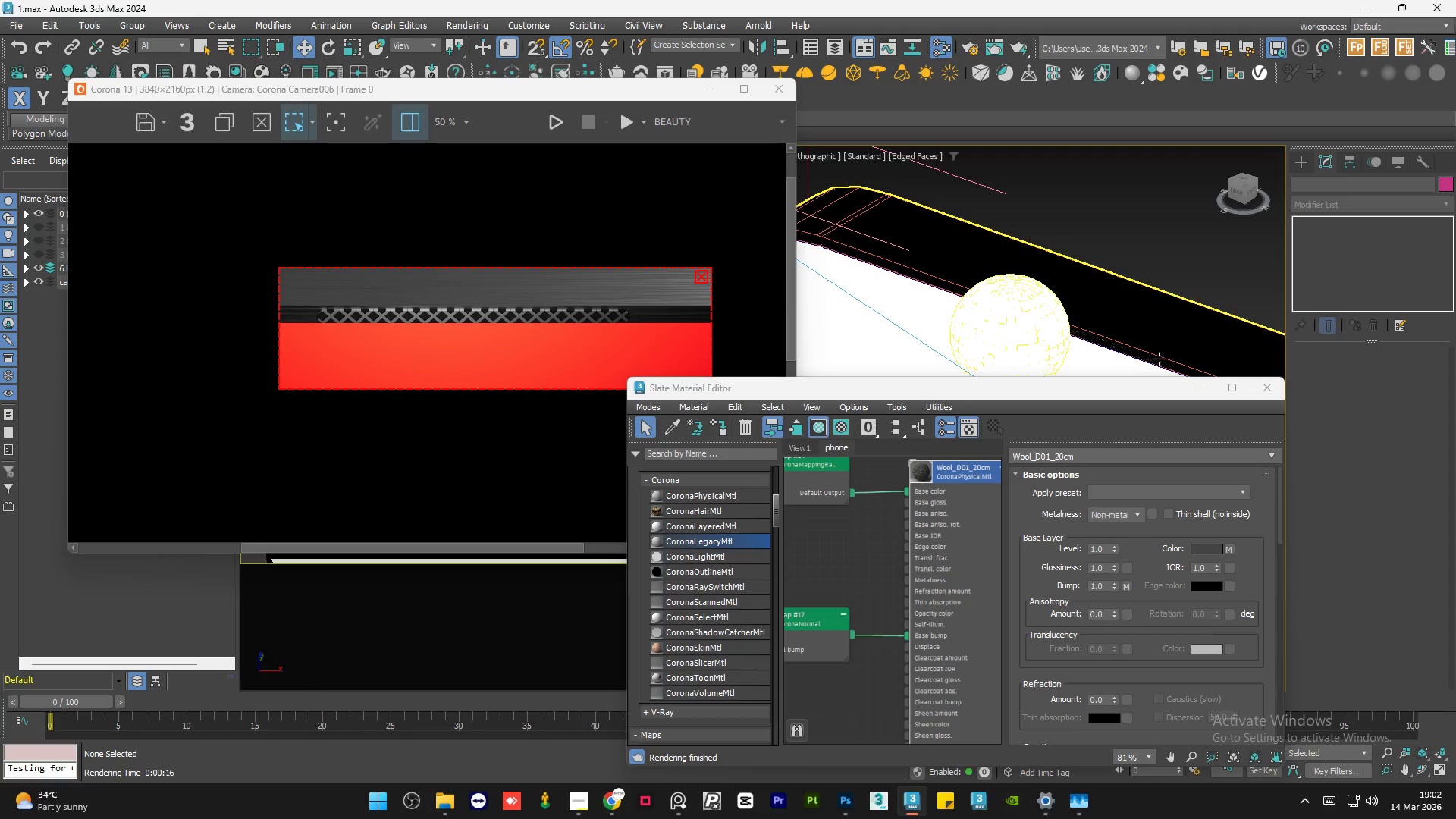 
scroll: coordinate [1165, 358], scroll_direction: up, amount: 9.0
 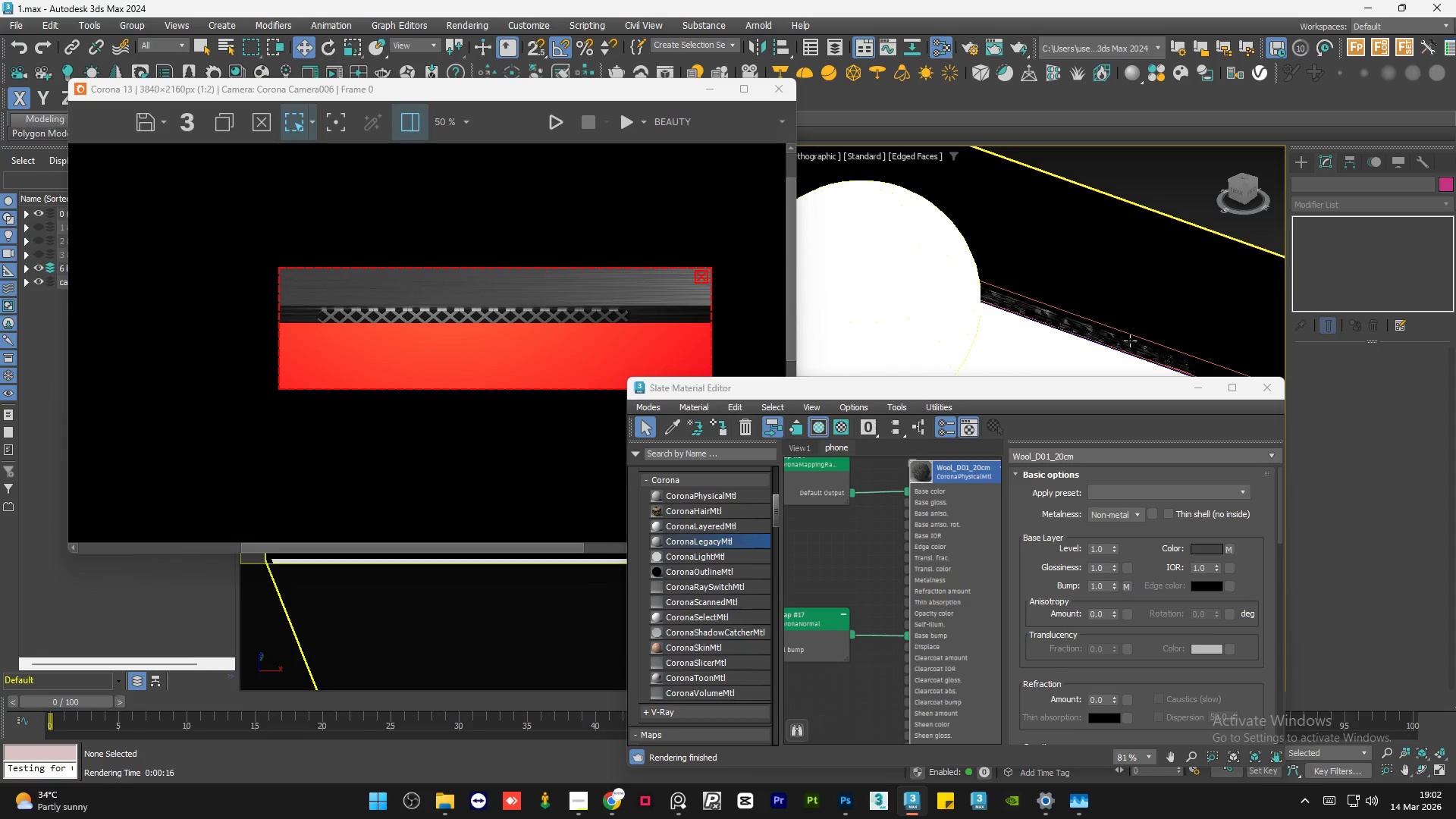 
left_click([1130, 342])
 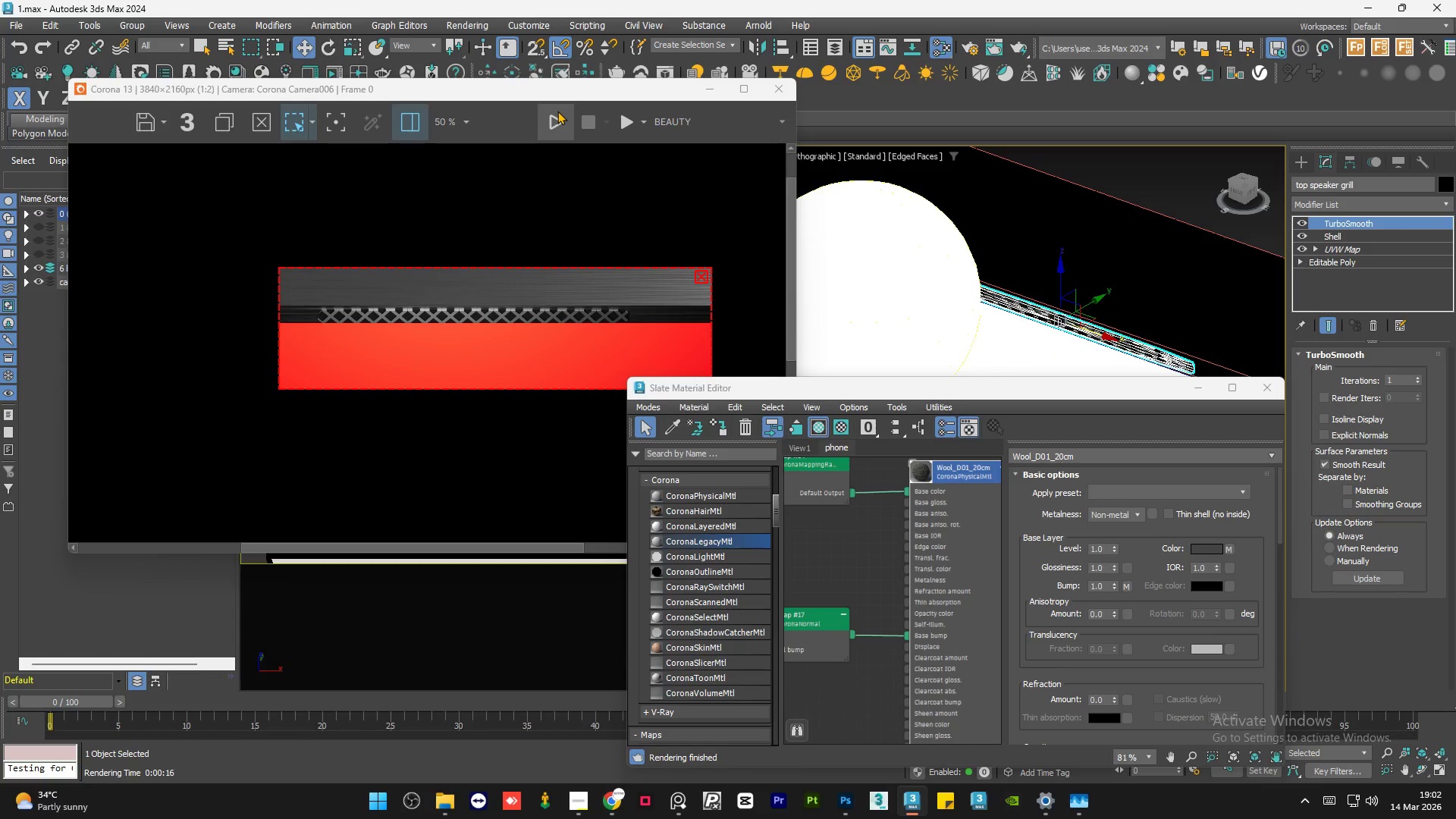 
left_click([624, 128])
 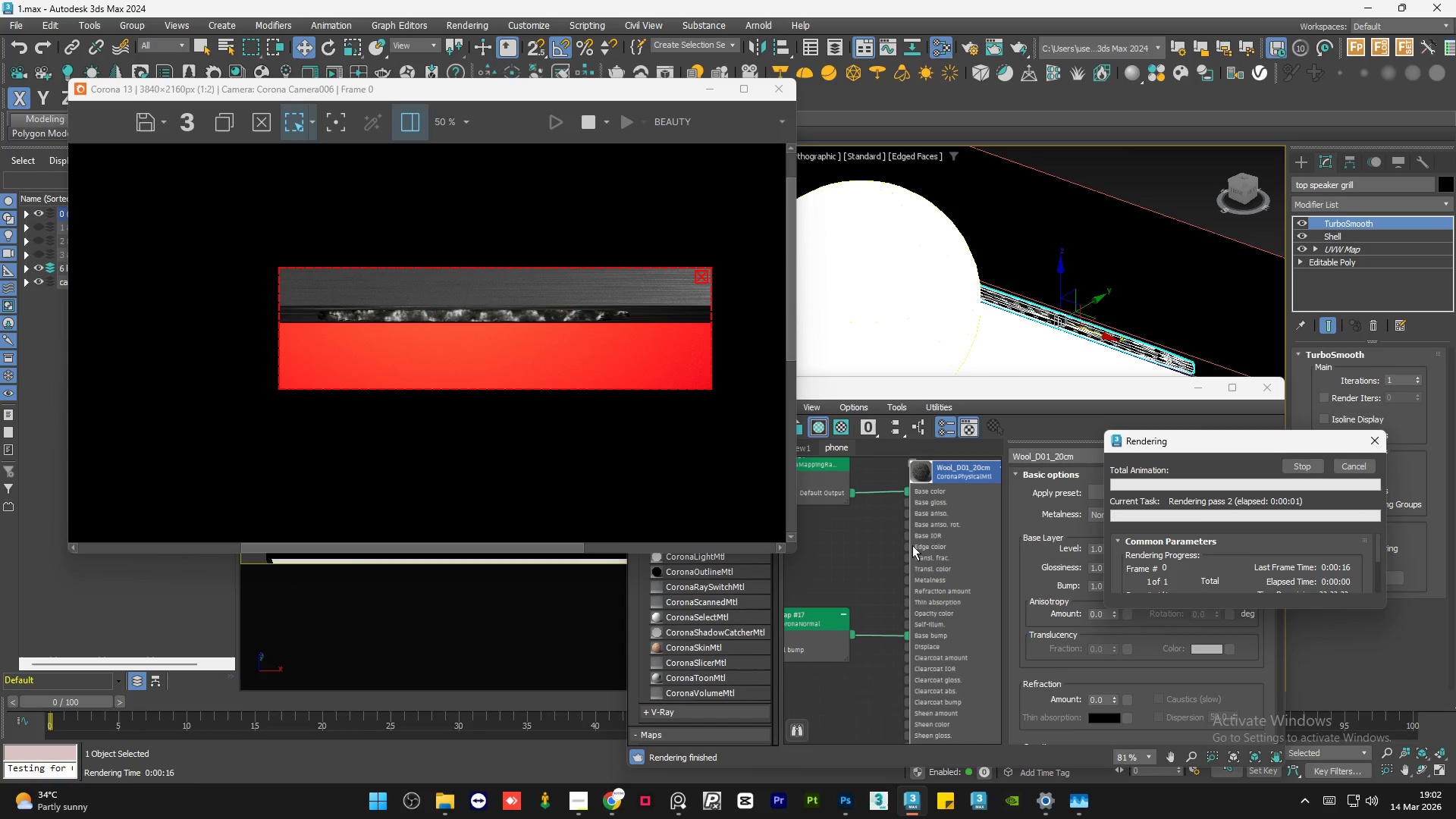 
scroll: coordinate [378, 323], scroll_direction: up, amount: 2.0
 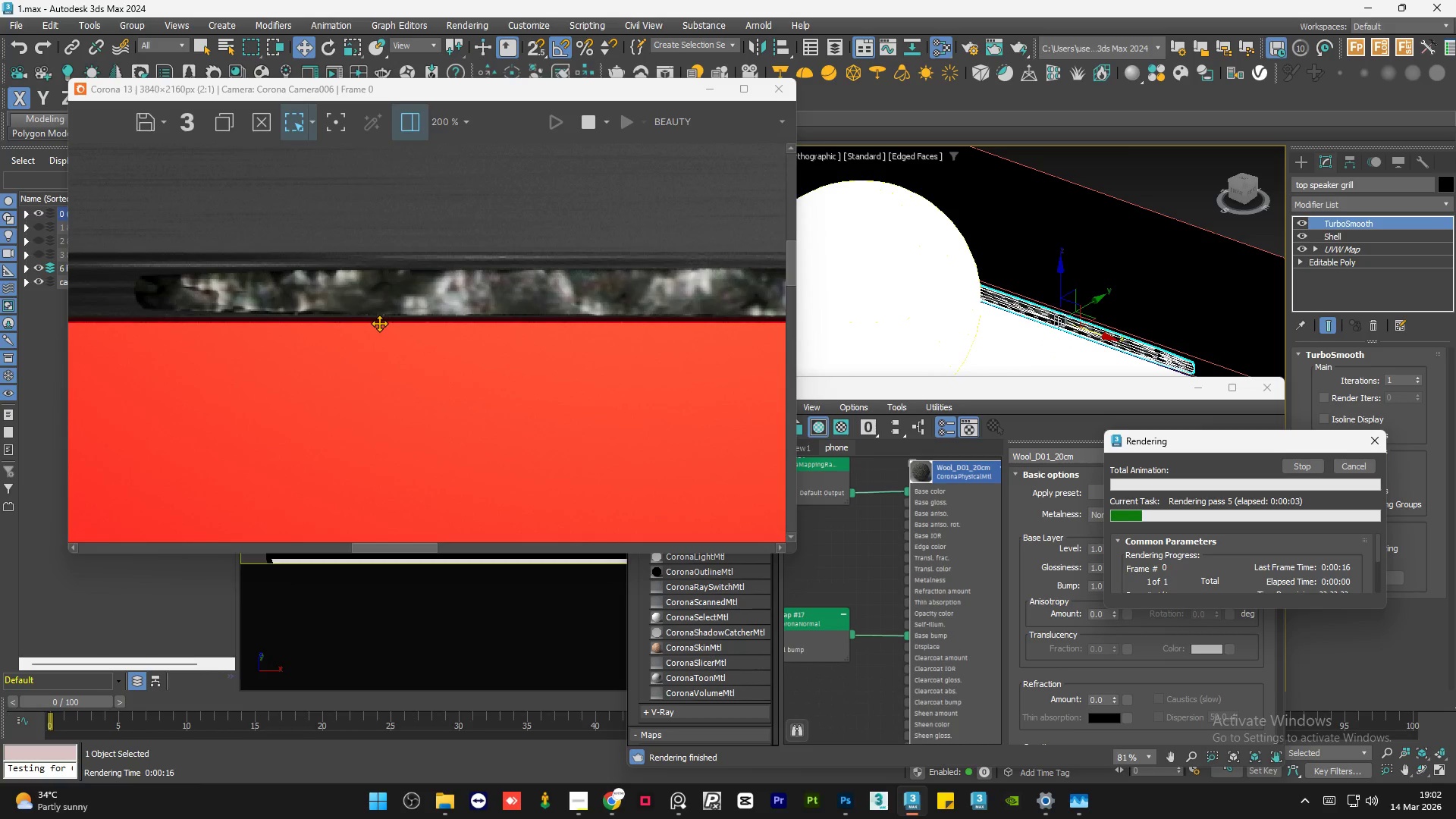 
scroll: coordinate [948, 548], scroll_direction: down, amount: 7.0
 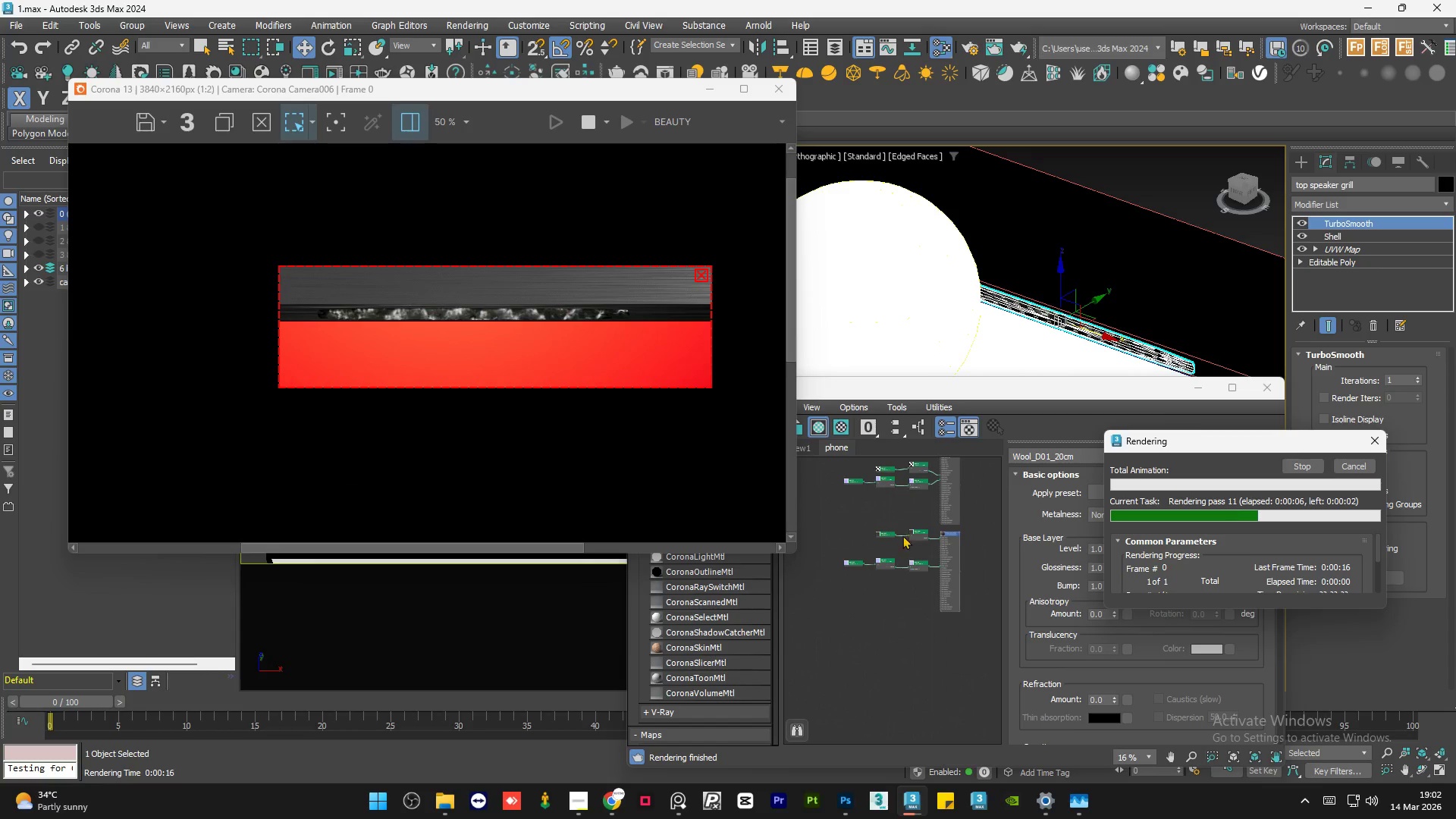 
scroll: coordinate [878, 538], scroll_direction: up, amount: 1.0
 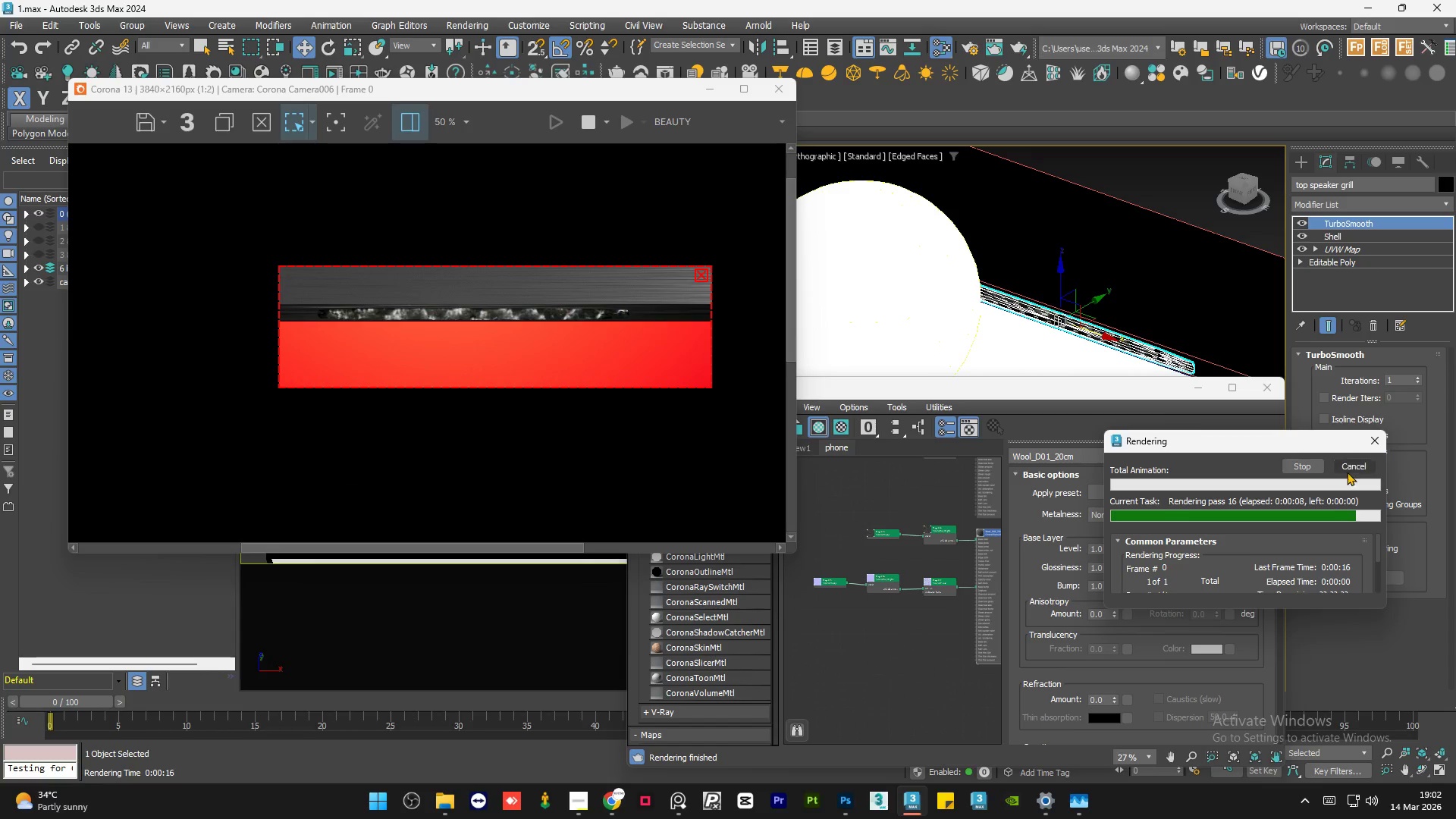 
left_click([1357, 470])
 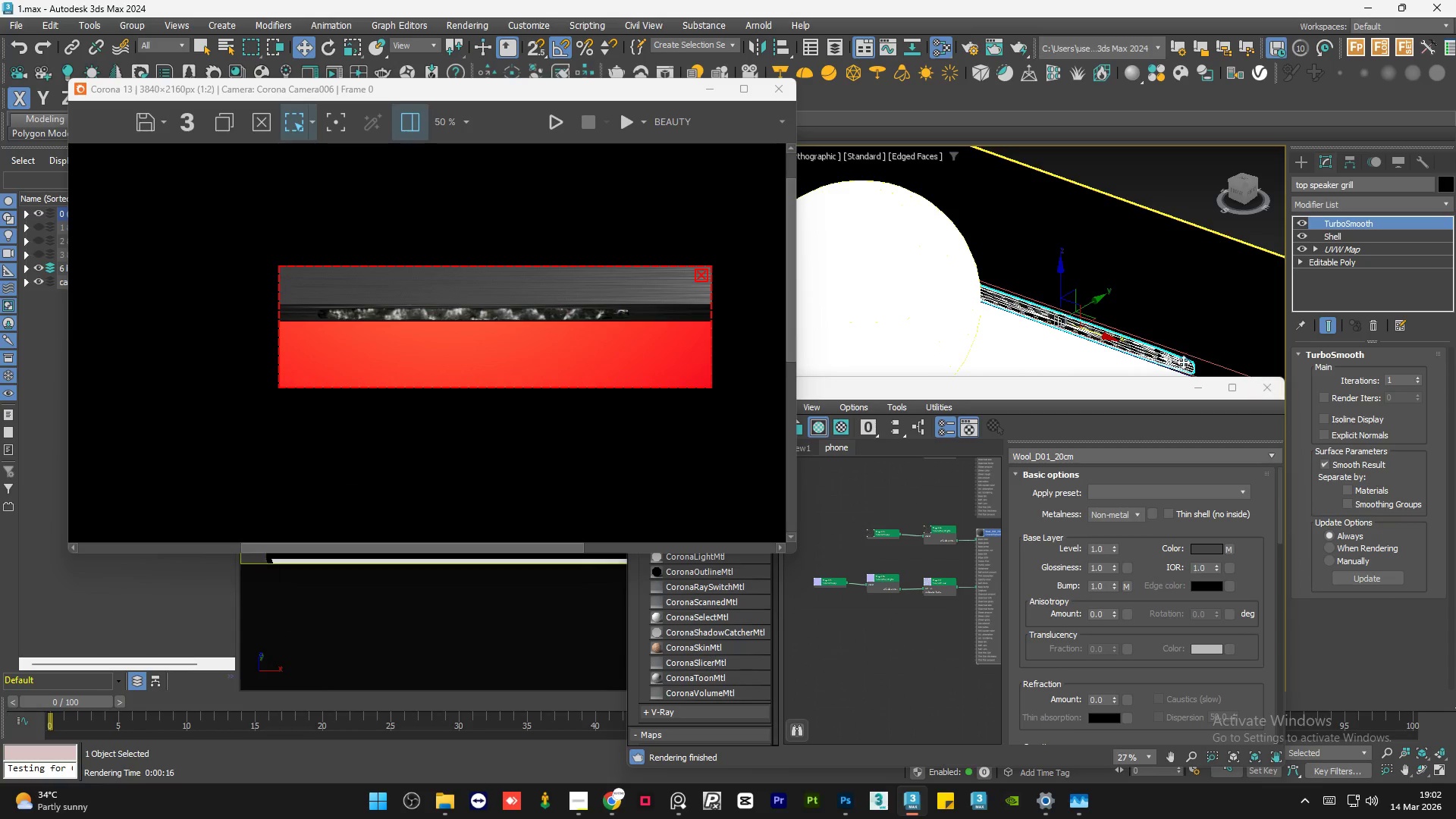 
scroll: coordinate [1181, 369], scroll_direction: up, amount: 6.0
 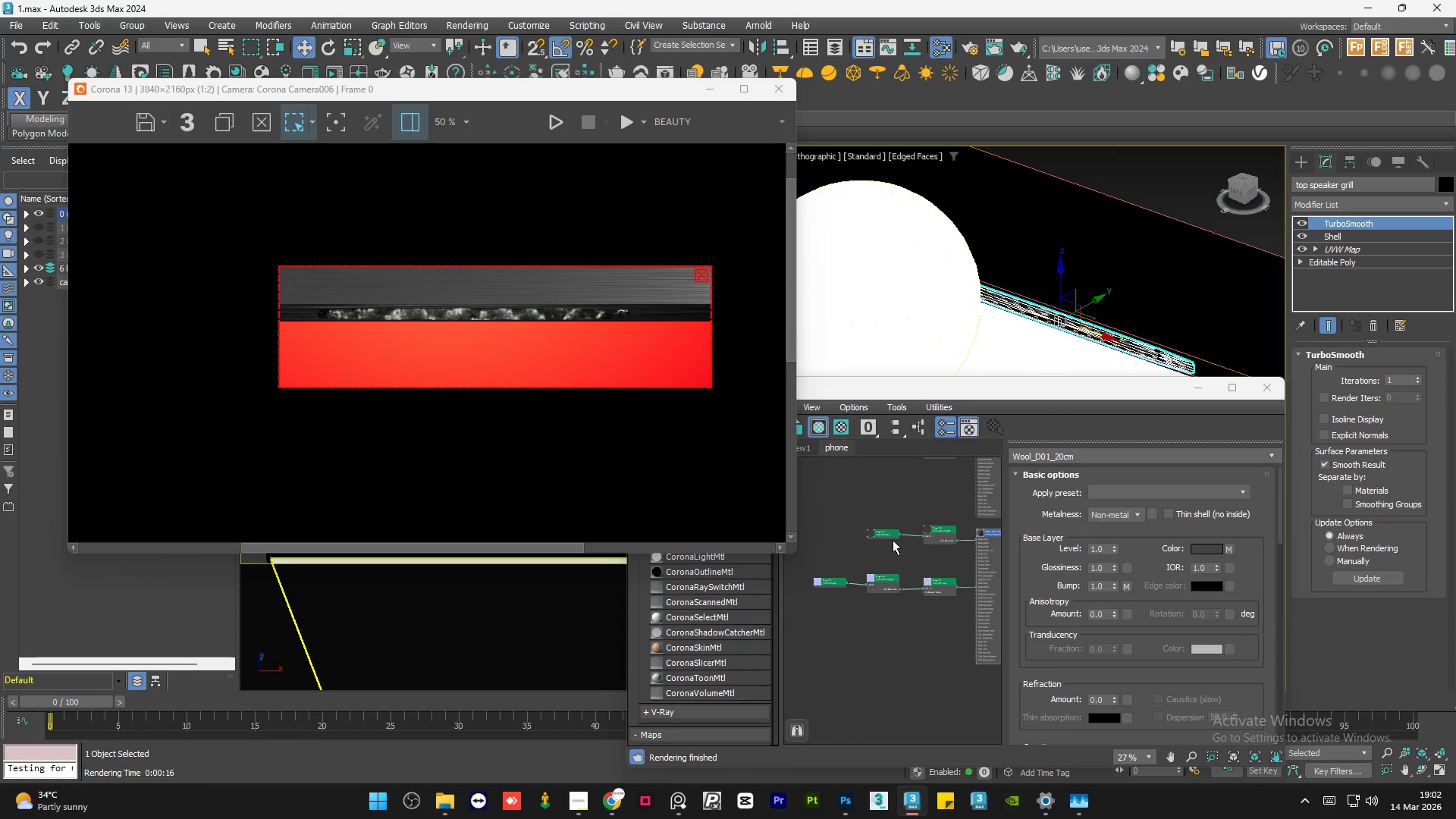 
double_click([883, 536])
 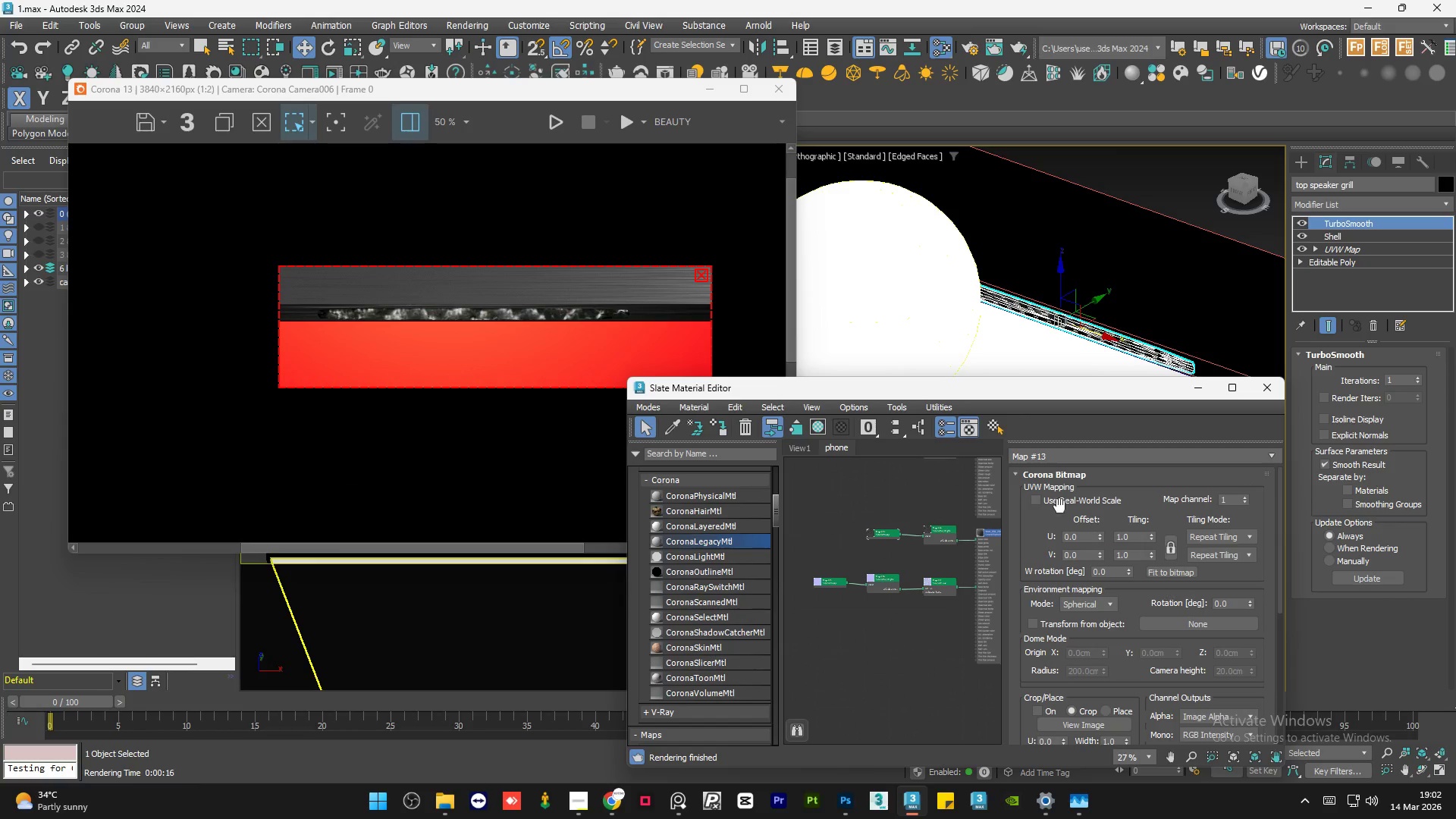 
left_click([1051, 500])
 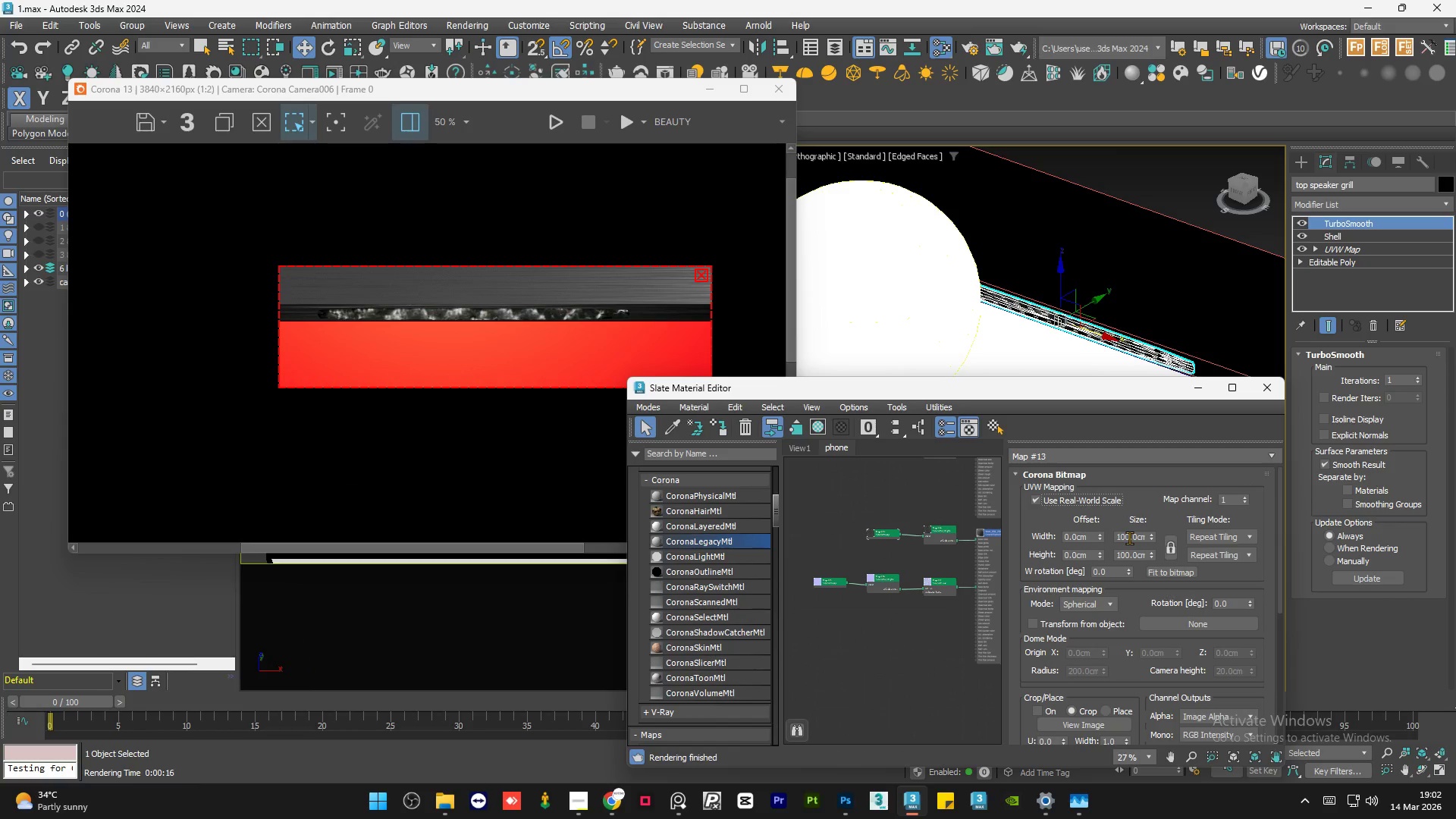 
double_click([1129, 538])
 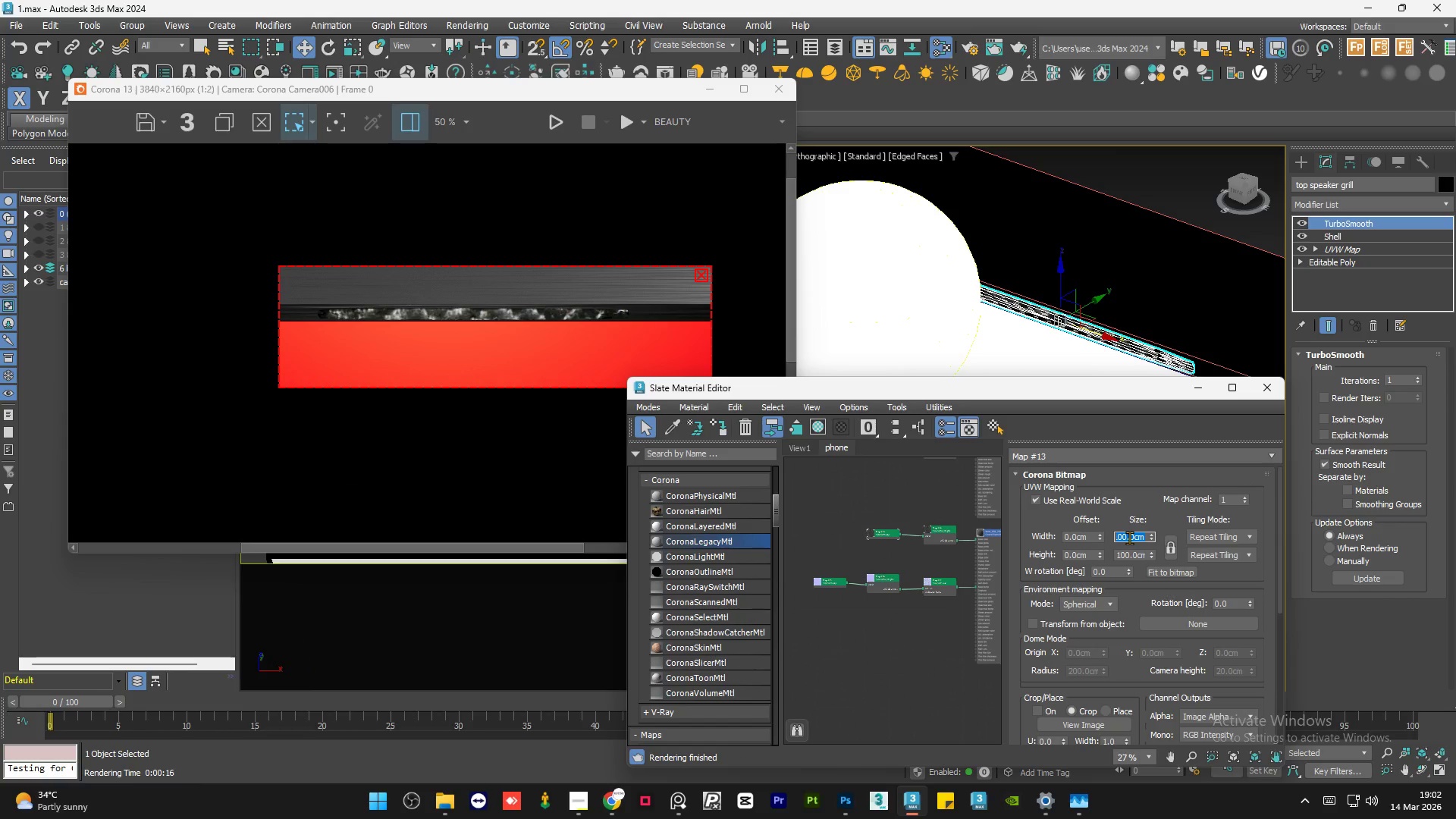 
key(Numpad2)
 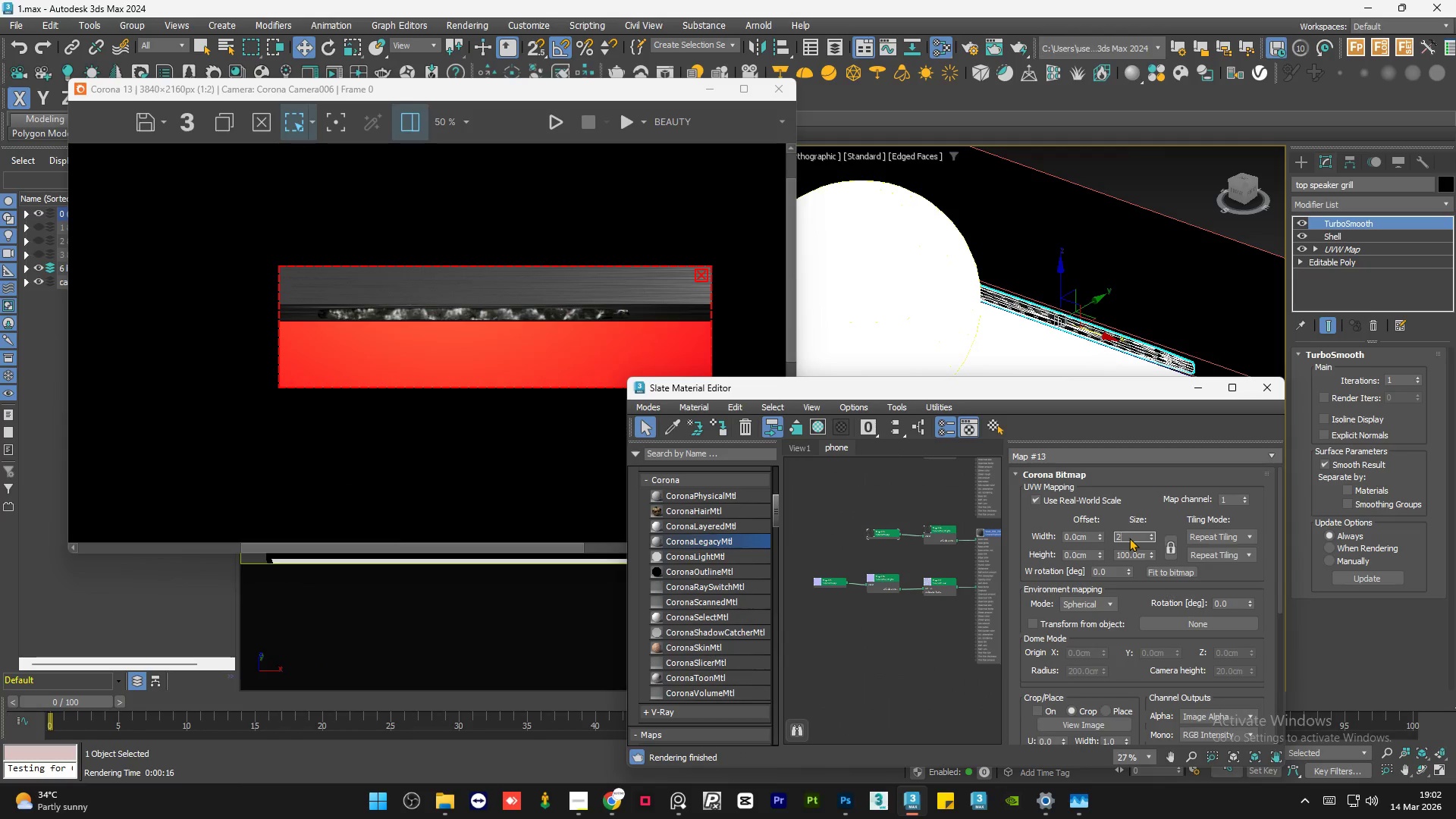 
key(Numpad0)
 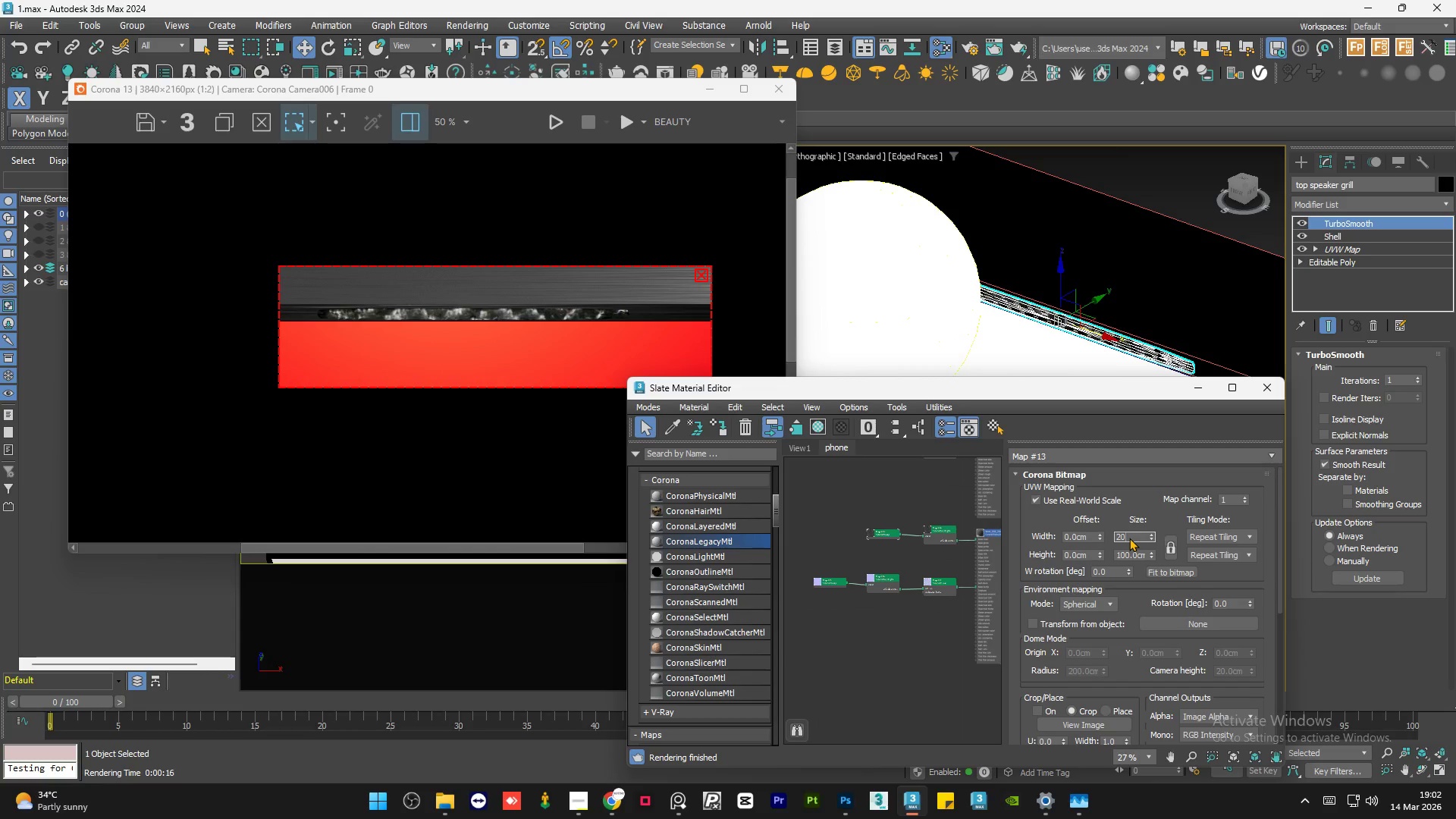 
key(NumpadEnter)
 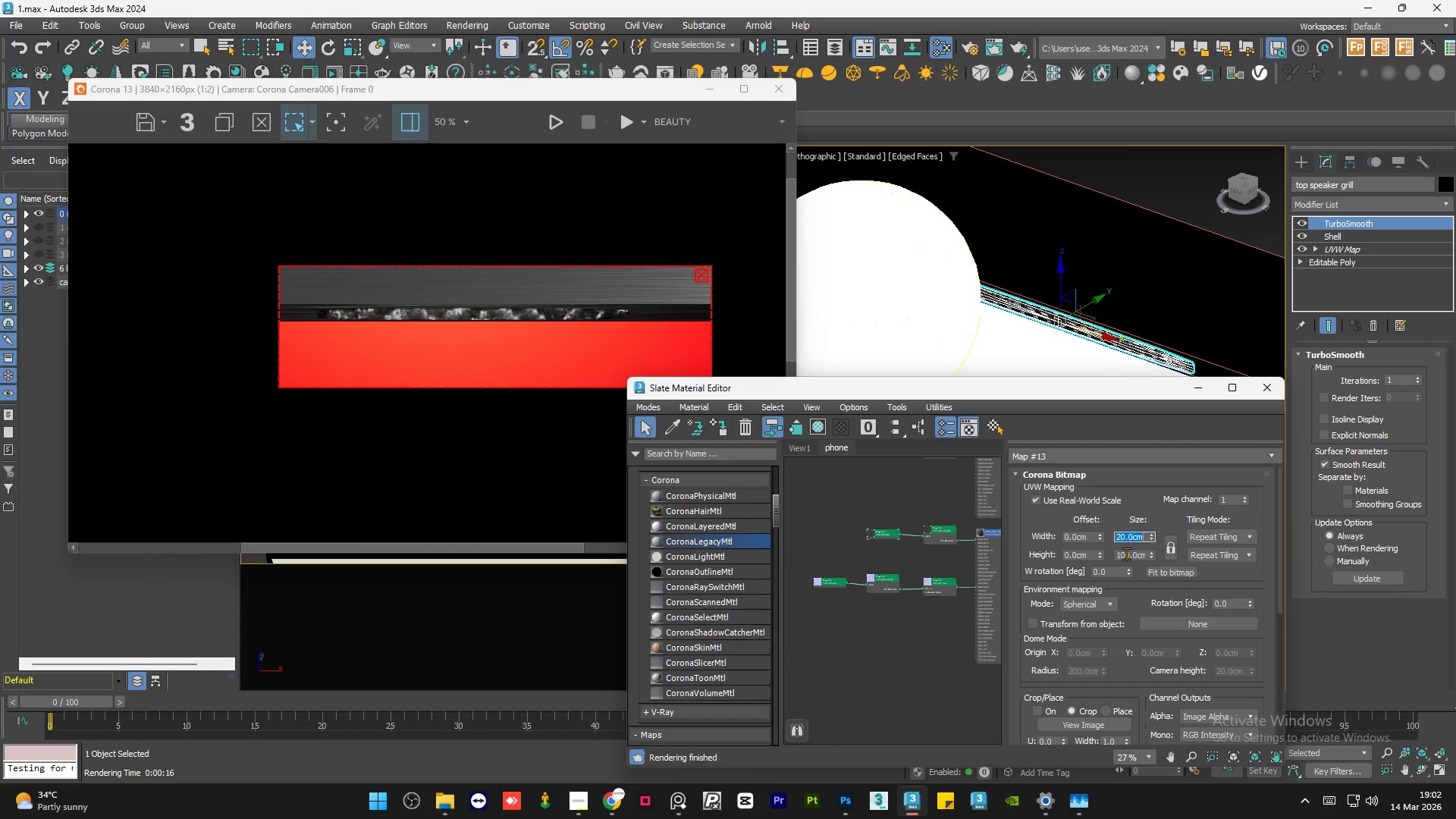 
double_click([1126, 554])
 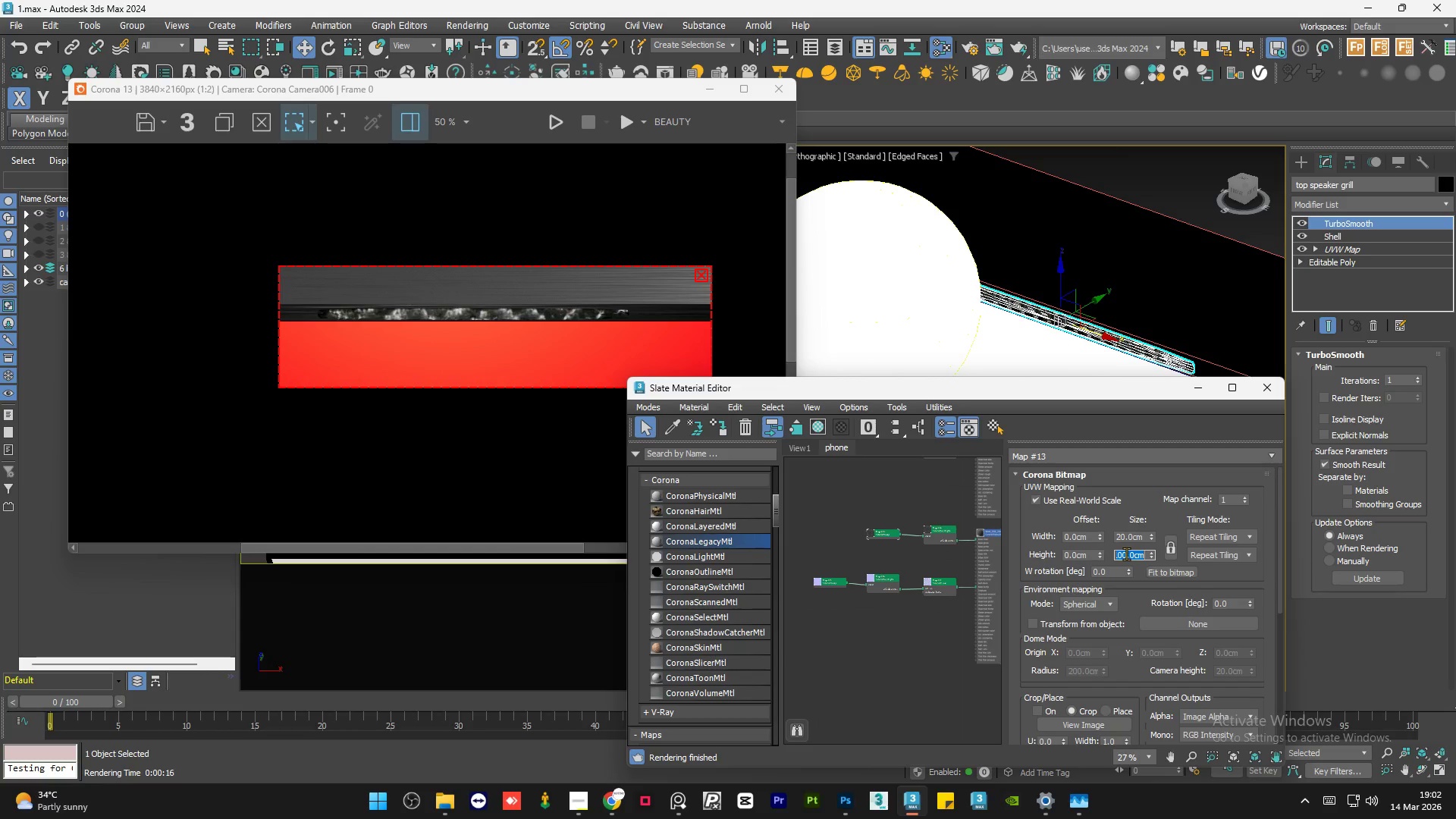 
key(Numpad2)
 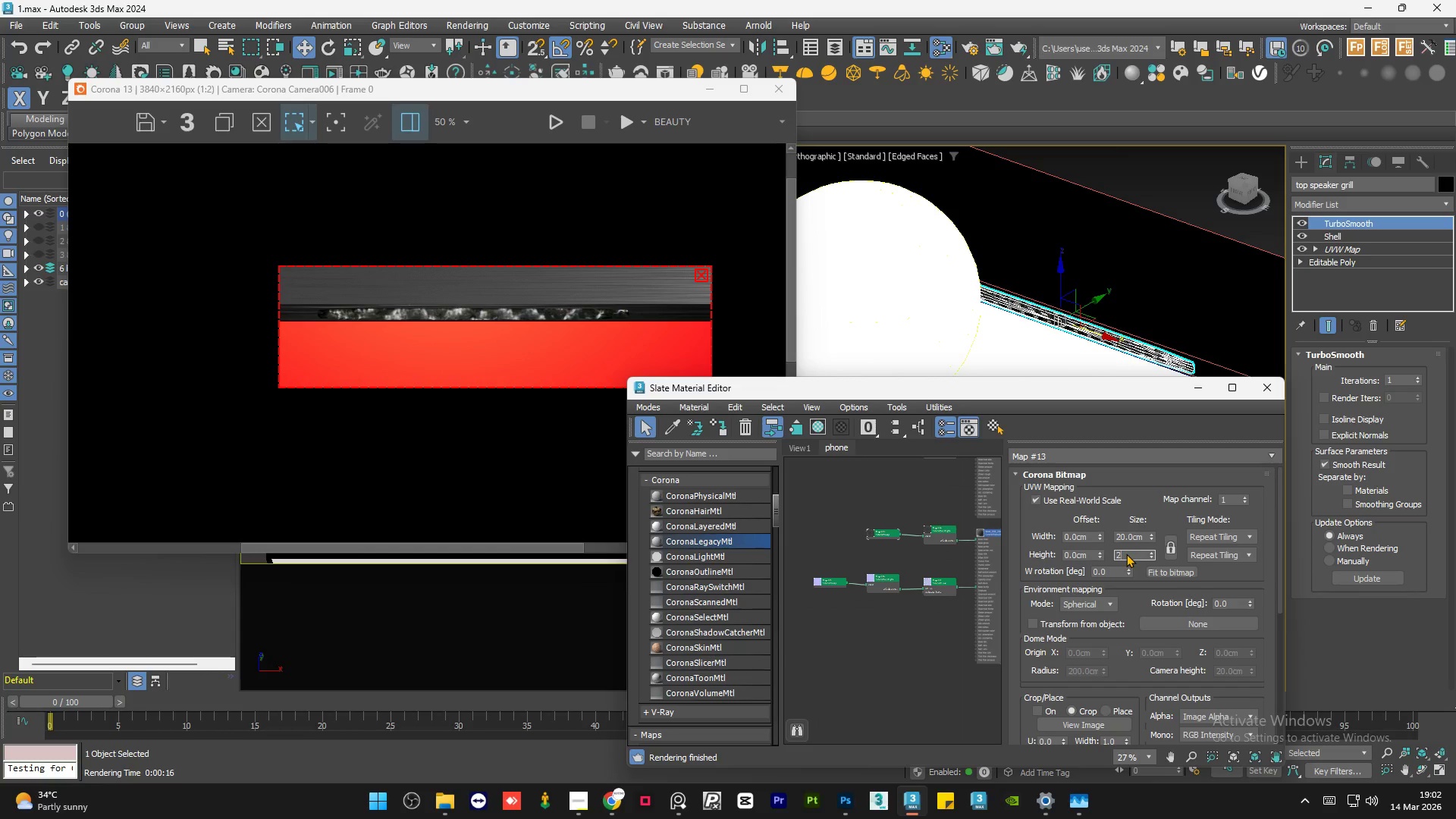 
key(Numpad0)
 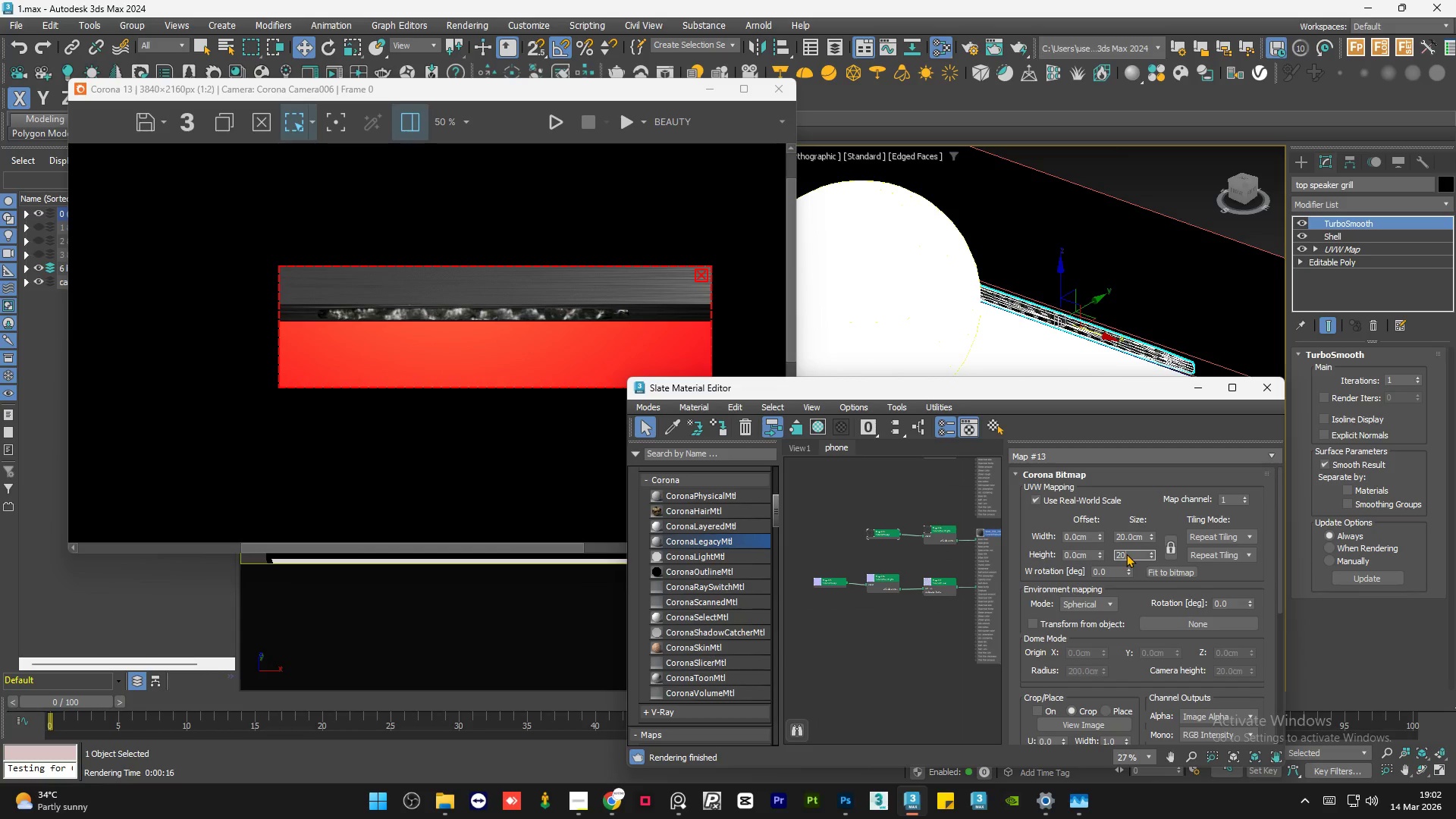 
key(NumpadEnter)
 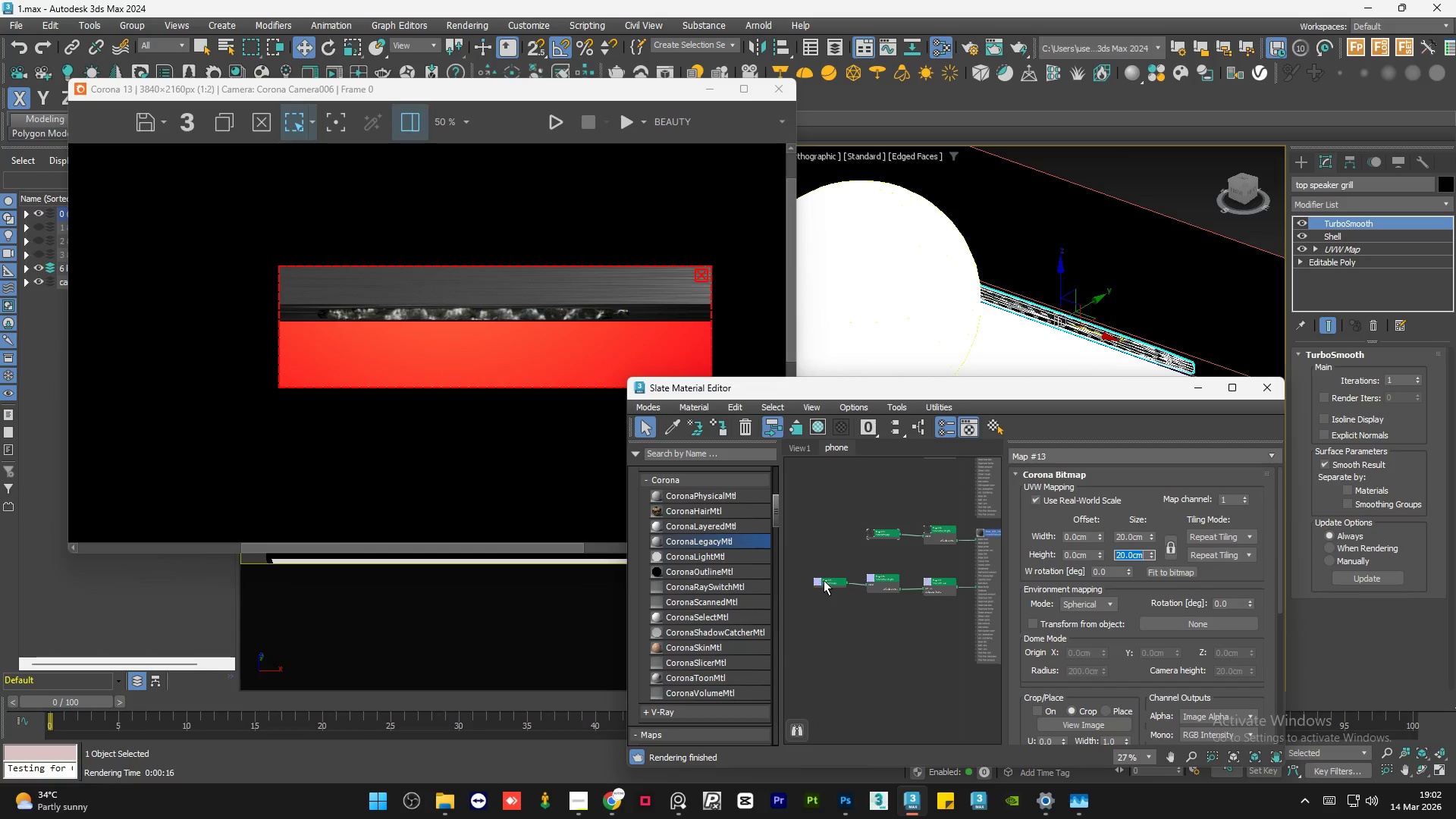 
double_click([824, 580])
 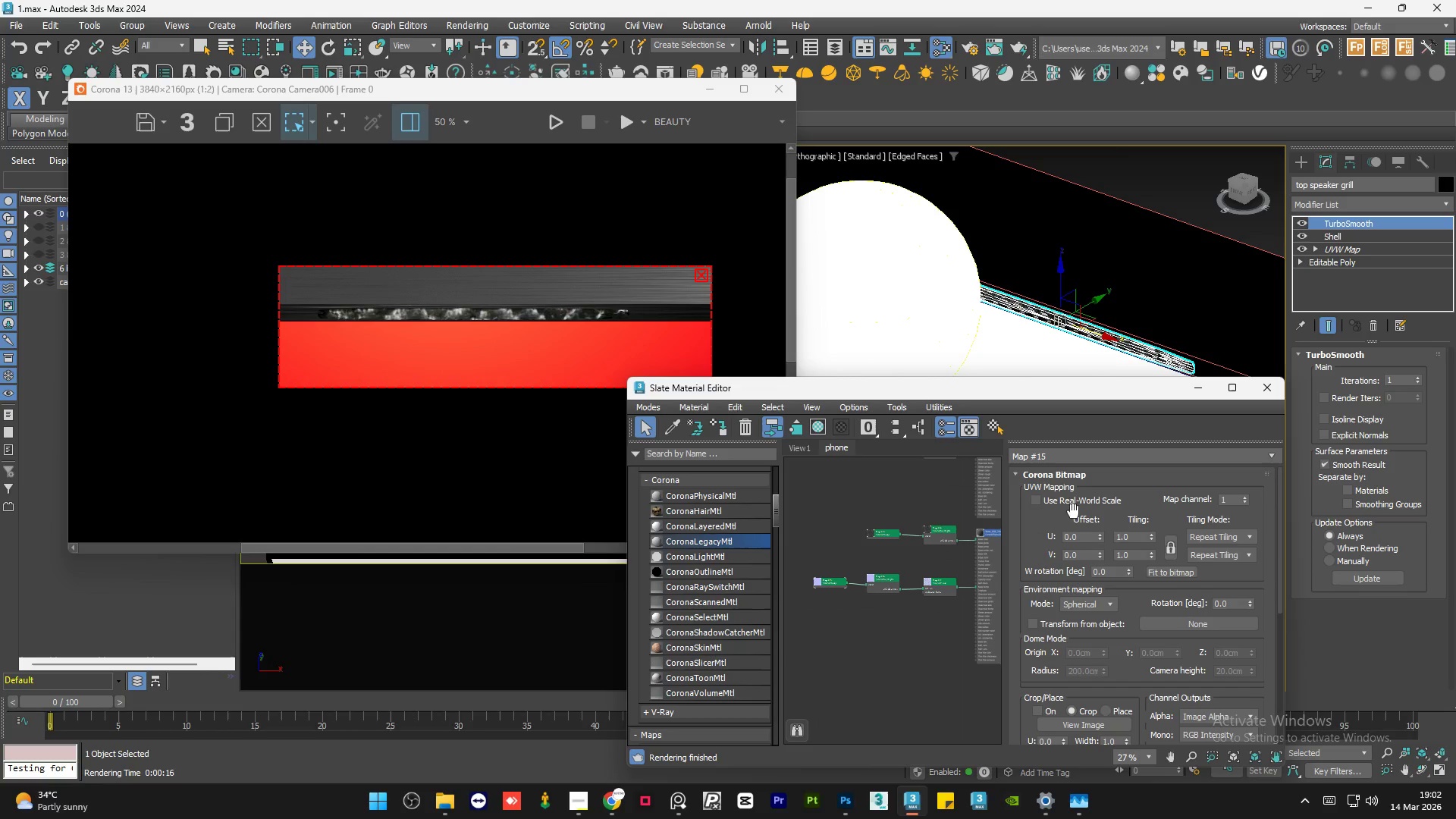 
left_click([1069, 504])
 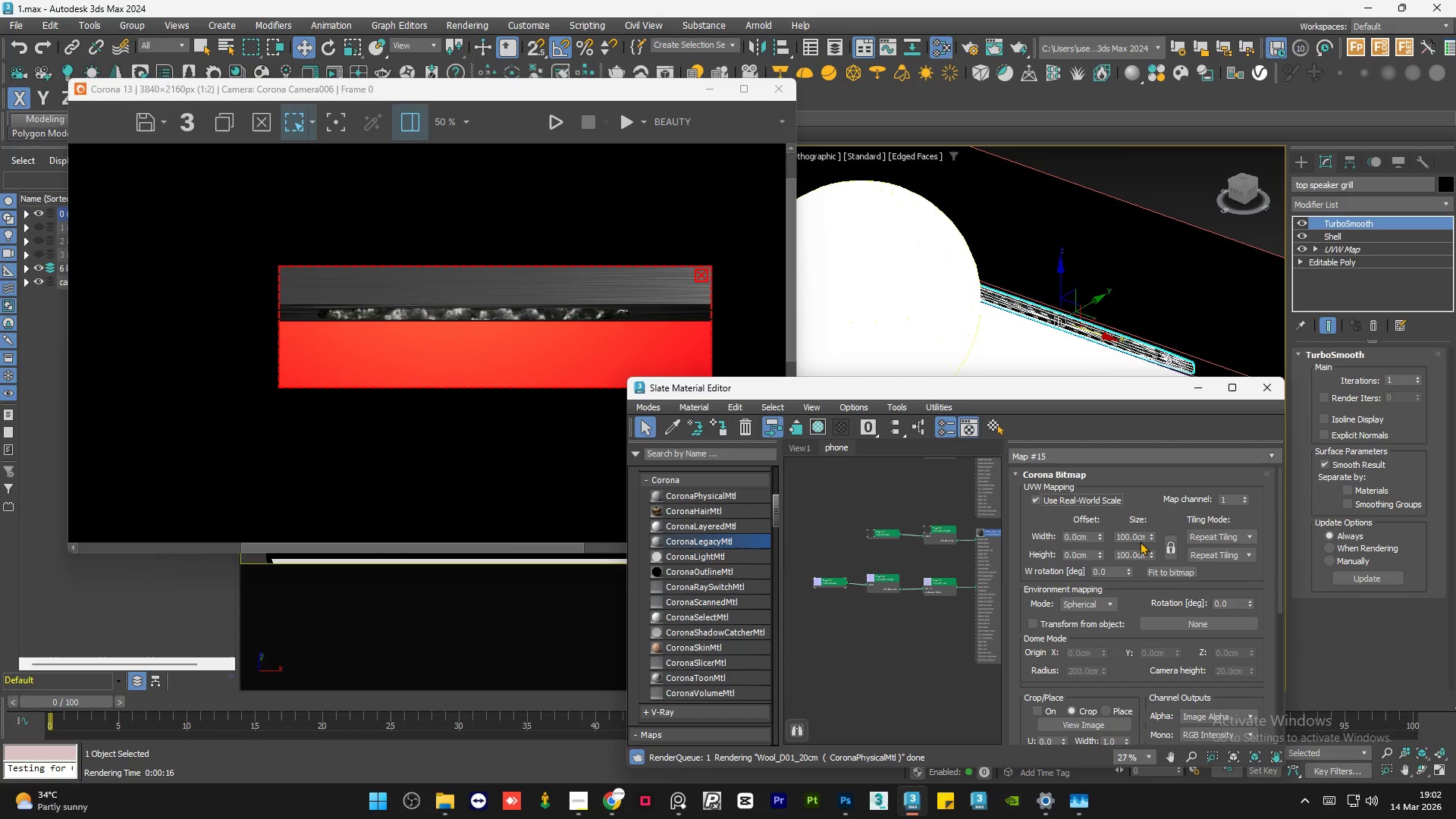 
double_click([1140, 541])
 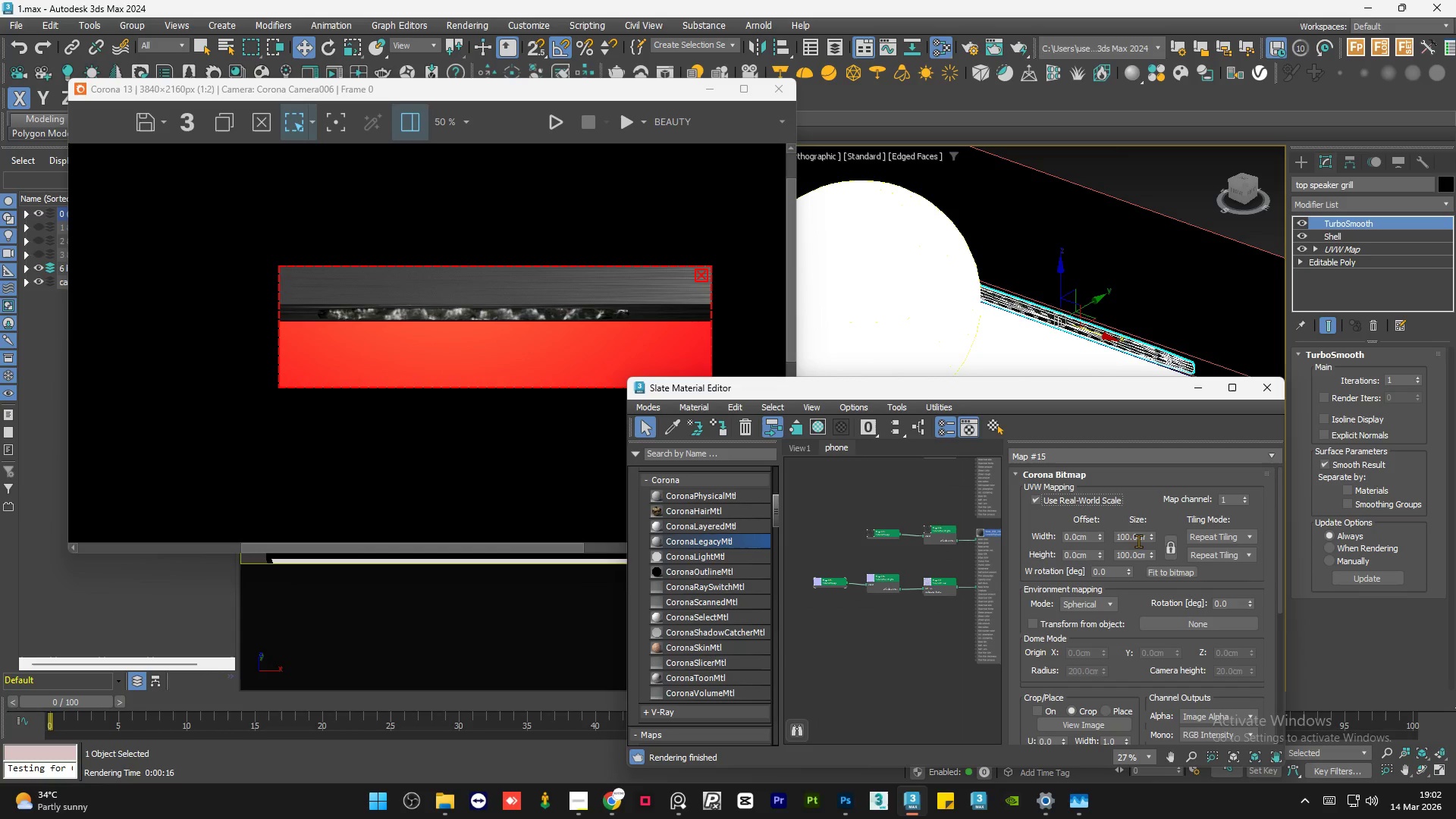 
triple_click([1137, 540])
 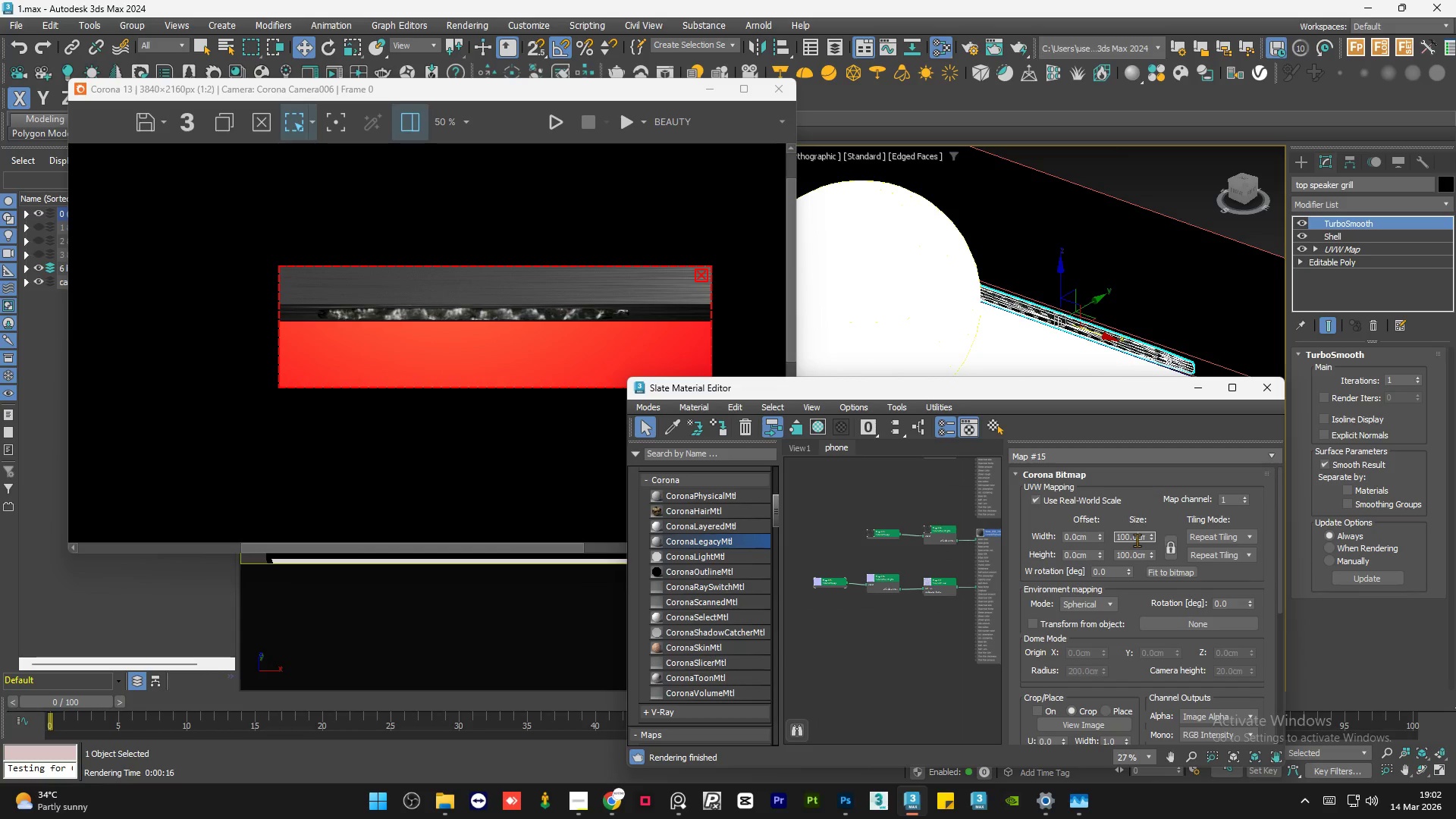 
triple_click([1137, 540])
 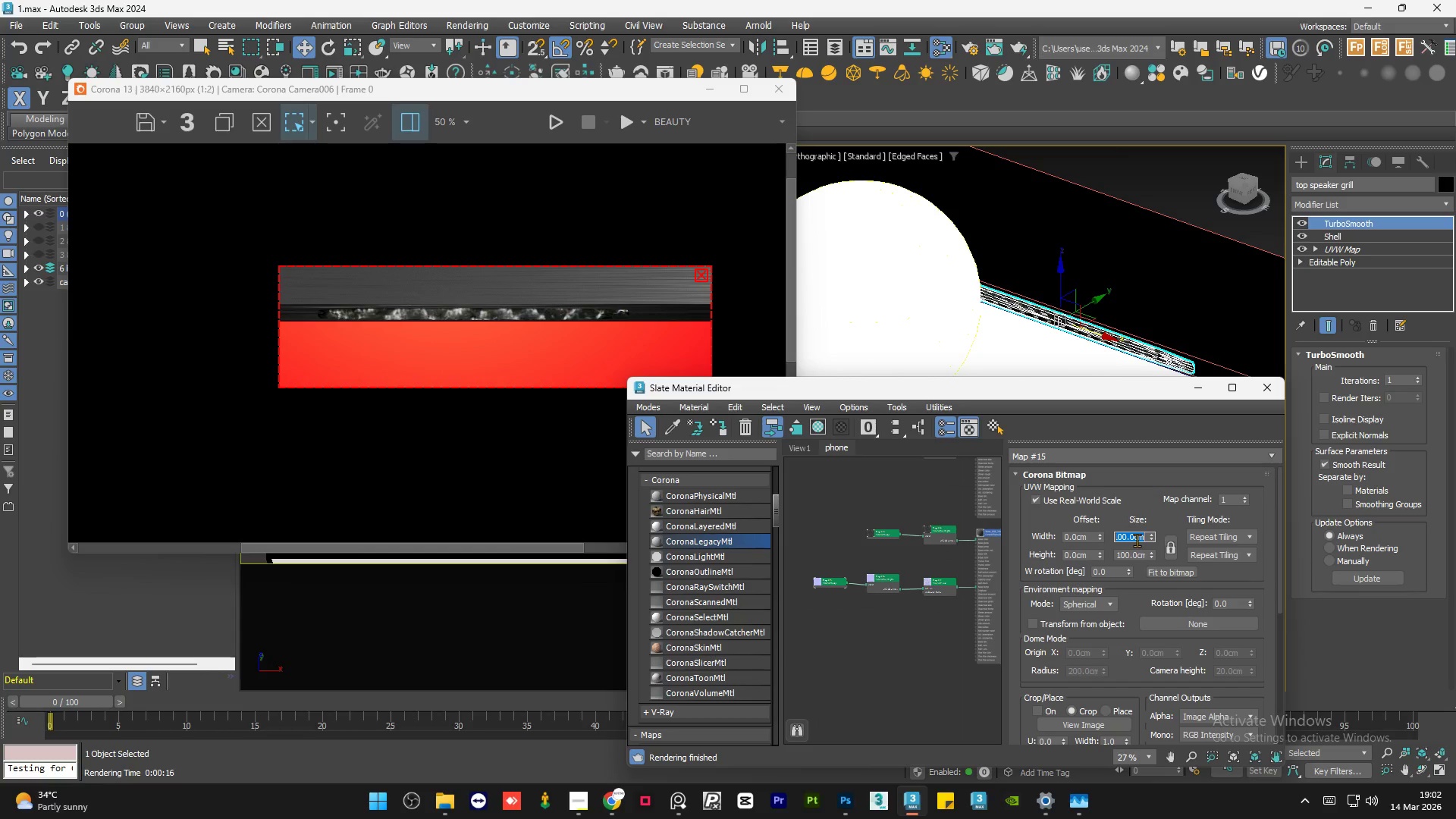 
key(Numpad2)
 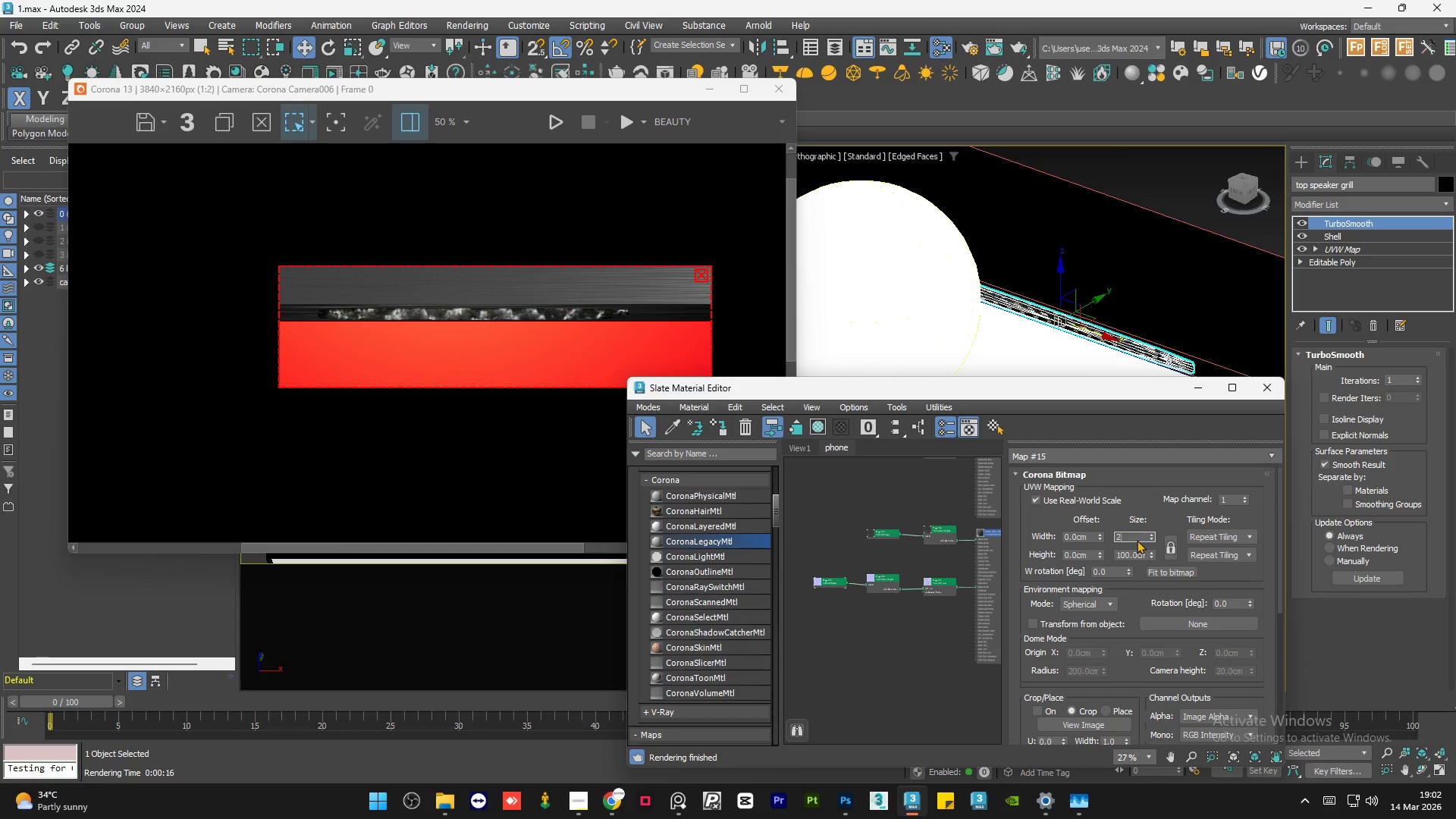 
key(Numpad0)
 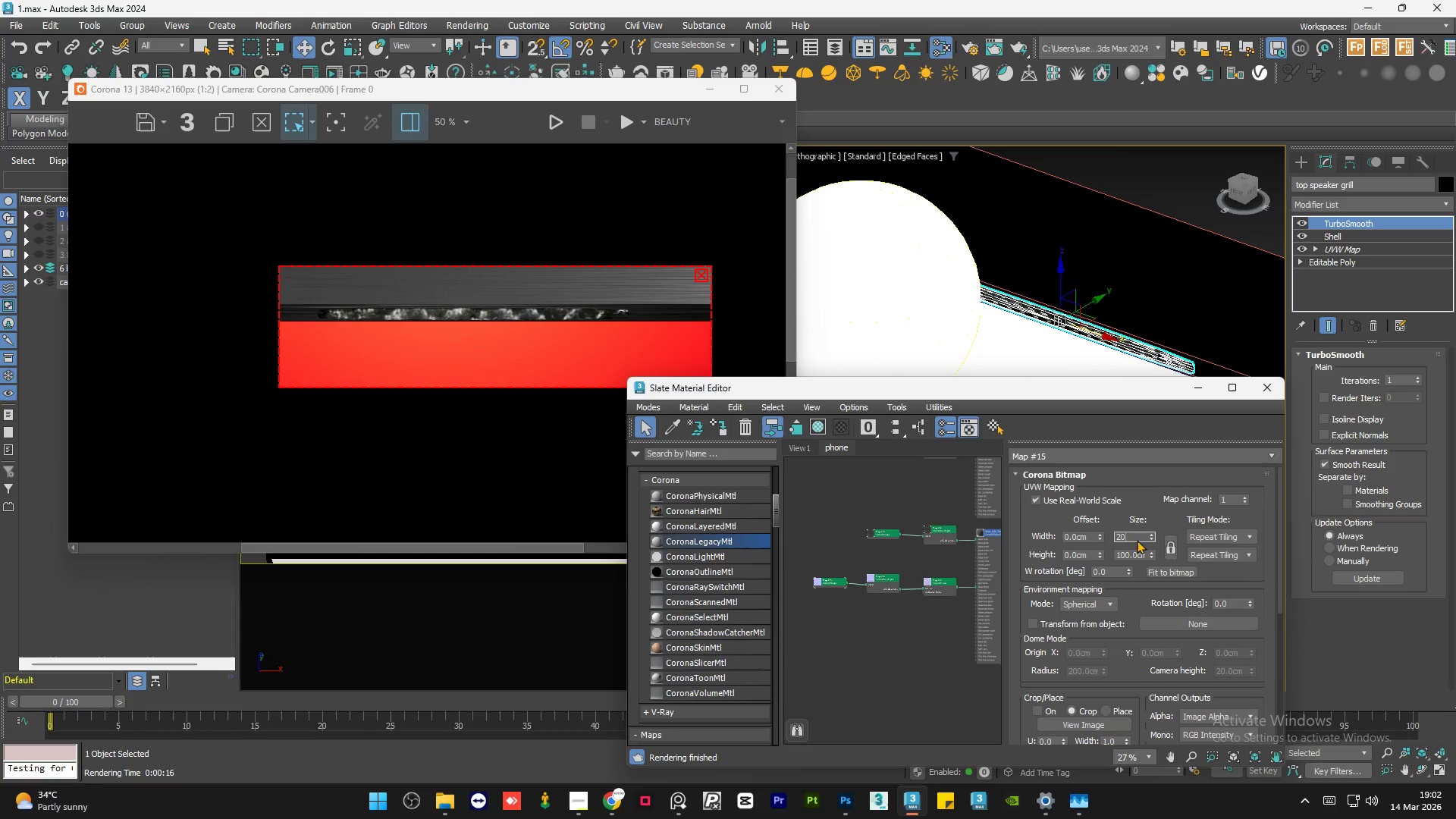 
key(NumpadEnter)
 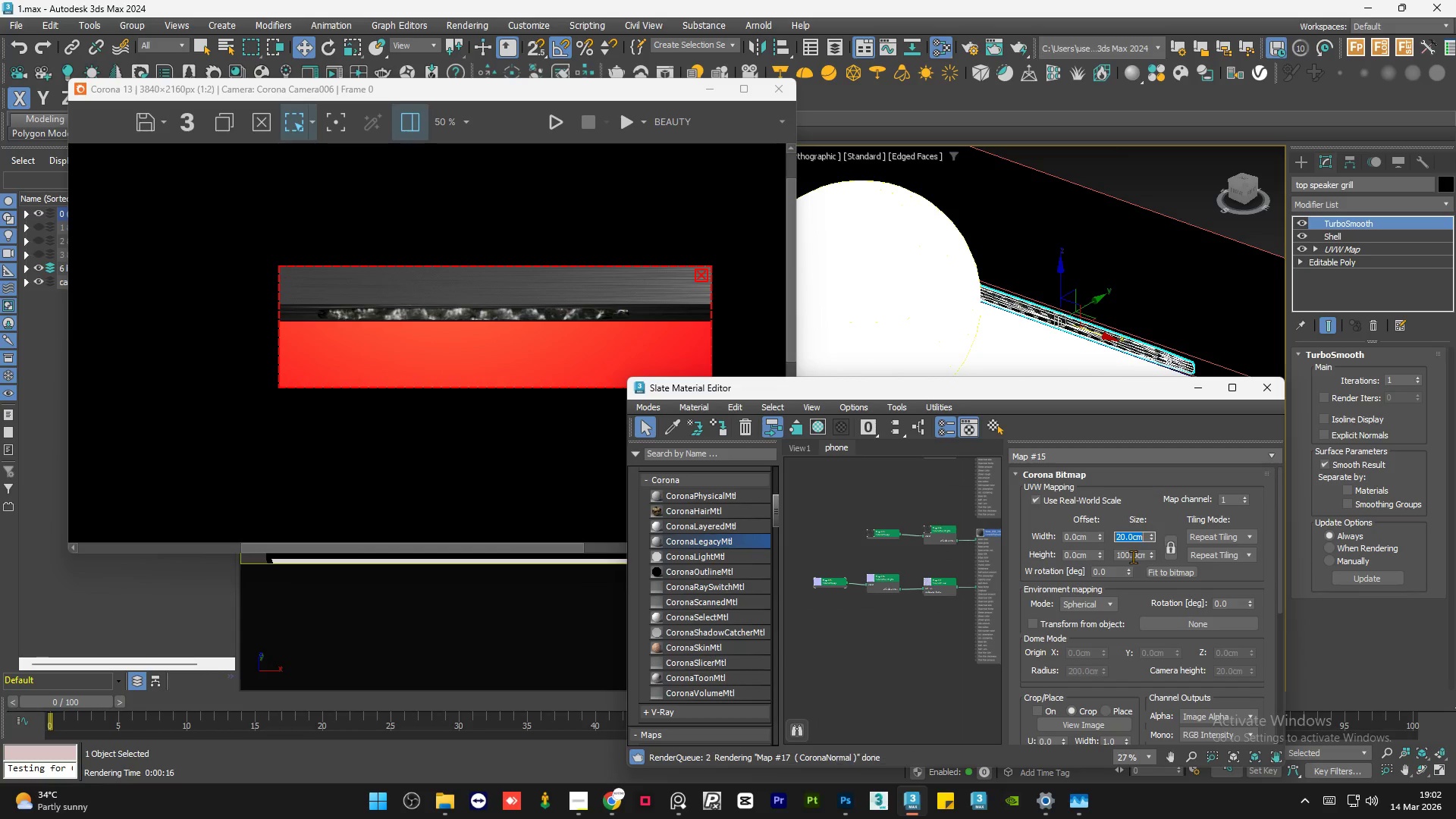 
double_click([1133, 557])
 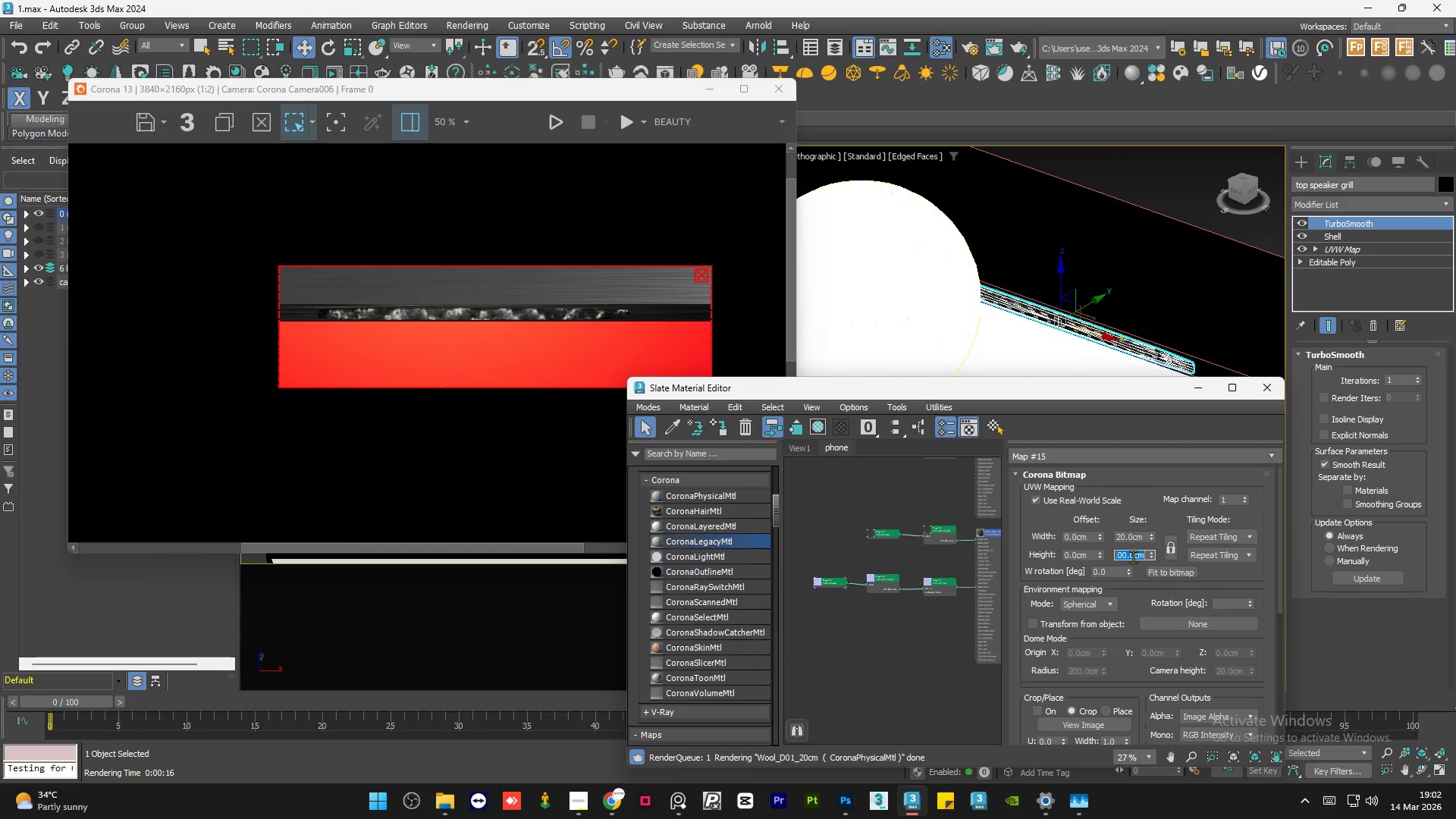 
key(Numpad2)
 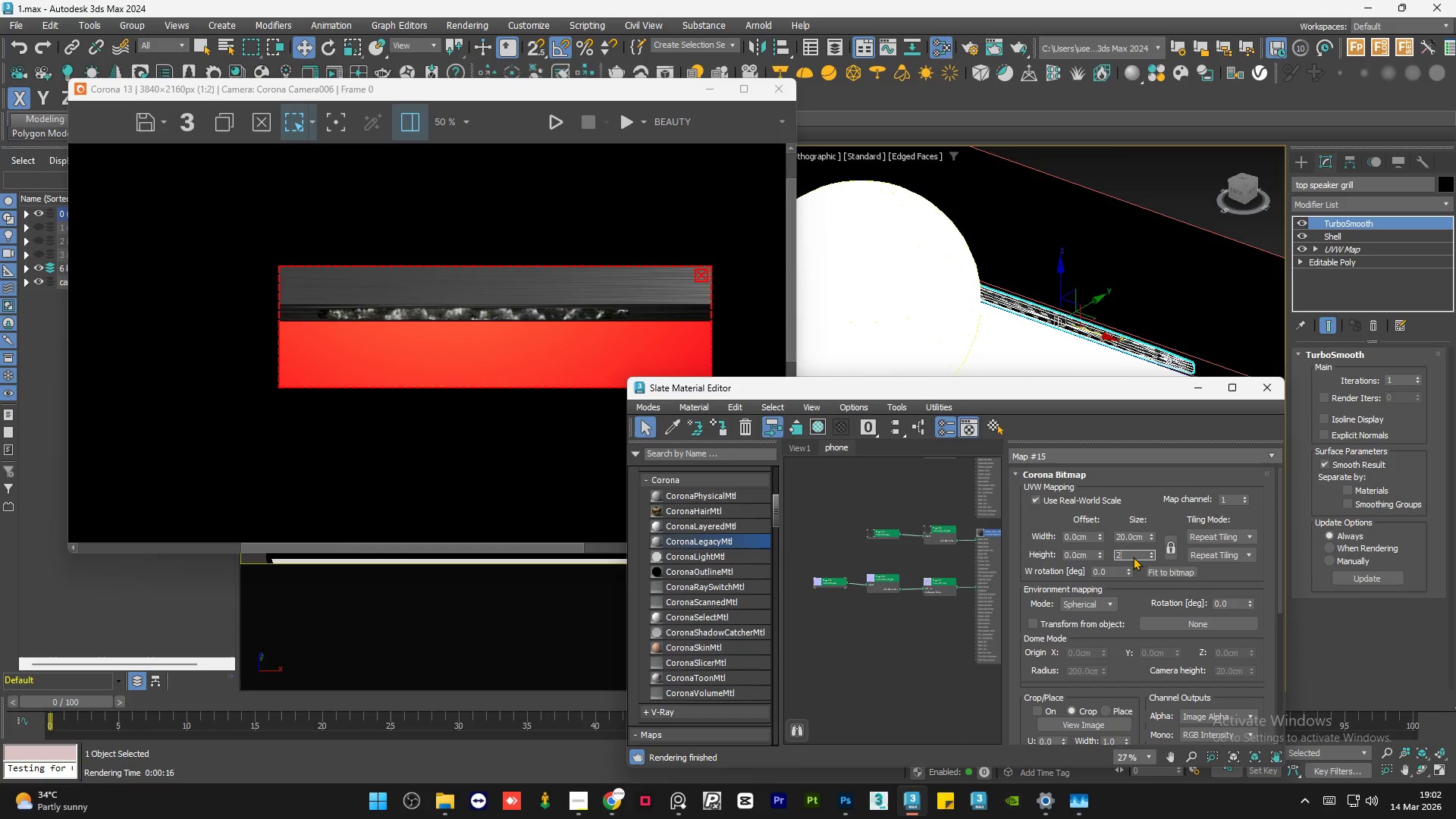 
key(Numpad0)
 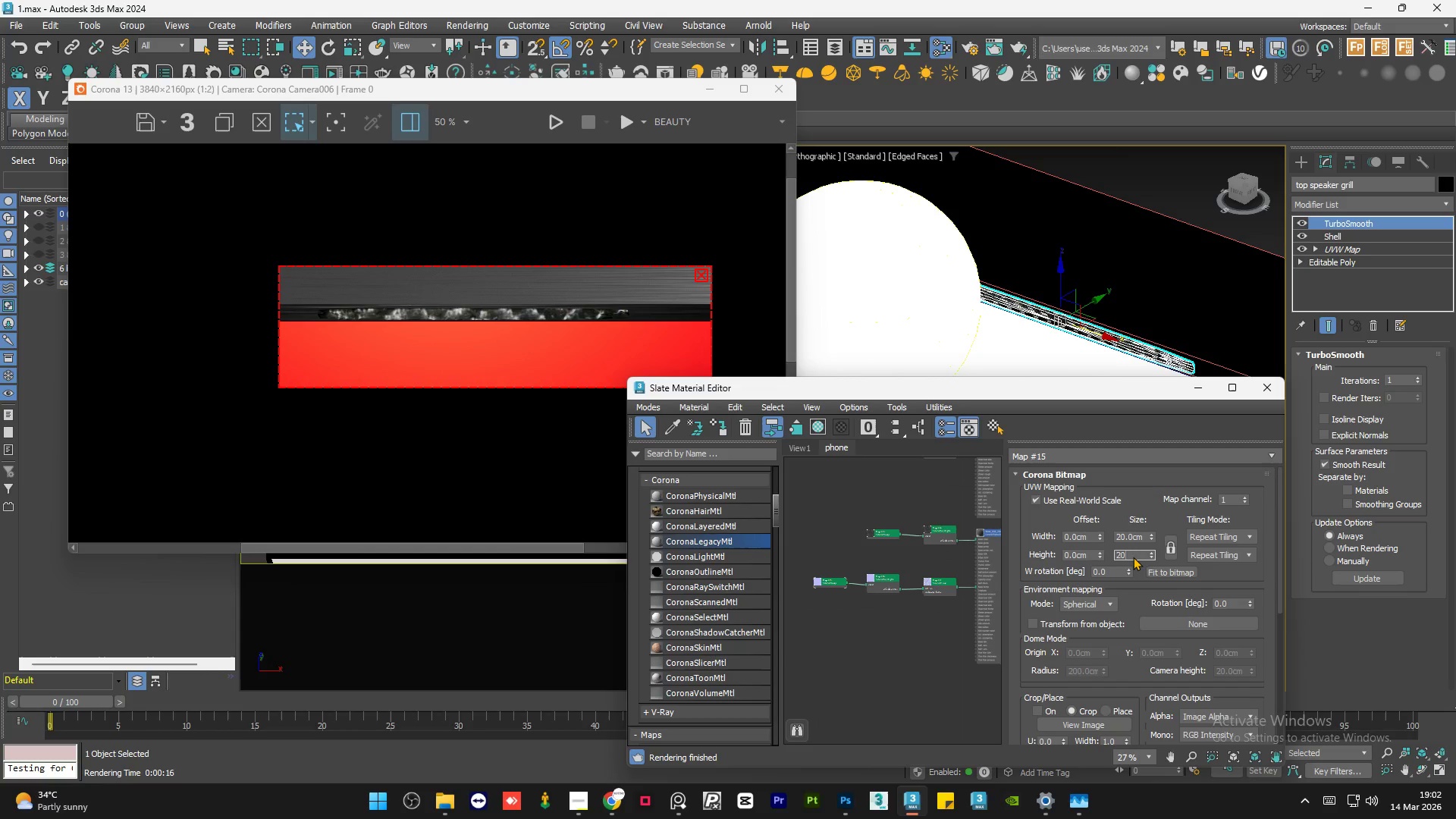 
key(NumpadEnter)
 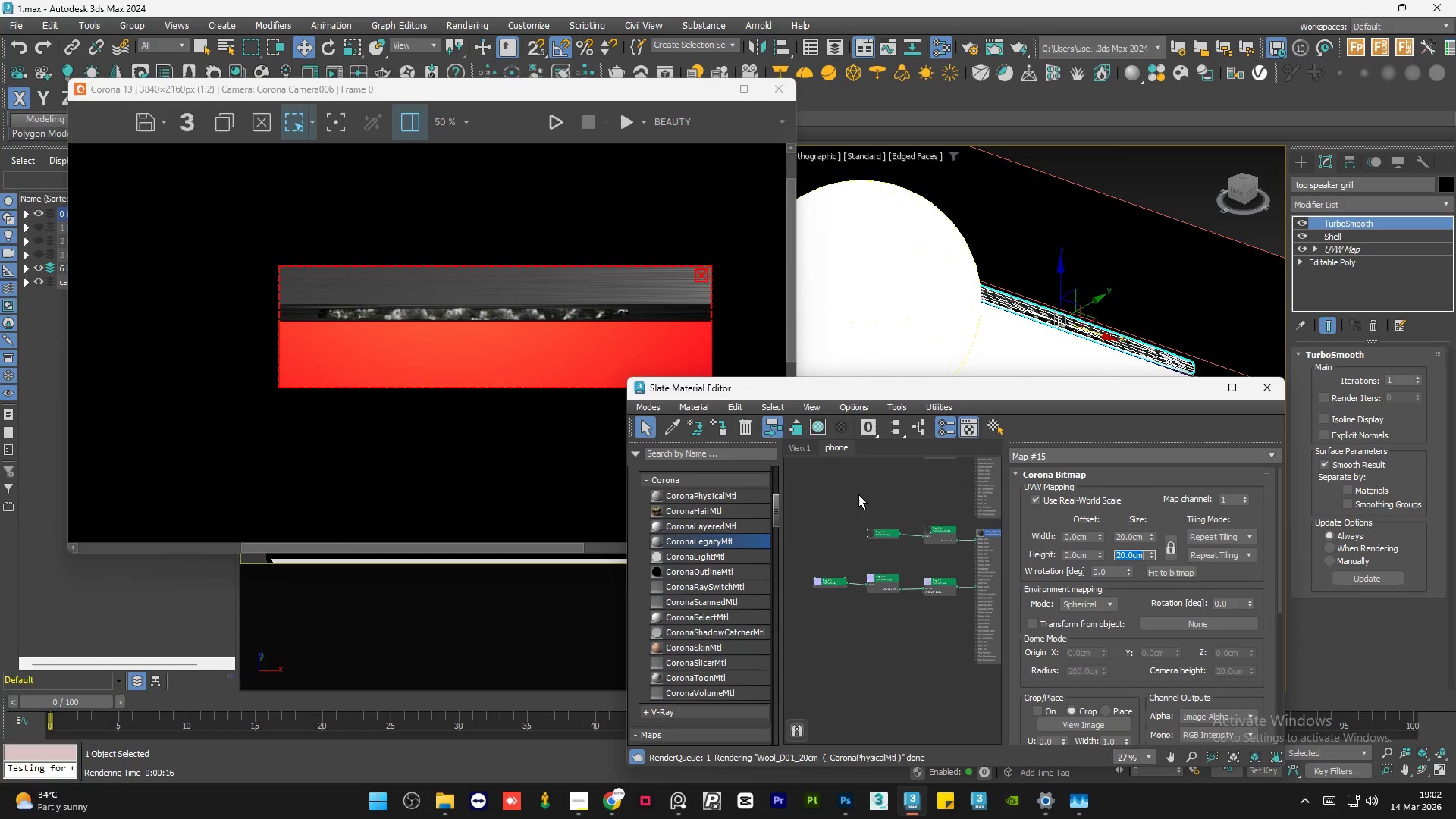 
left_click([876, 494])
 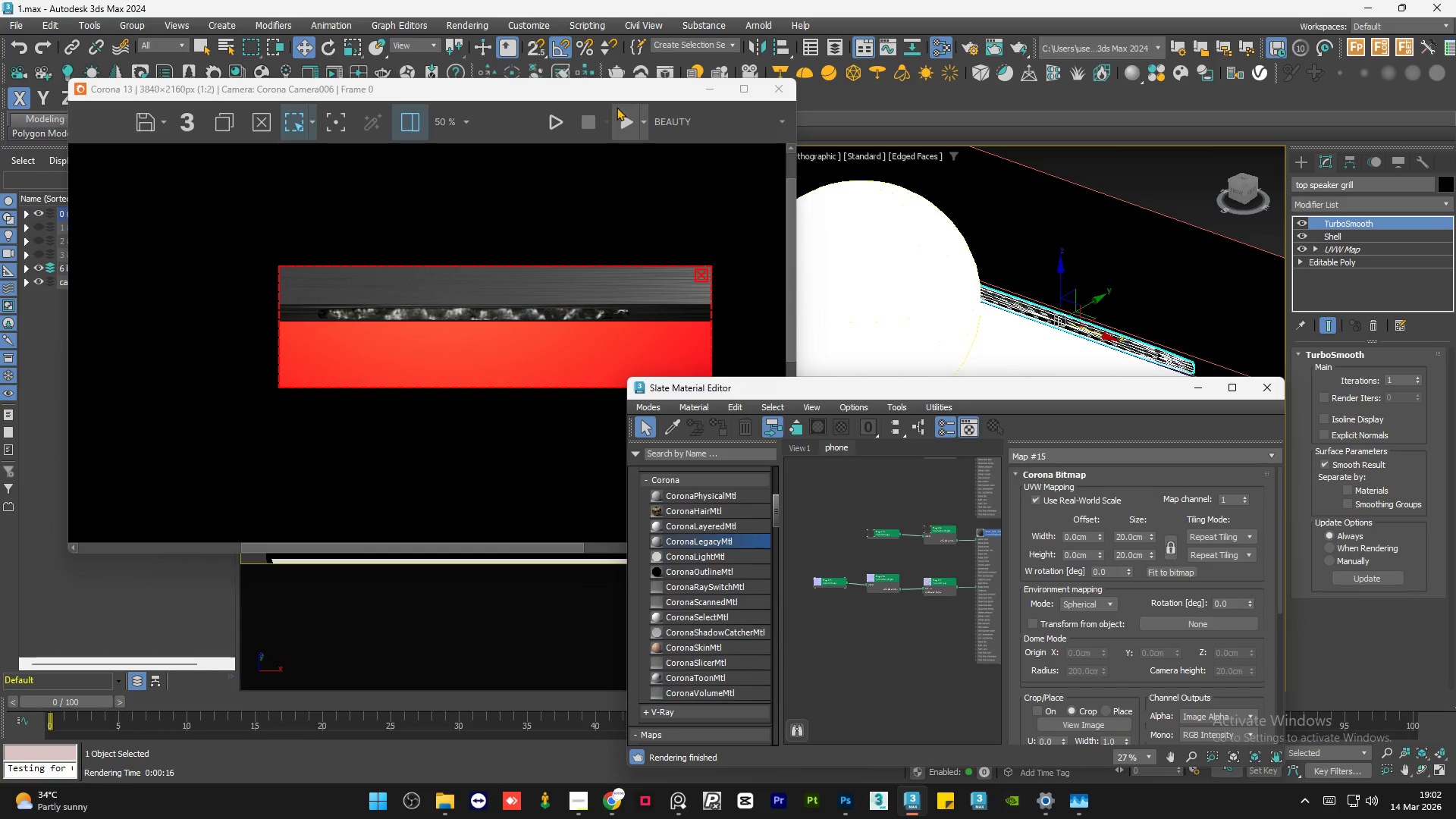 
left_click([620, 118])
 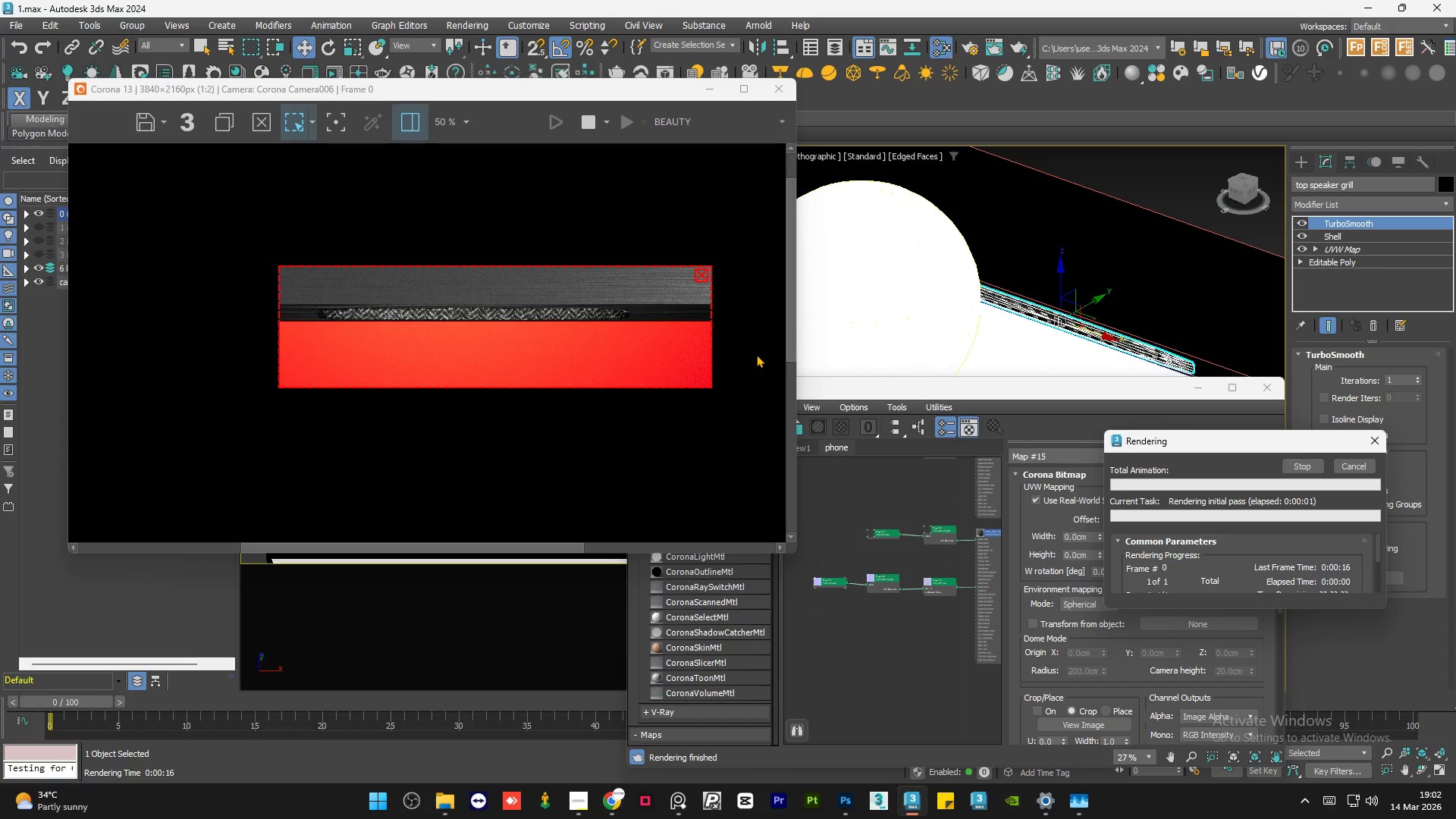 
scroll: coordinate [378, 313], scroll_direction: up, amount: 2.0
 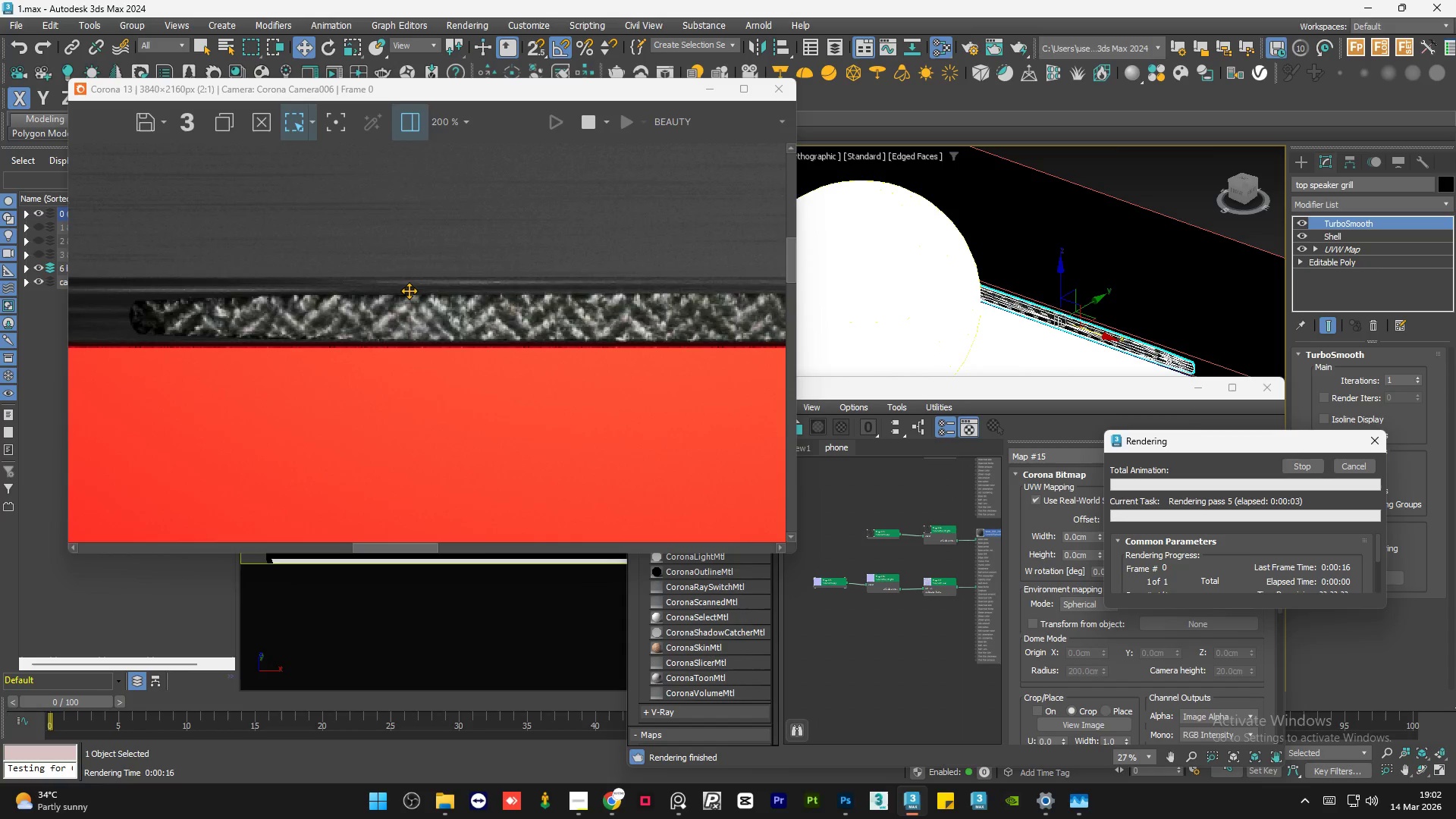 
scroll: coordinate [409, 290], scroll_direction: down, amount: 1.0
 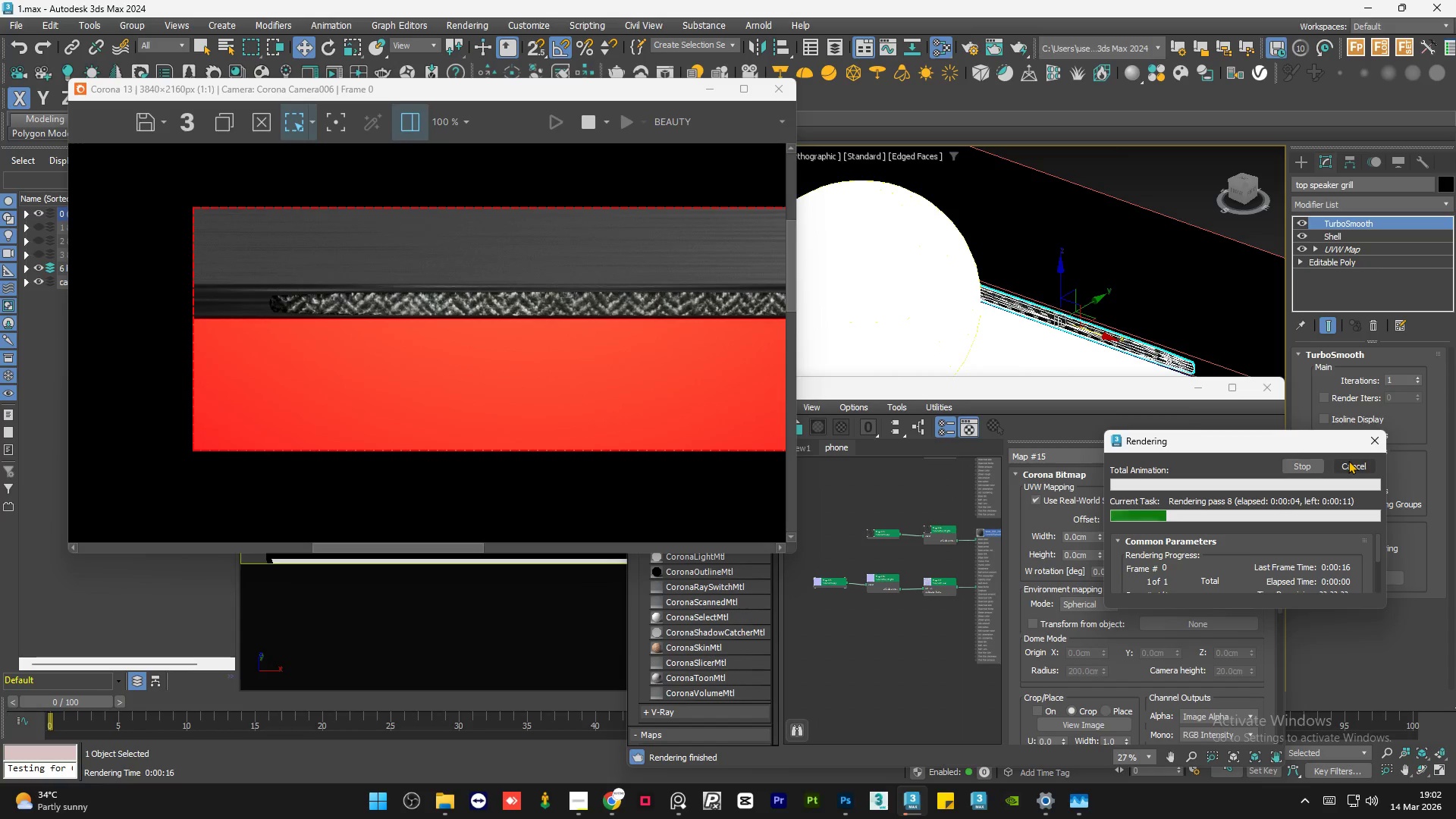 
left_click([1350, 464])
 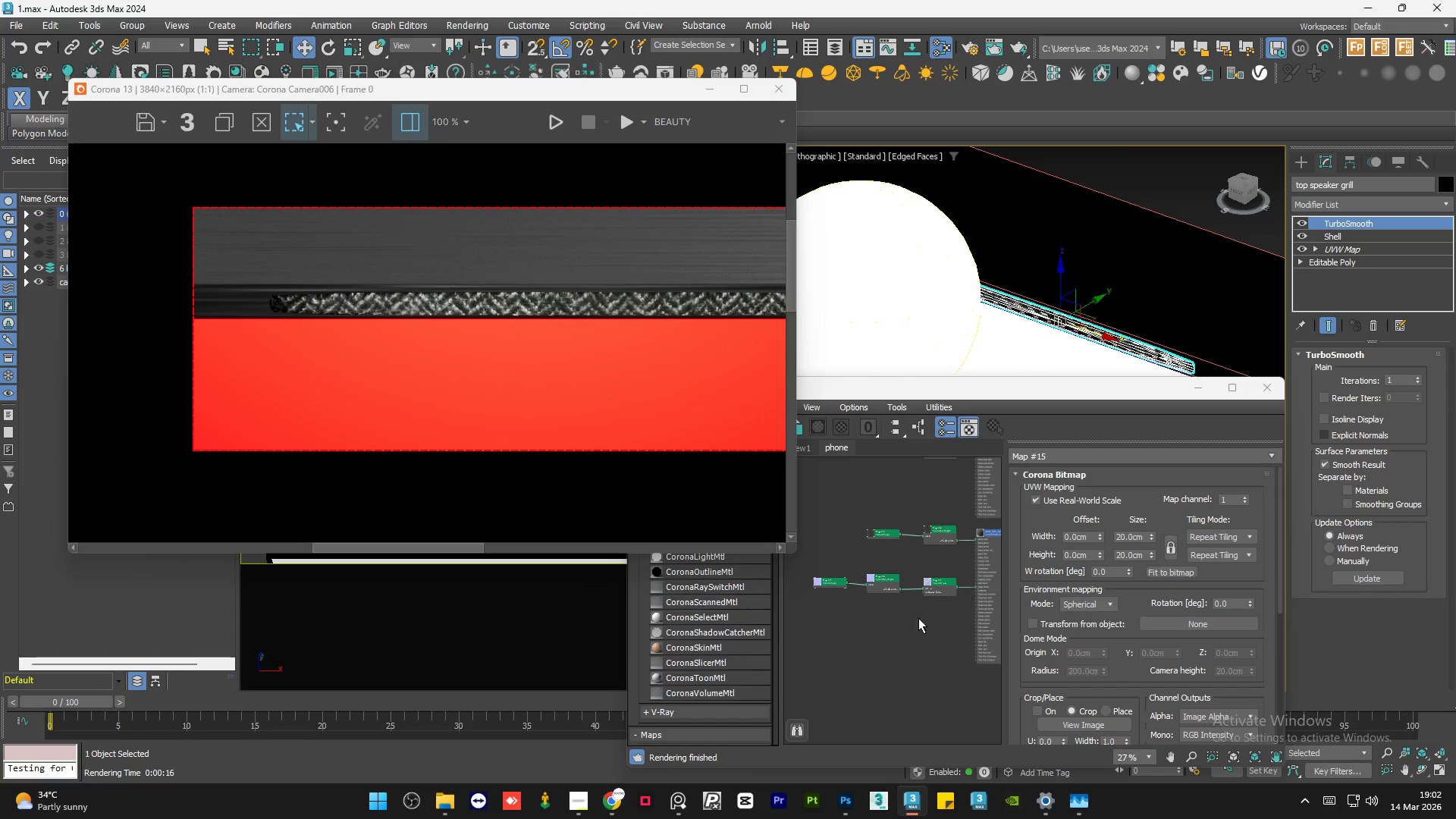 
left_click([916, 621])
 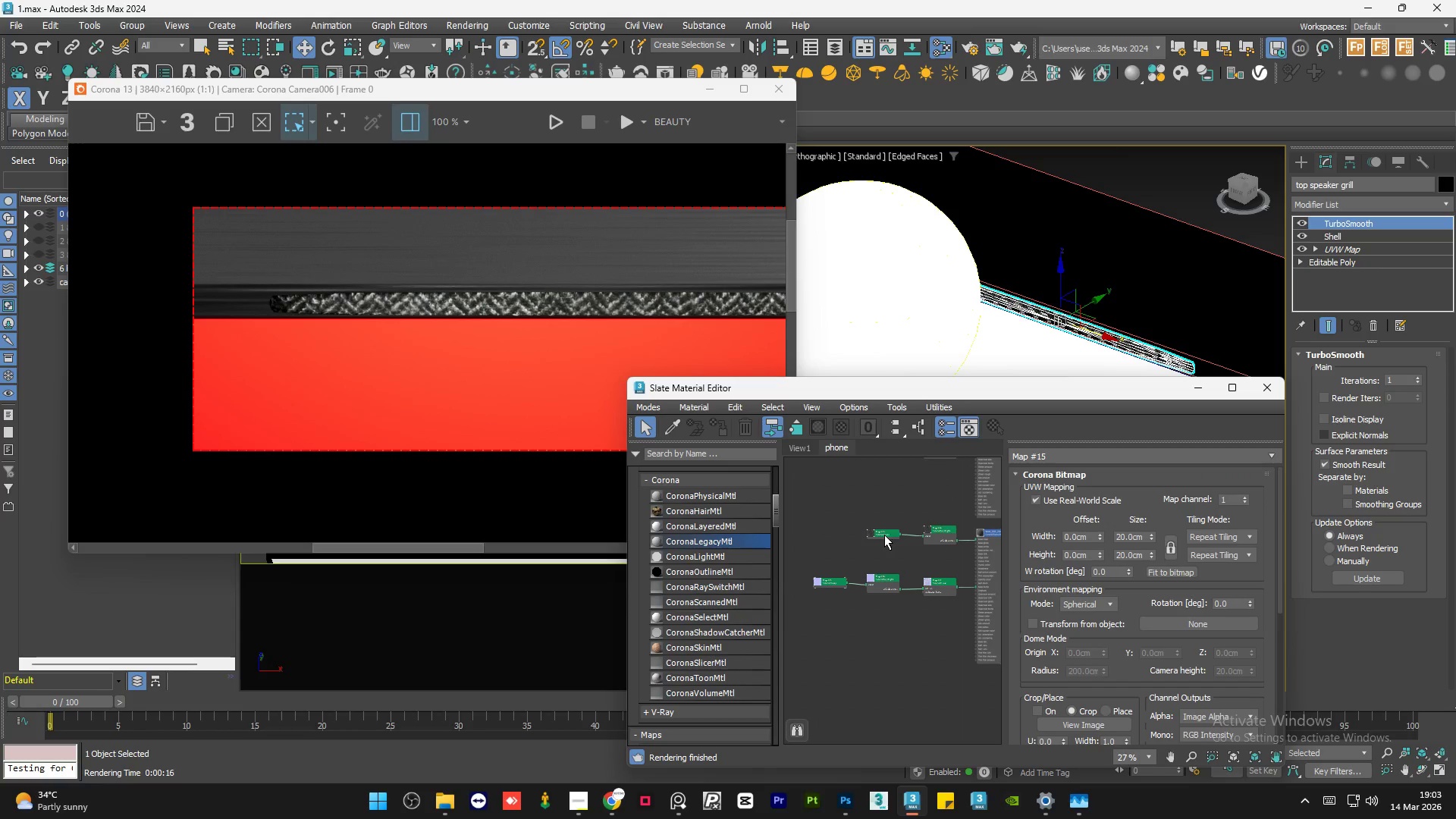 
double_click([884, 534])
 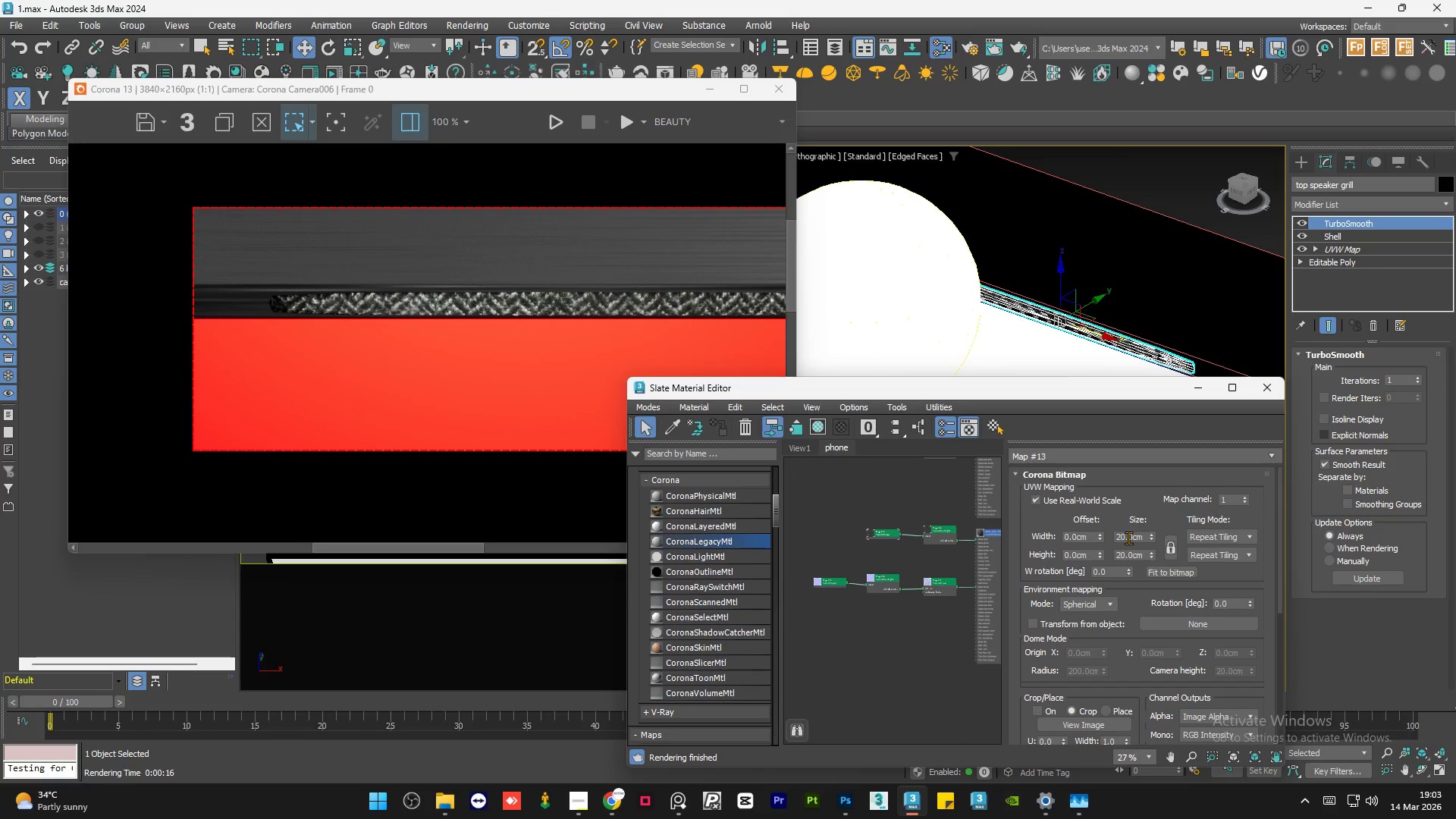 
double_click([1128, 538])
 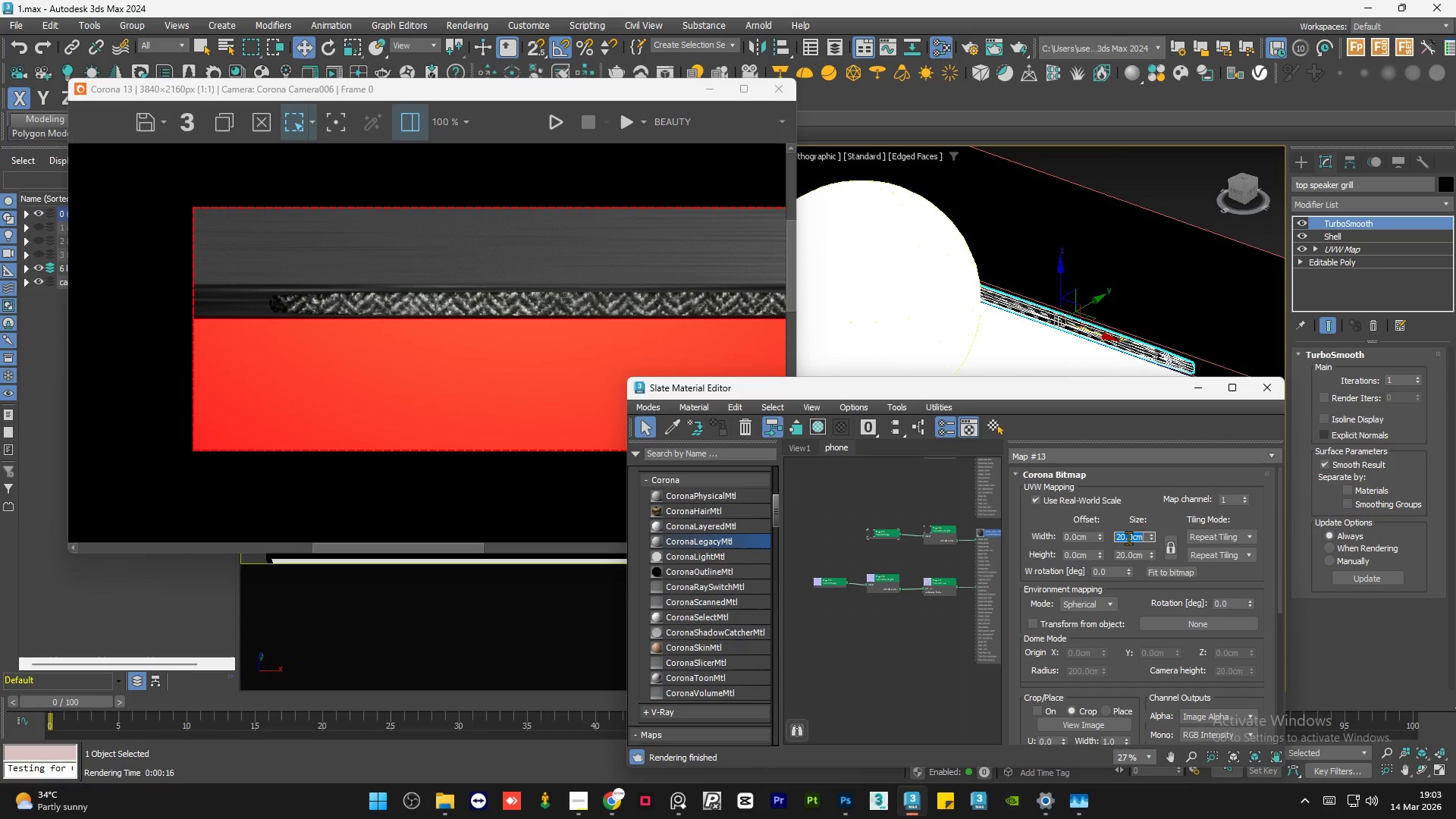 
key(Numpad5)
 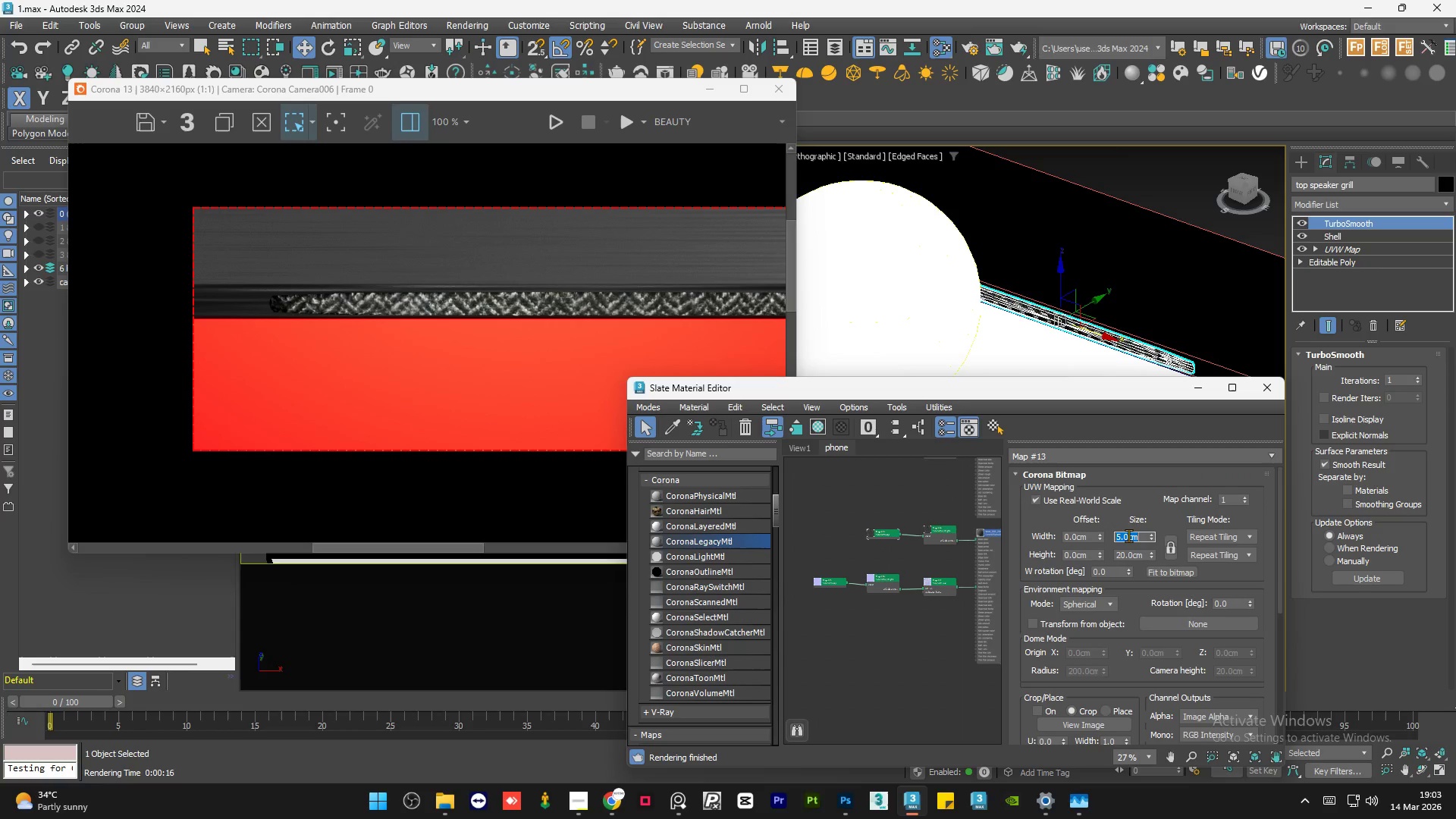 
key(NumpadEnter)
 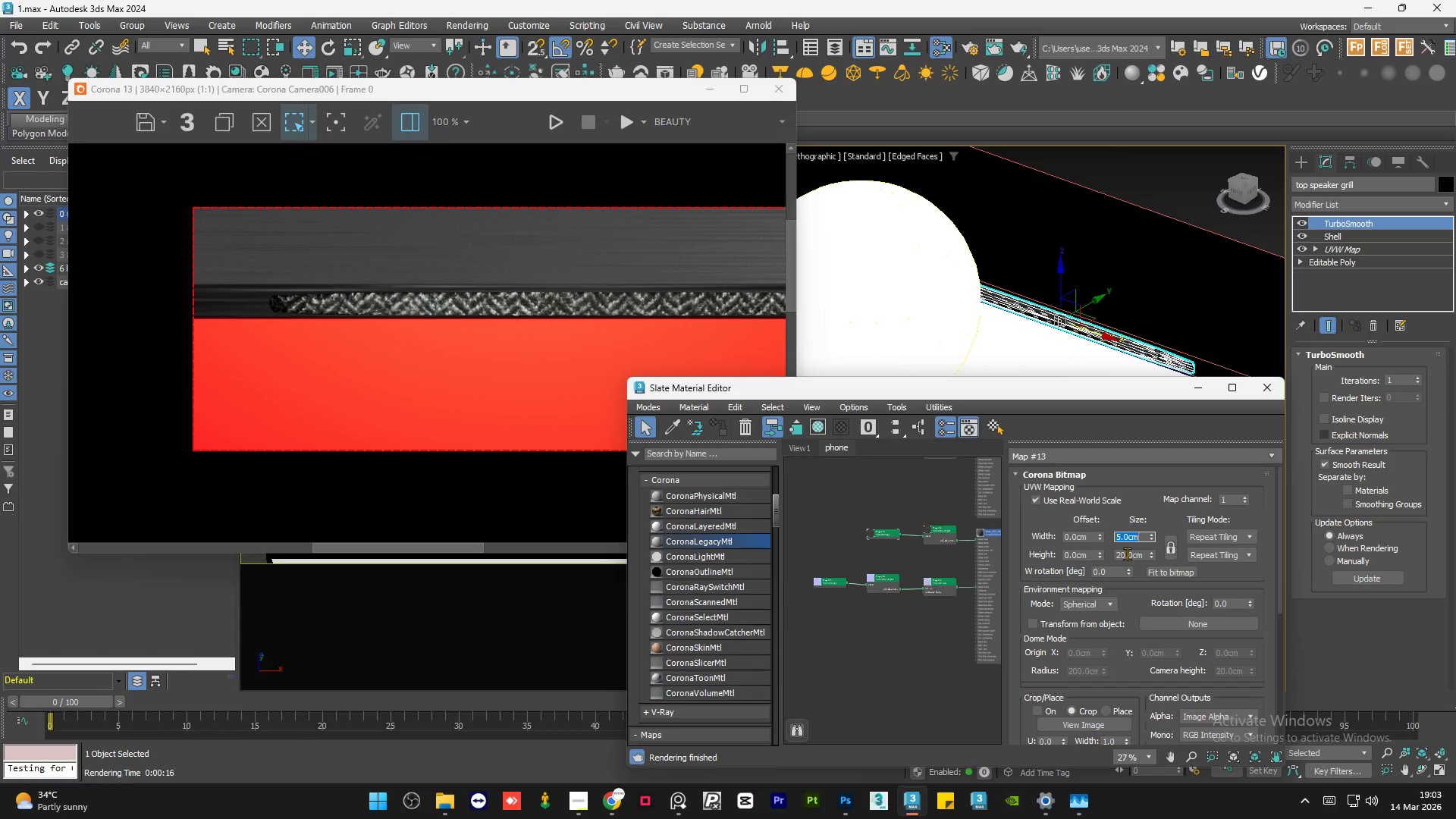 
double_click([1127, 554])
 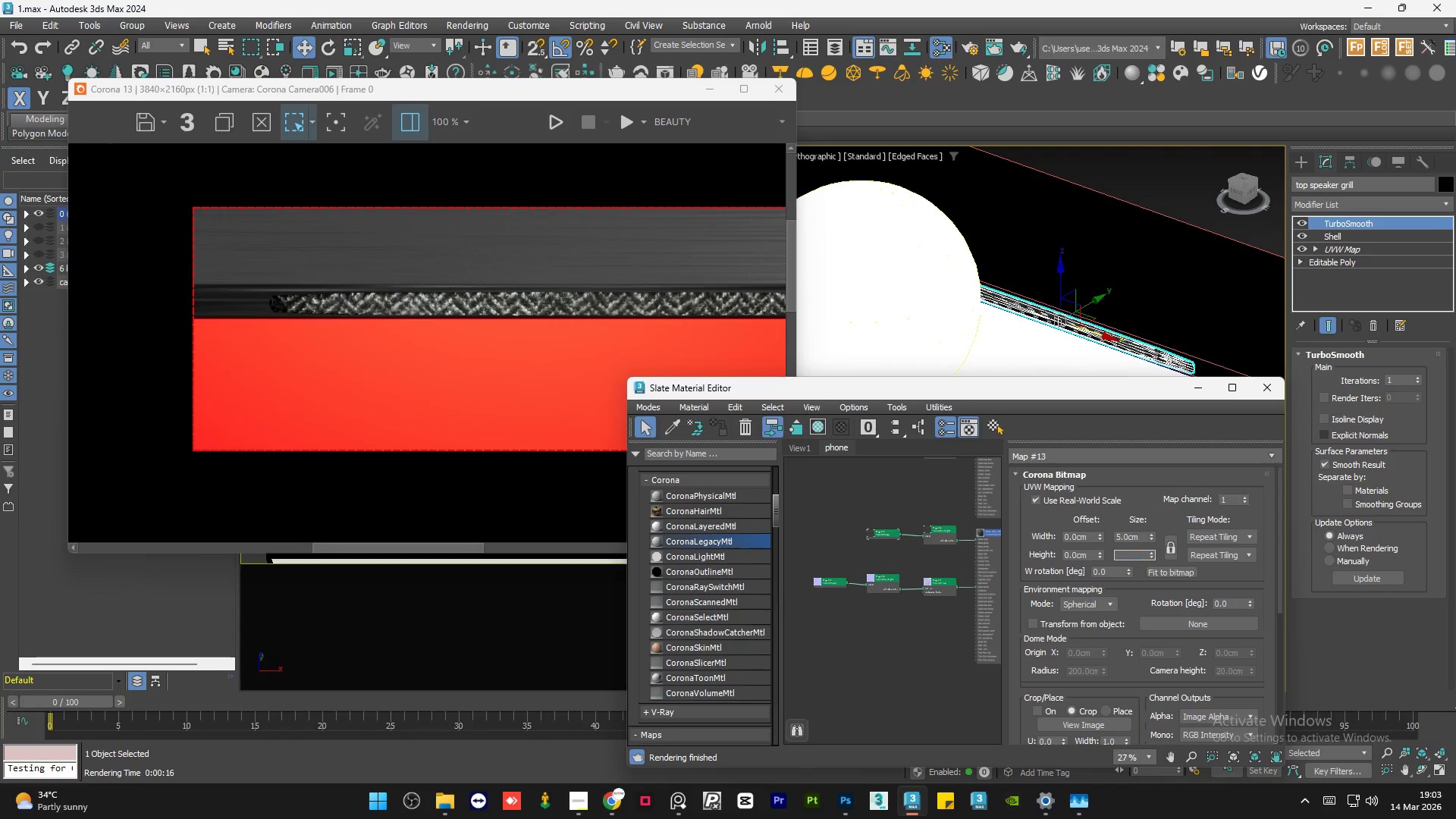 
key(Numpad5)
 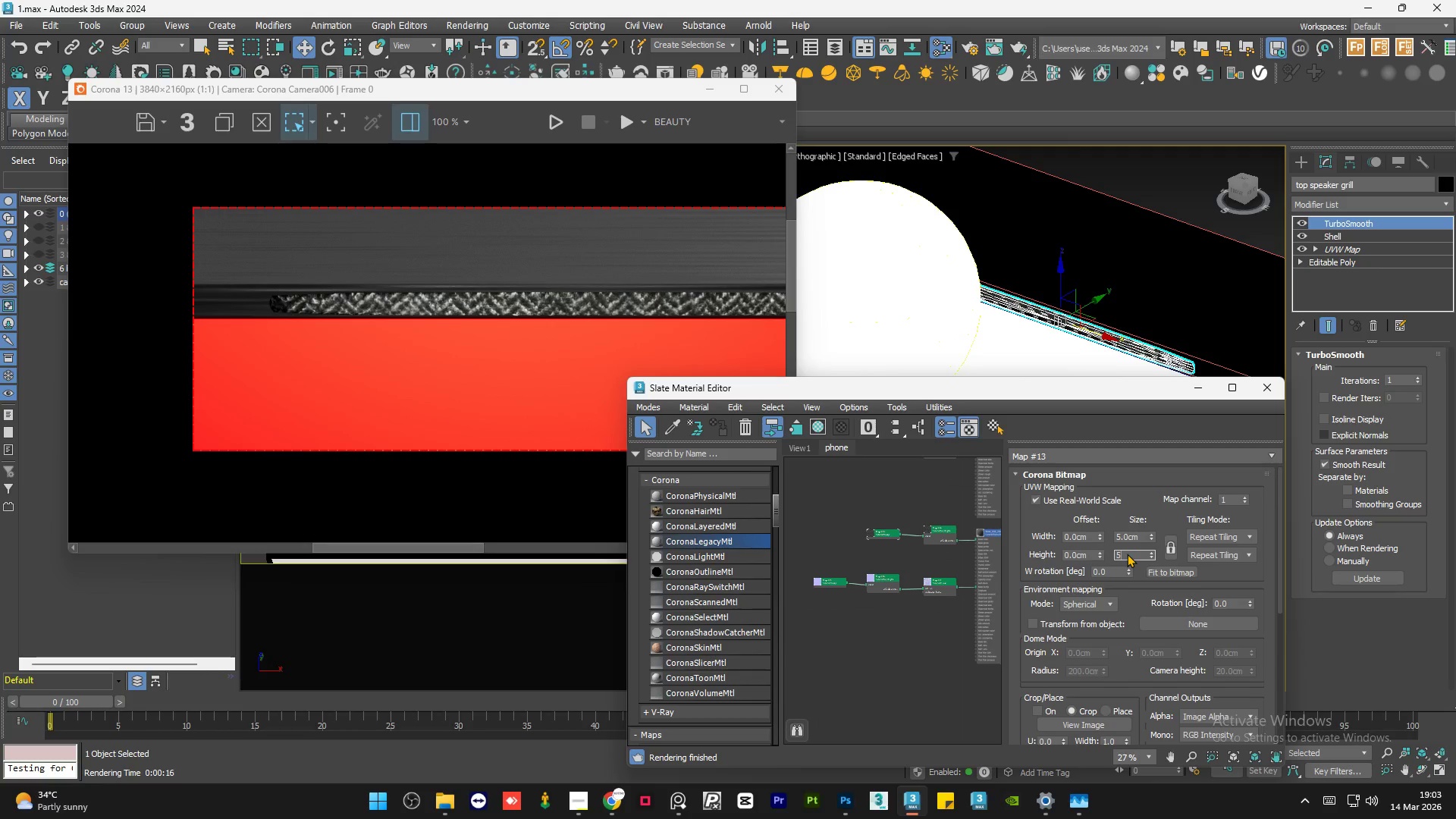 
key(NumpadEnter)
 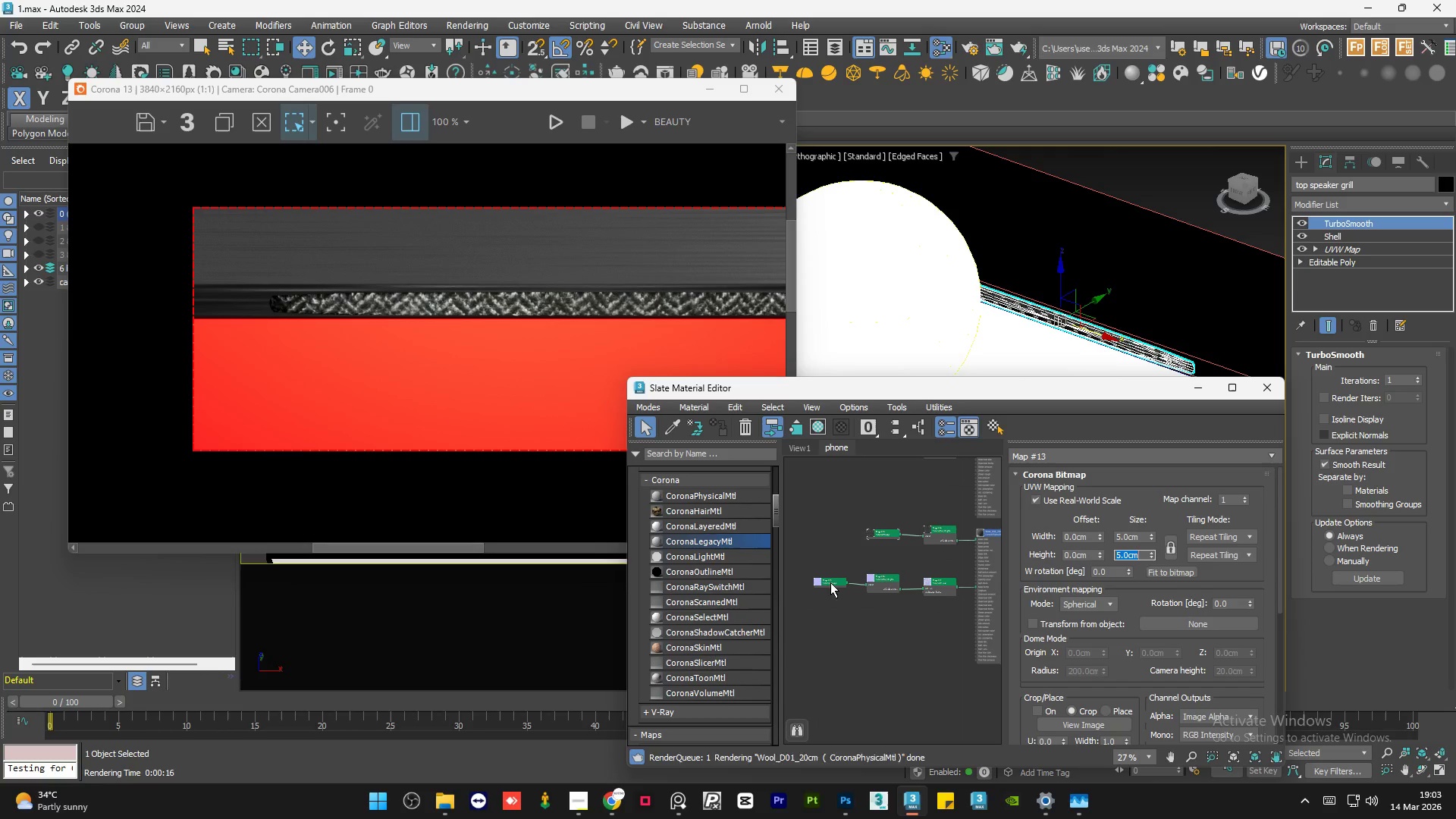 
double_click([830, 582])
 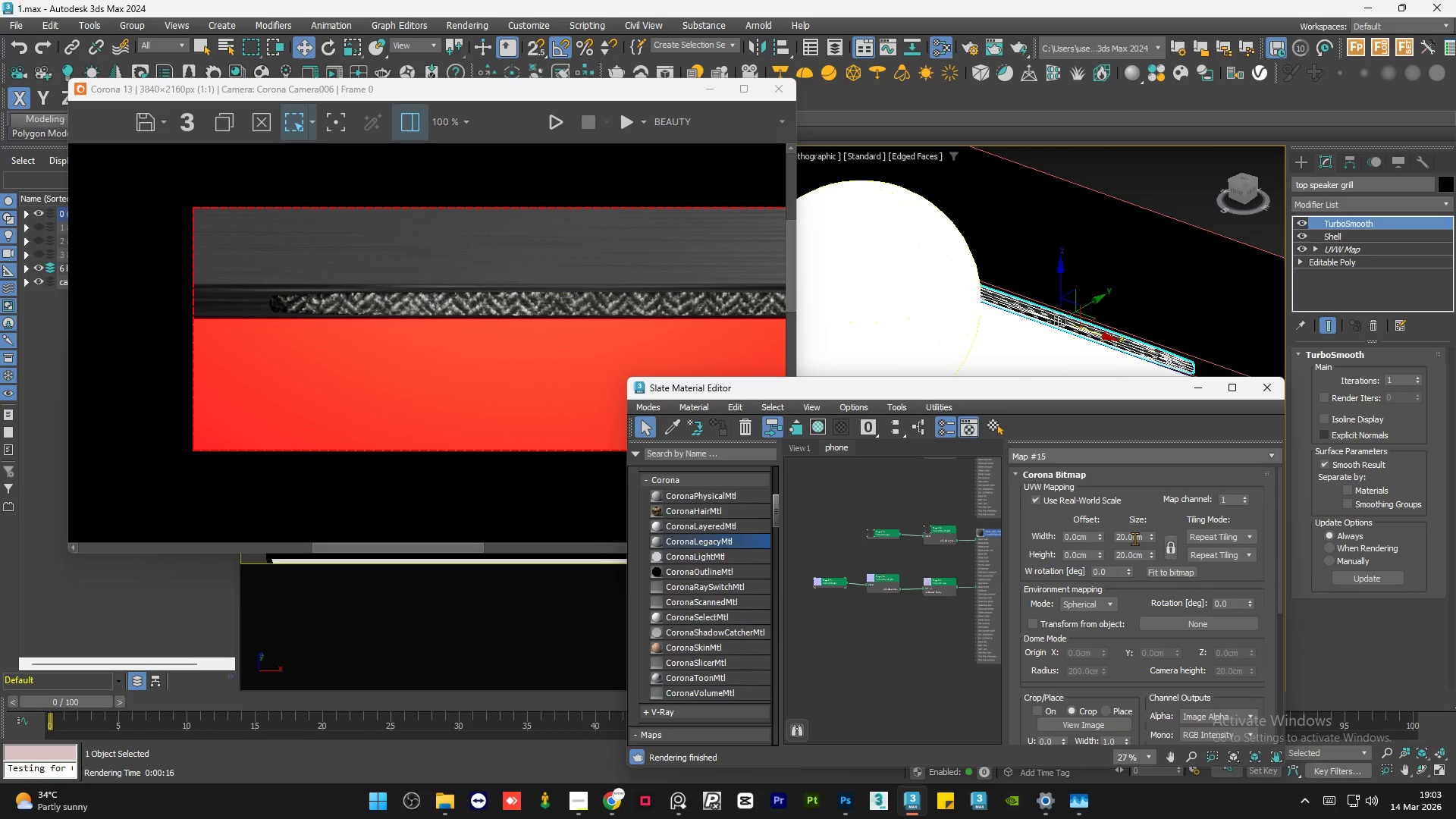 
double_click([1134, 538])
 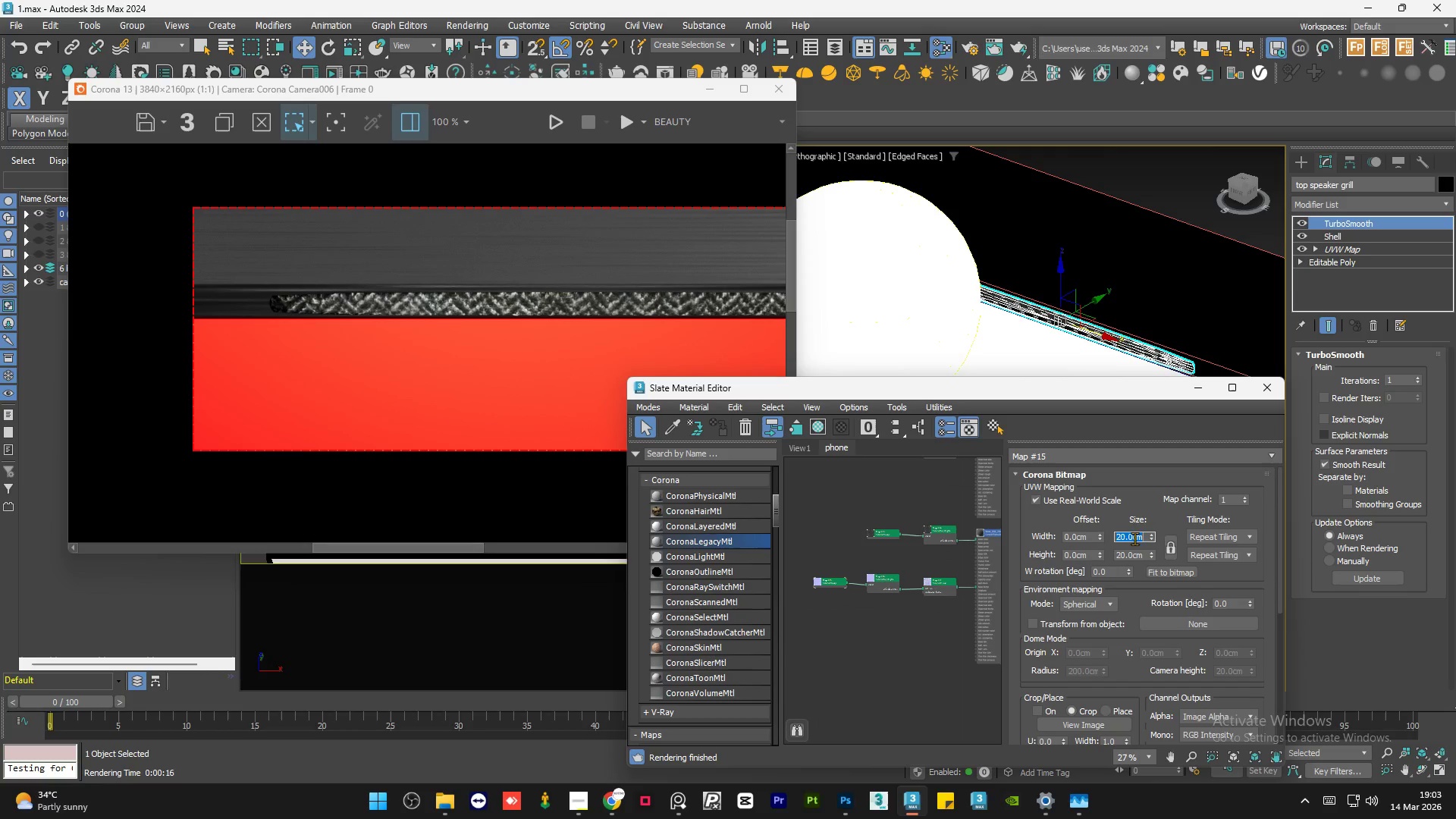 
key(Numpad5)
 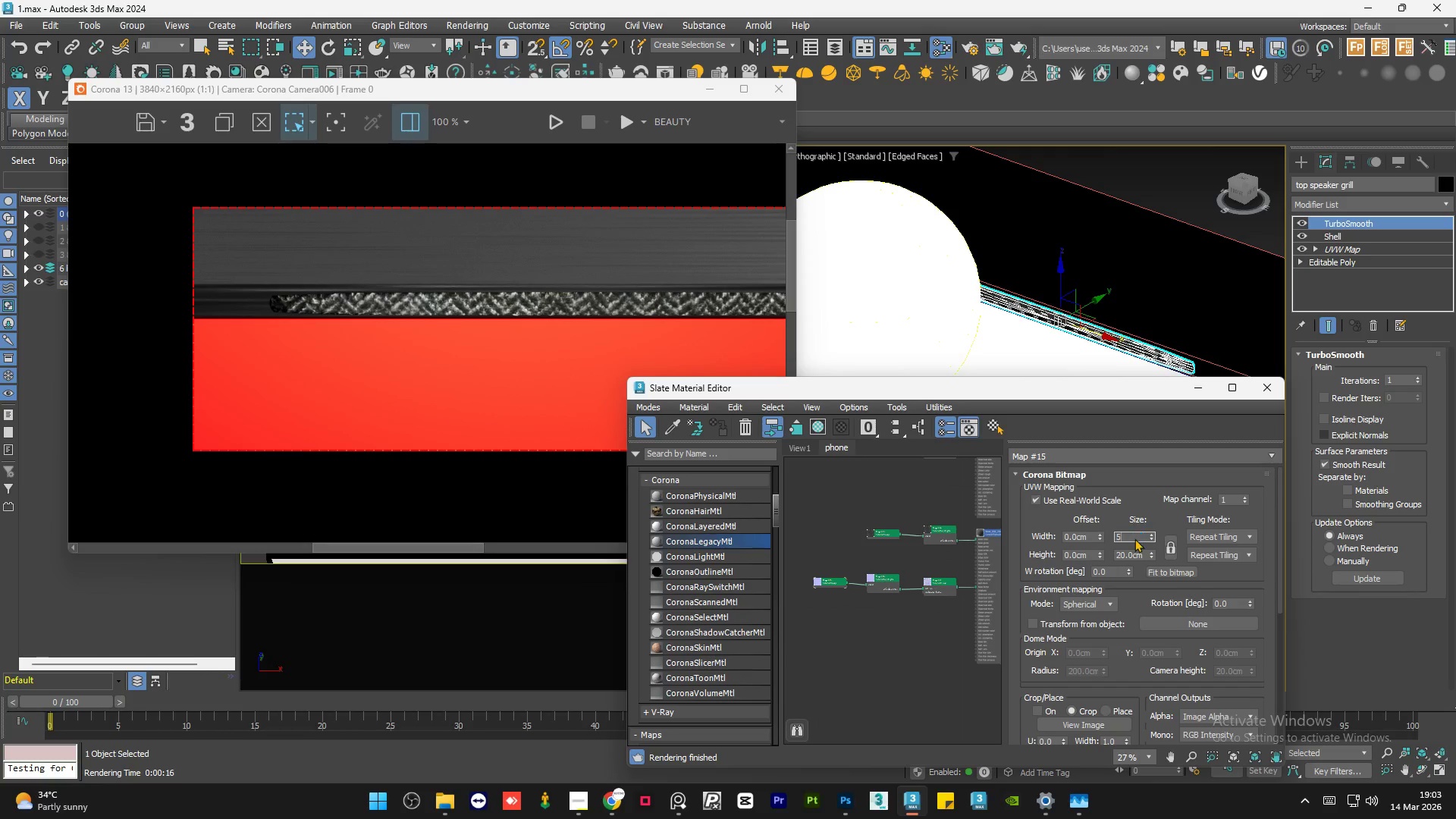 
key(NumpadEnter)
 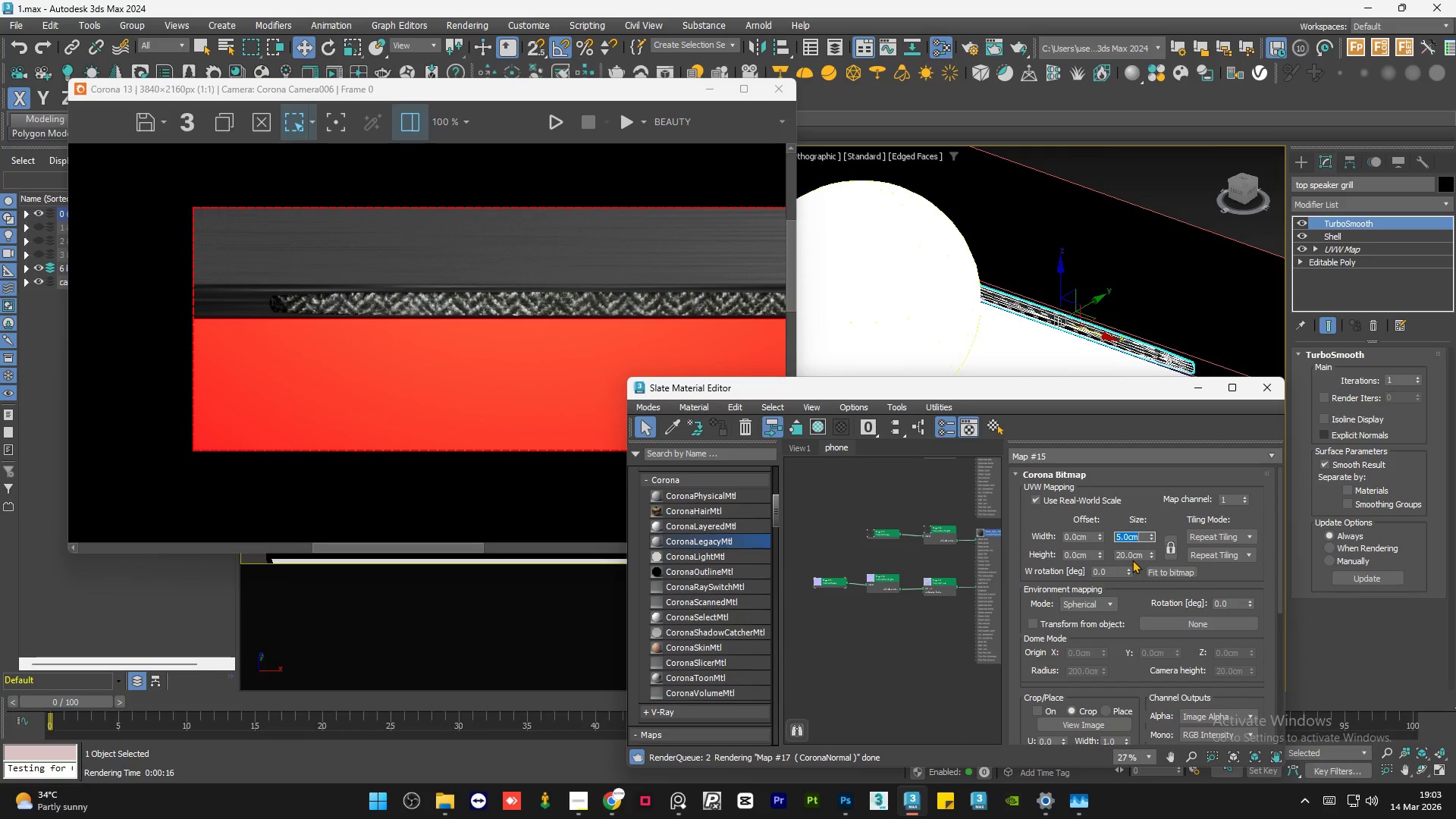 
double_click([1132, 560])
 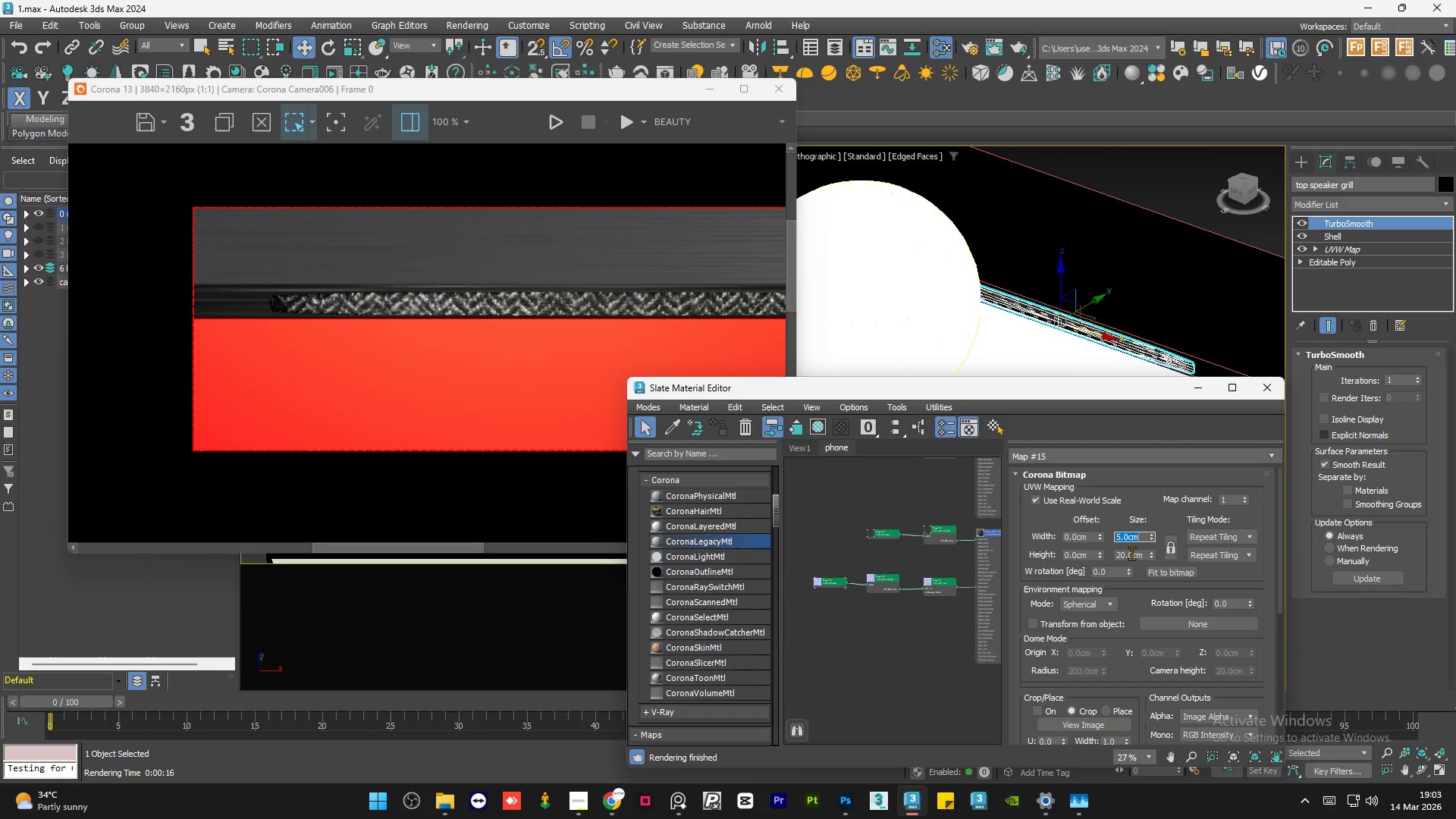 
triple_click([1131, 553])
 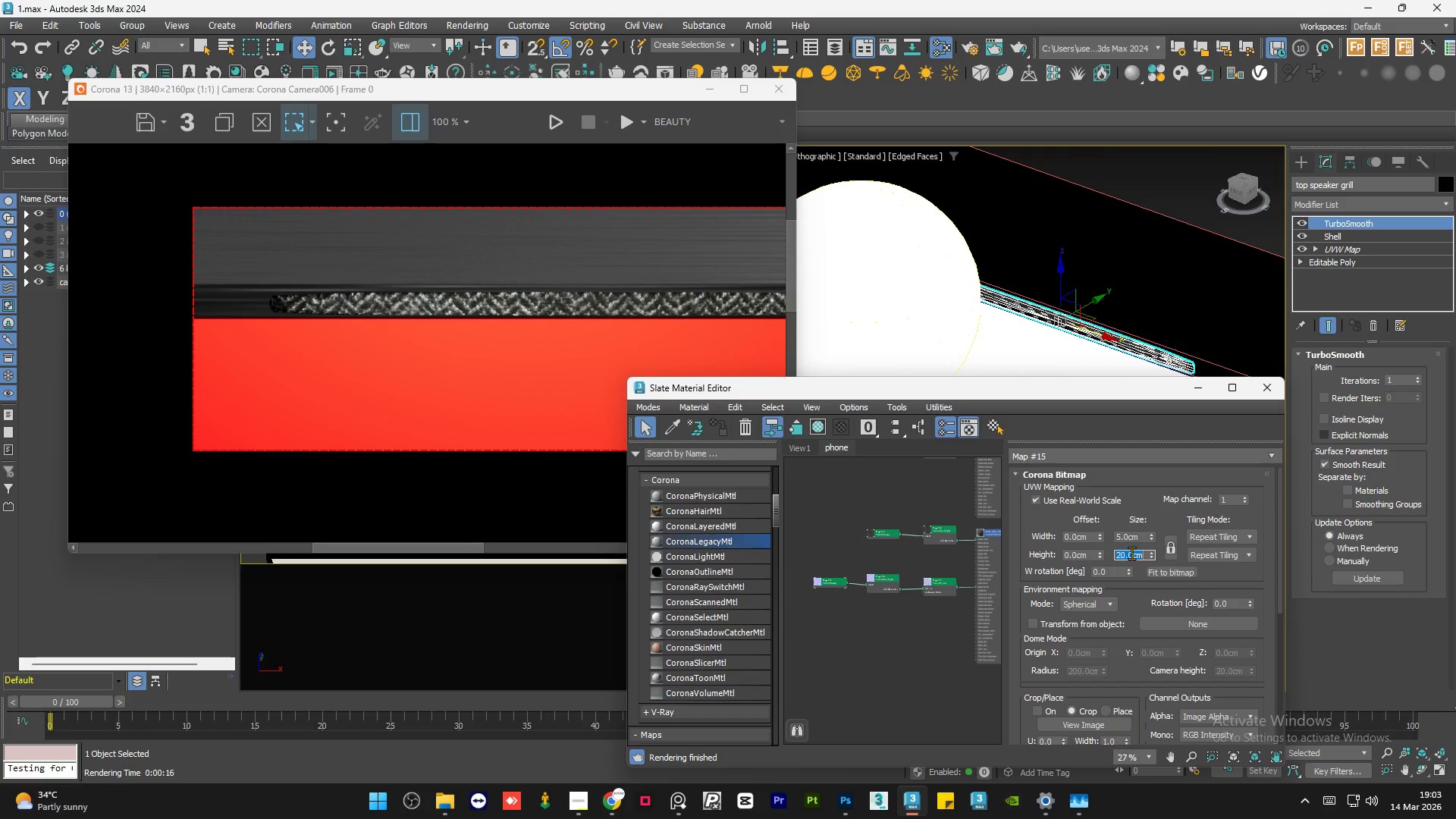 
triple_click([1131, 553])
 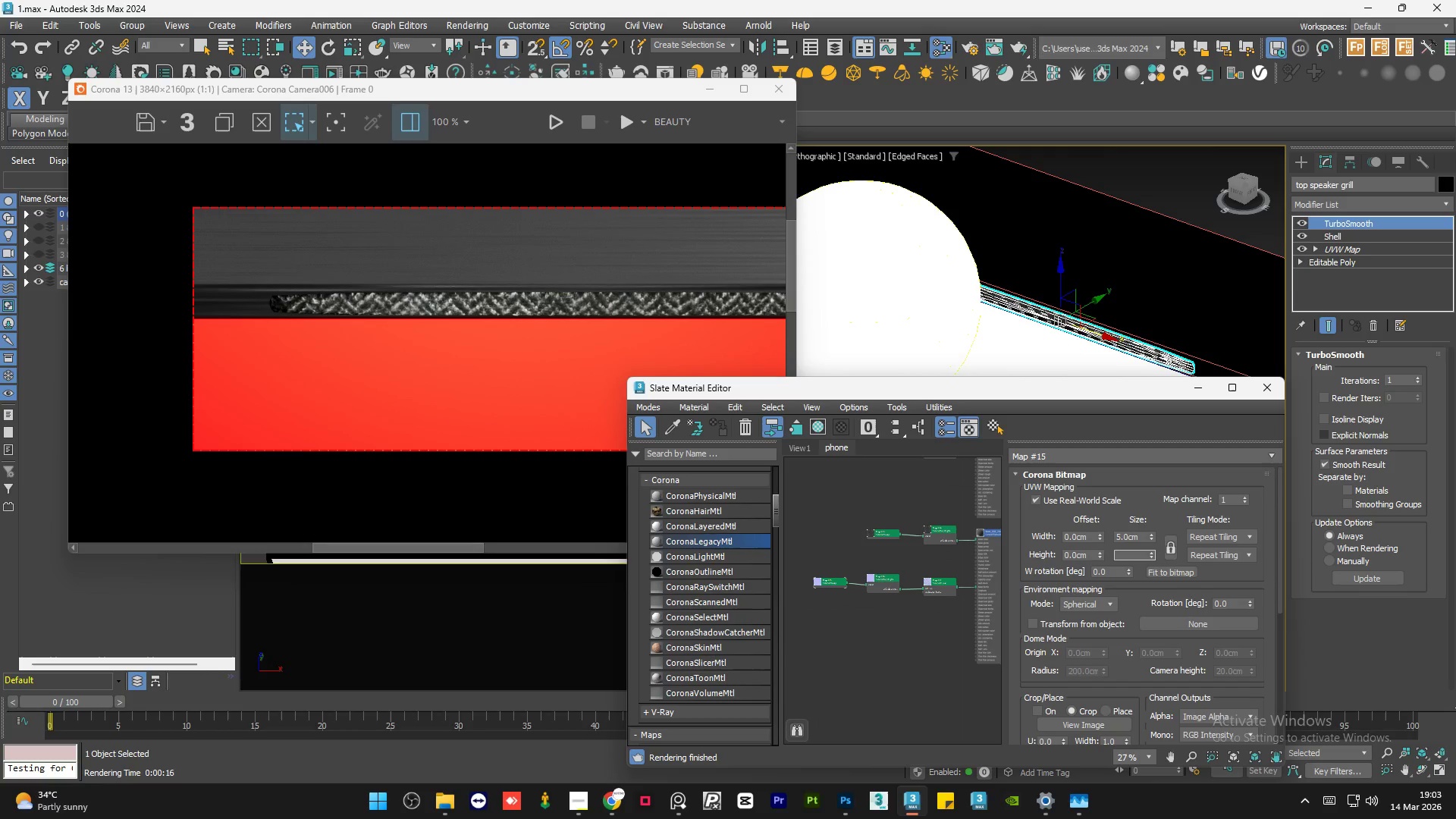 
key(Numpad5)
 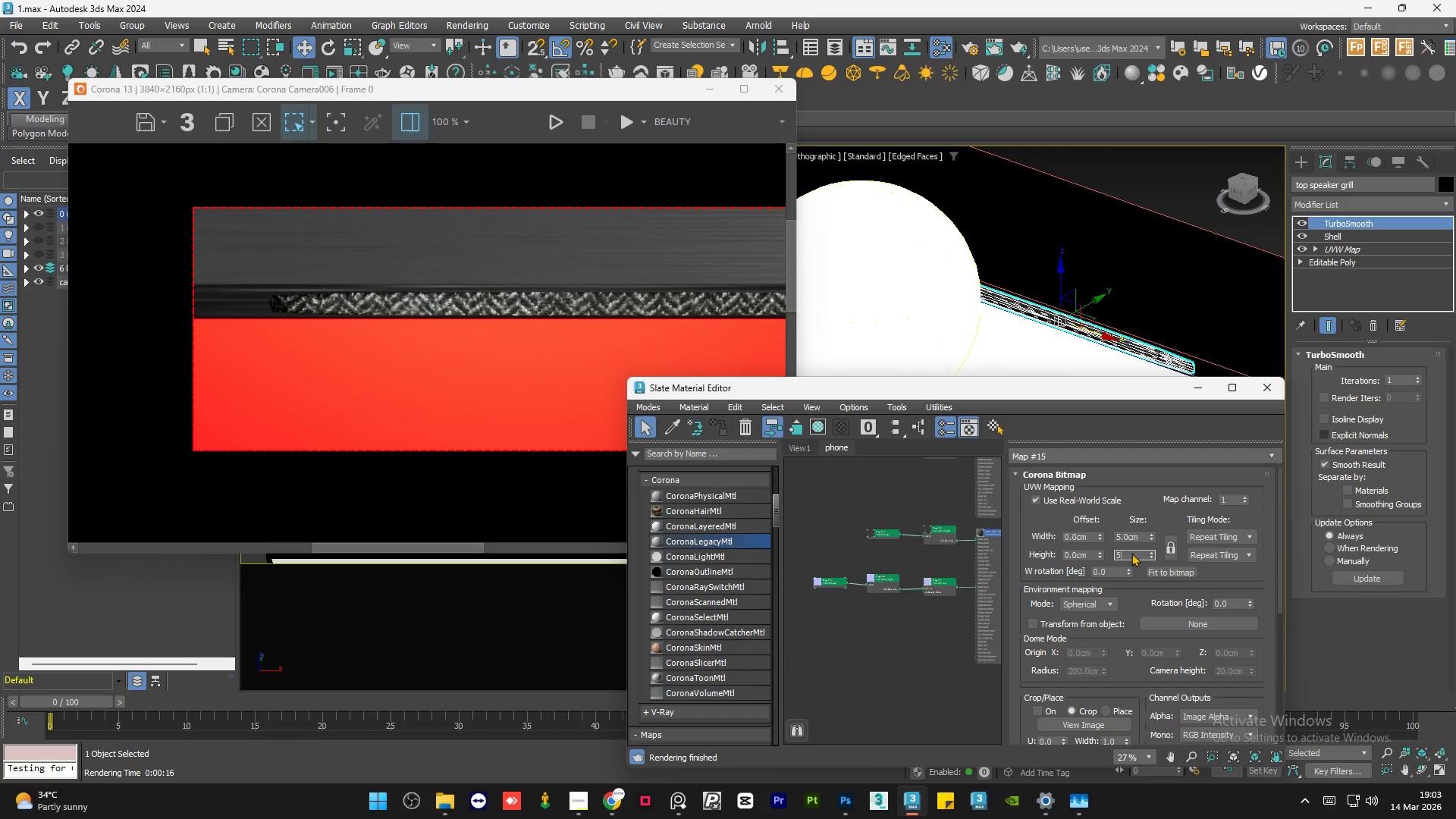 
key(NumpadEnter)
 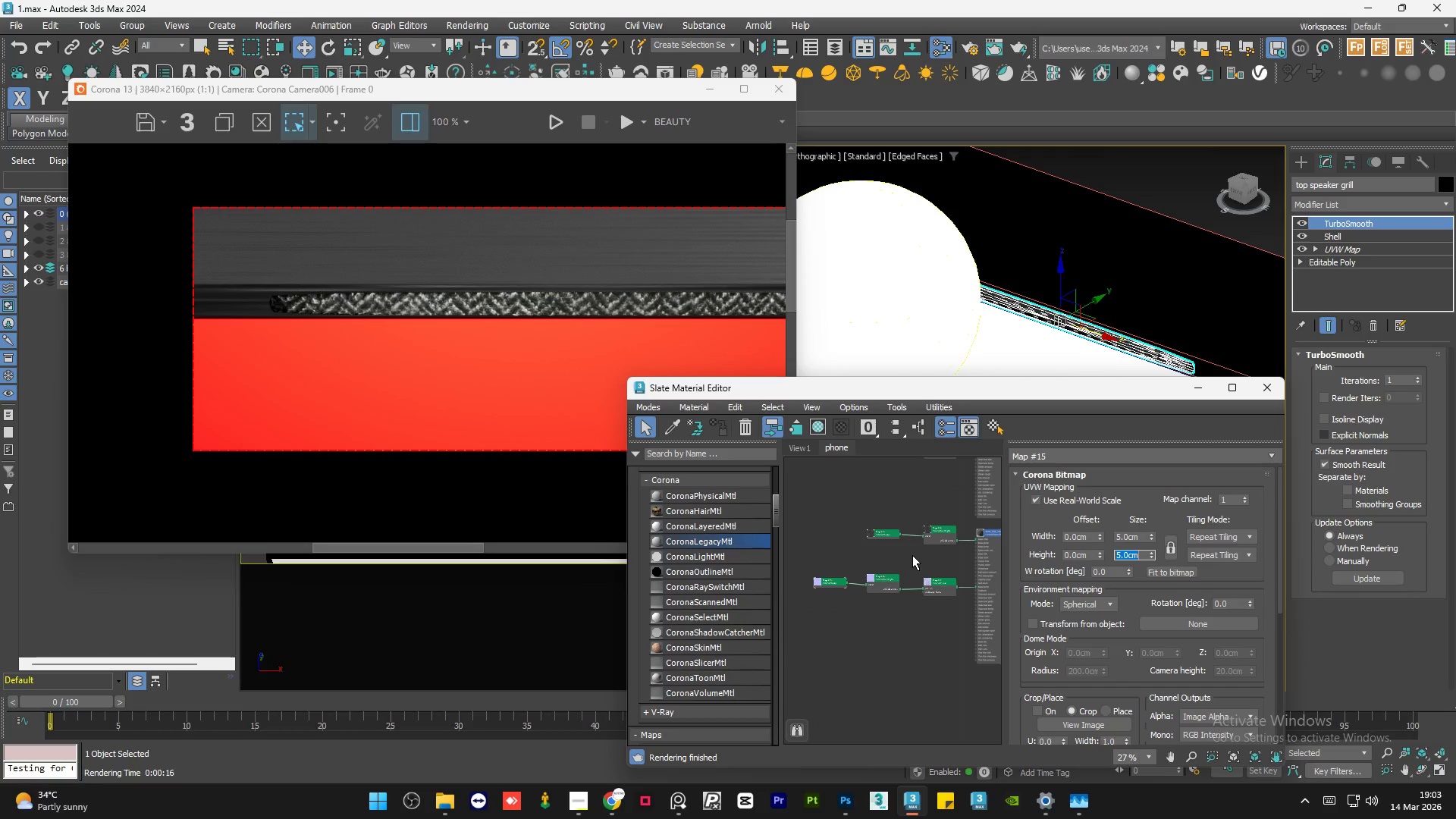 
left_click([912, 555])
 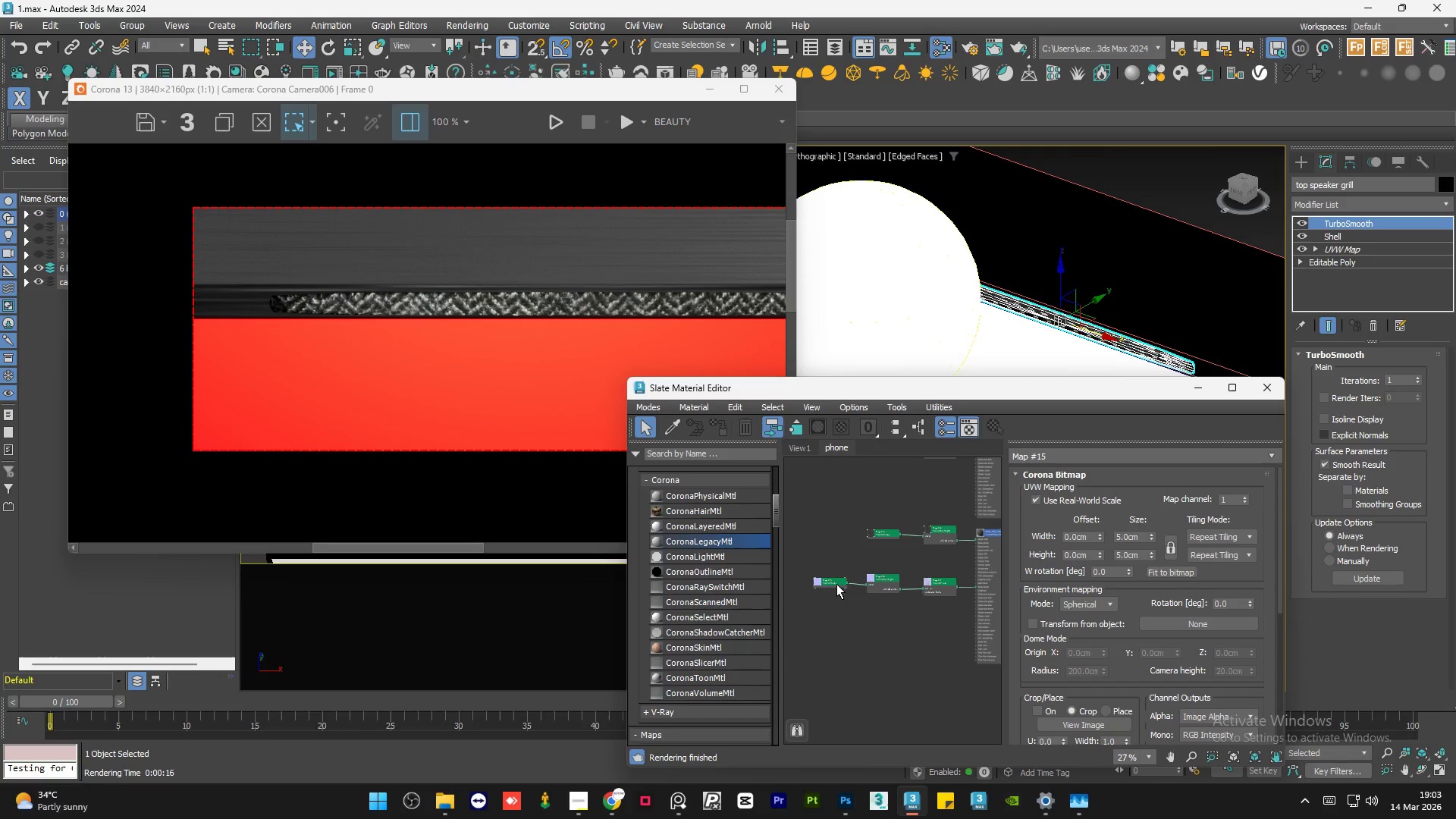 
double_click([836, 584])
 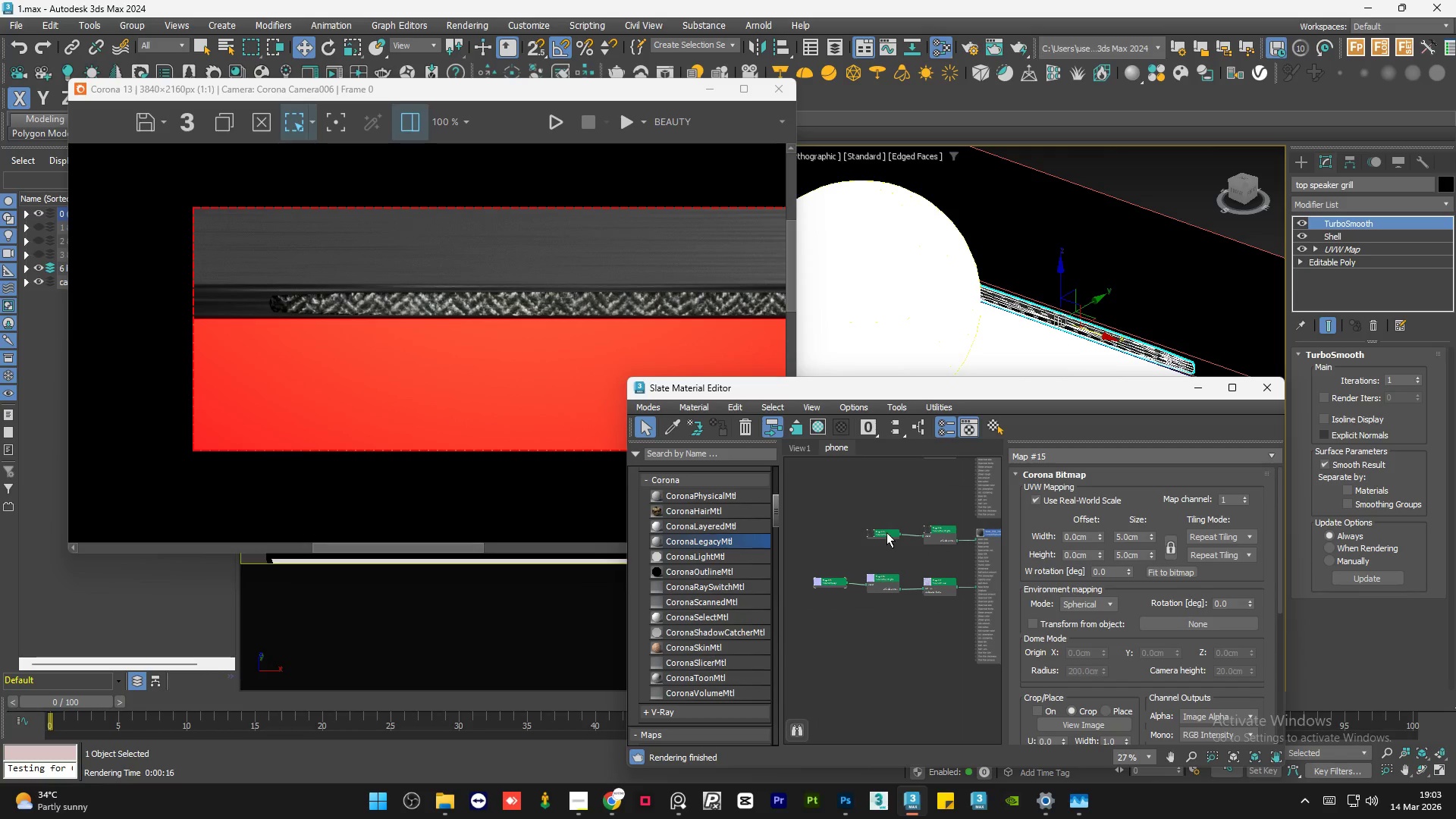 
double_click([886, 532])
 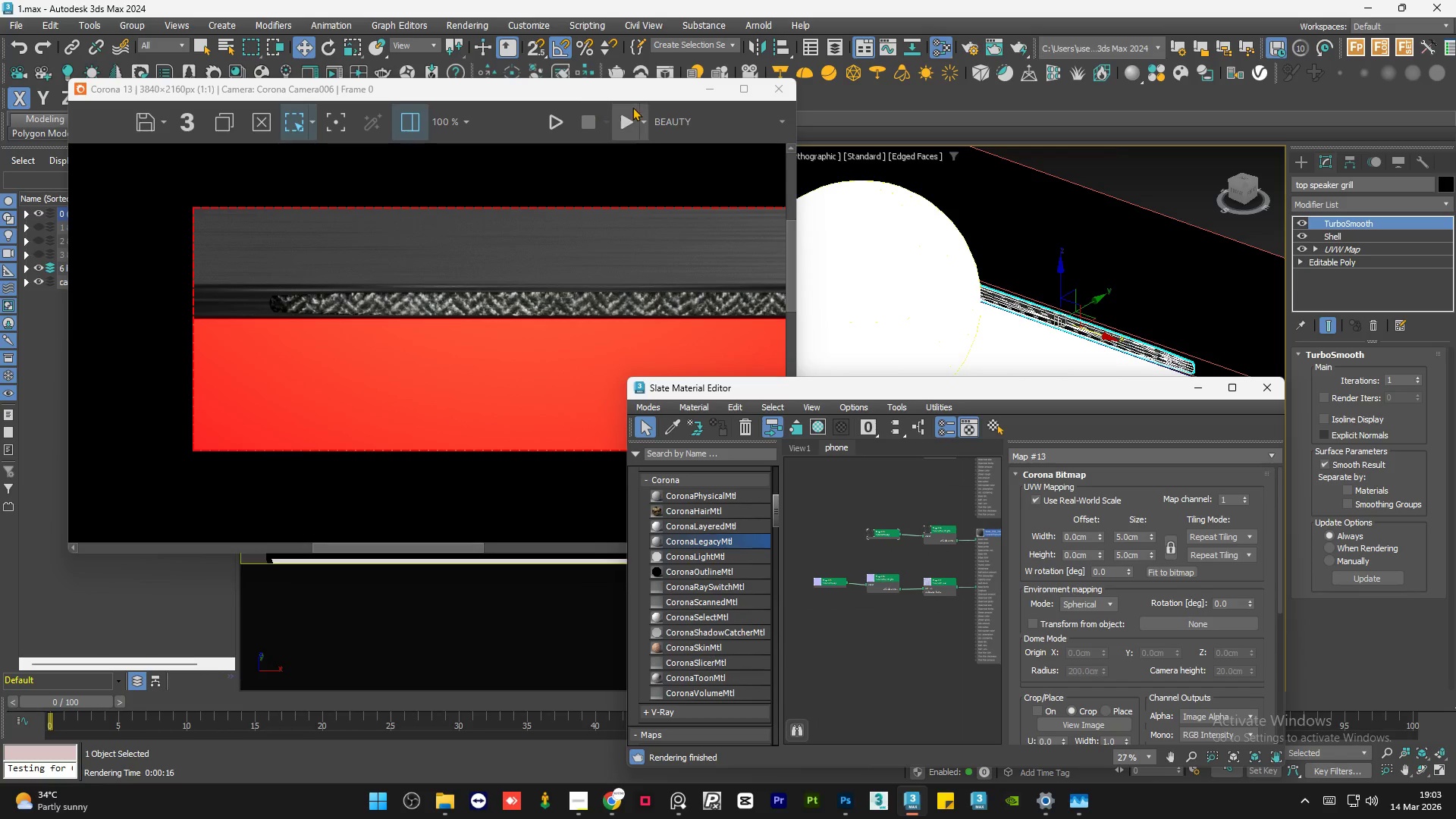 
left_click([623, 121])
 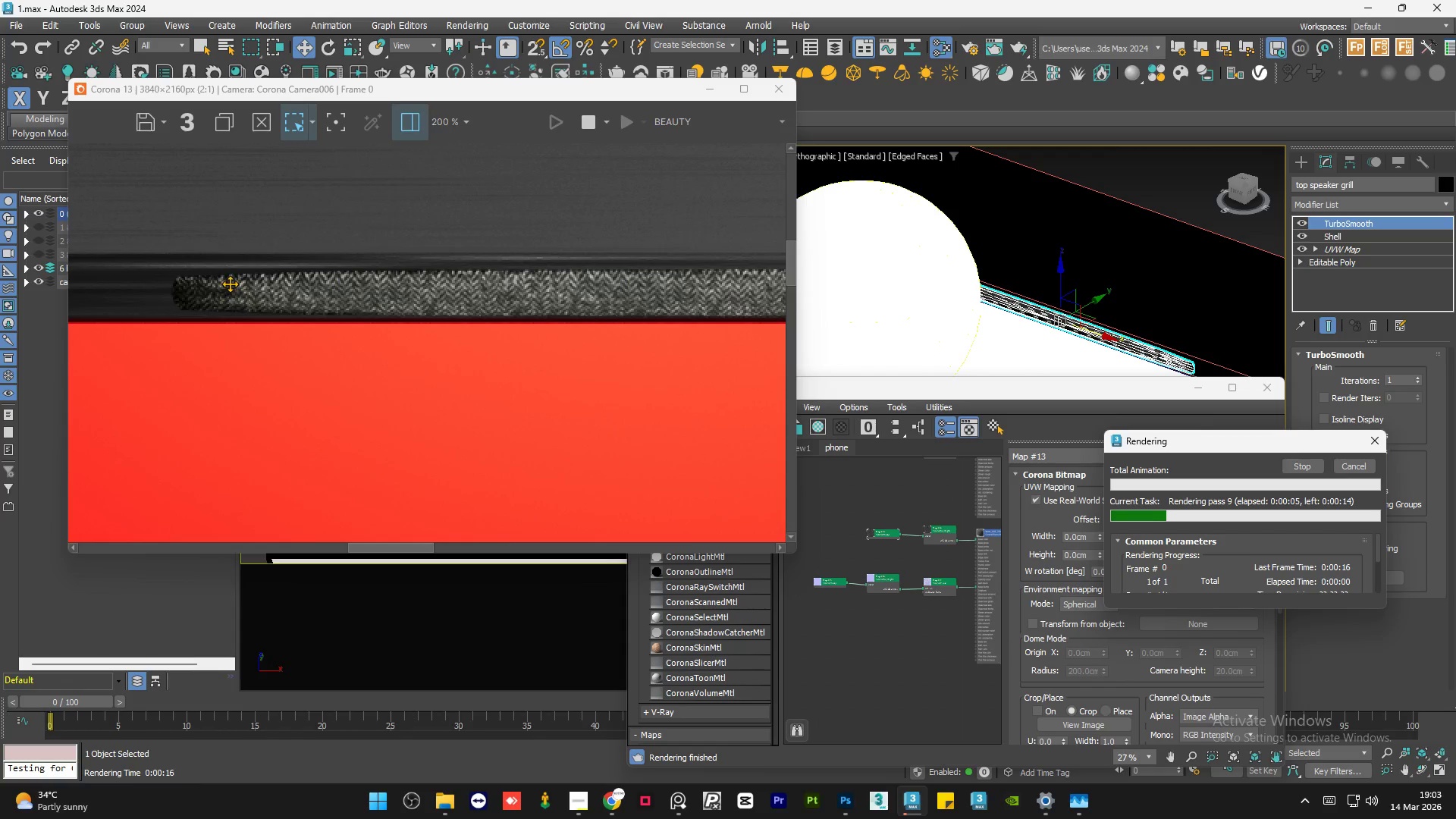 
wait(7.56)
 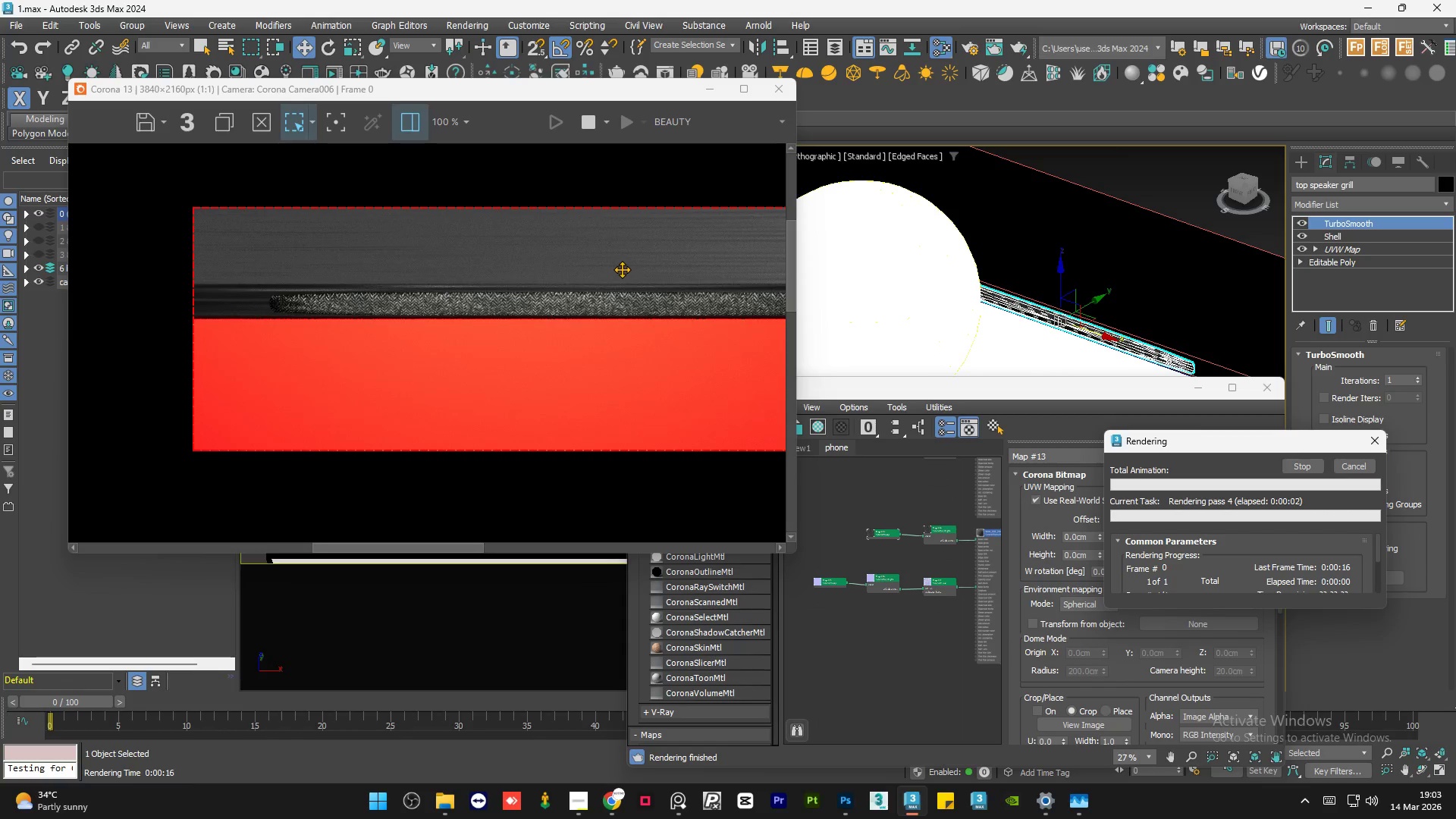 
scroll: coordinate [289, 291], scroll_direction: down, amount: 1.0
 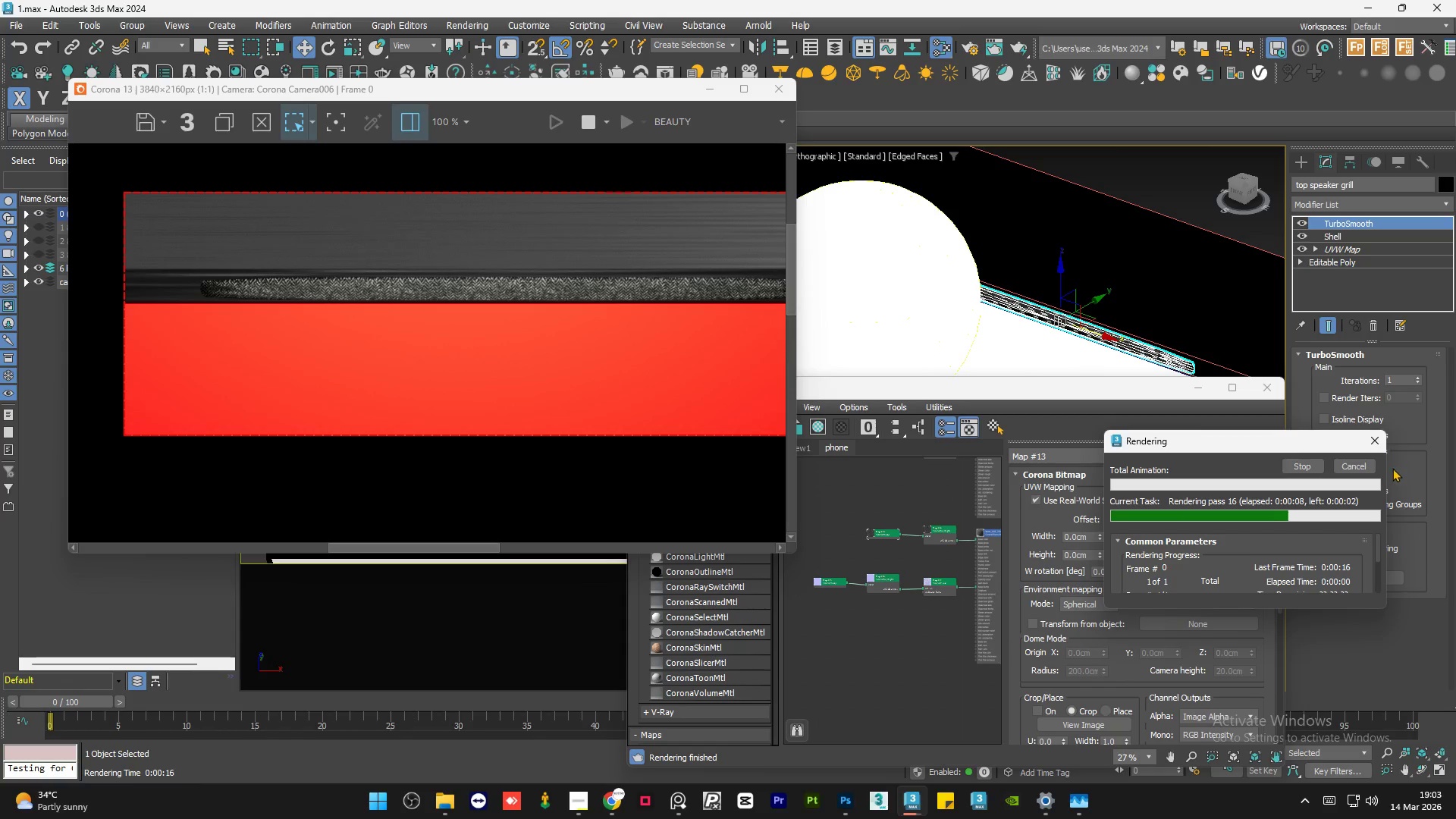 
left_click([1360, 469])
 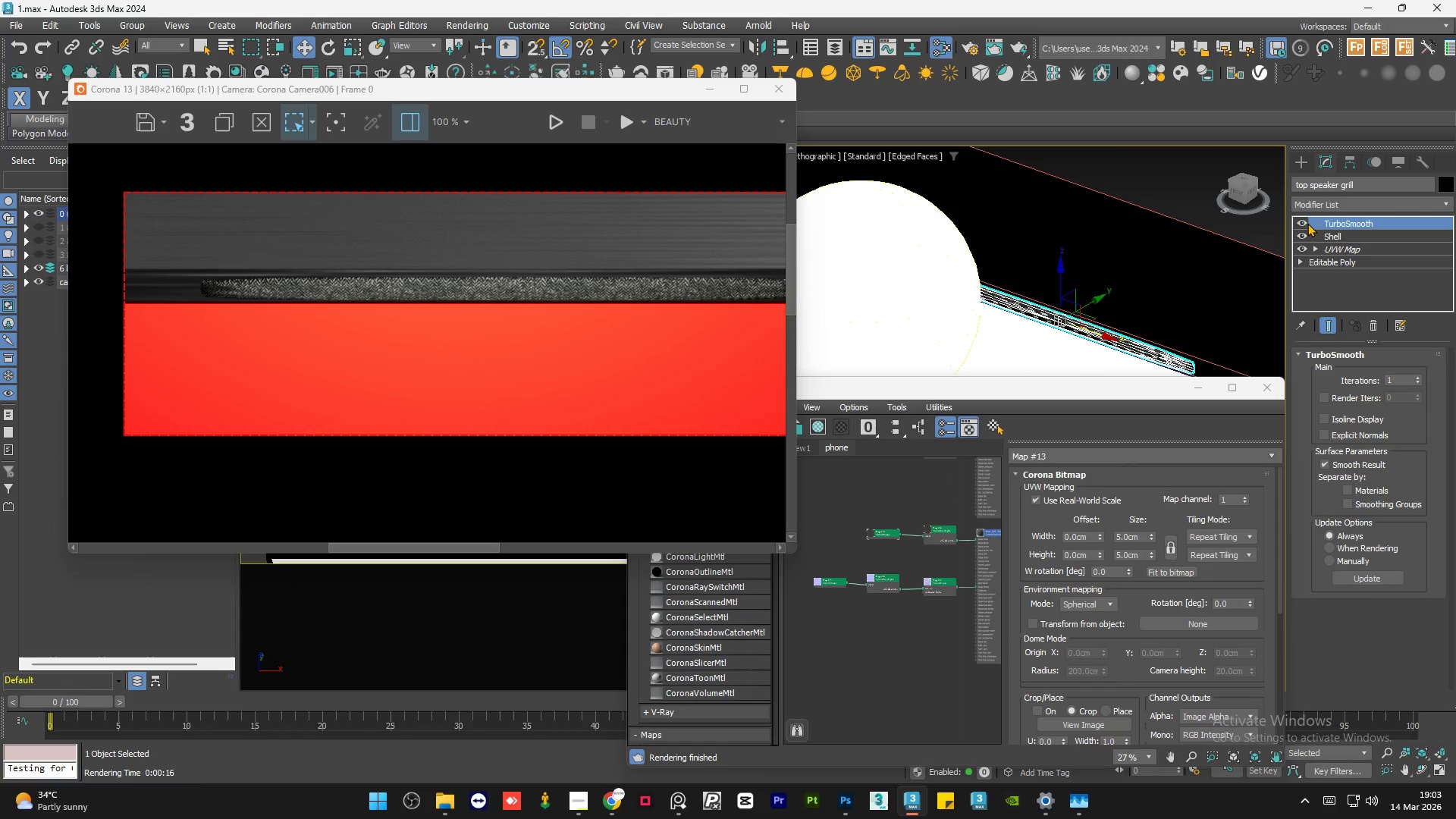 
left_click([1302, 224])
 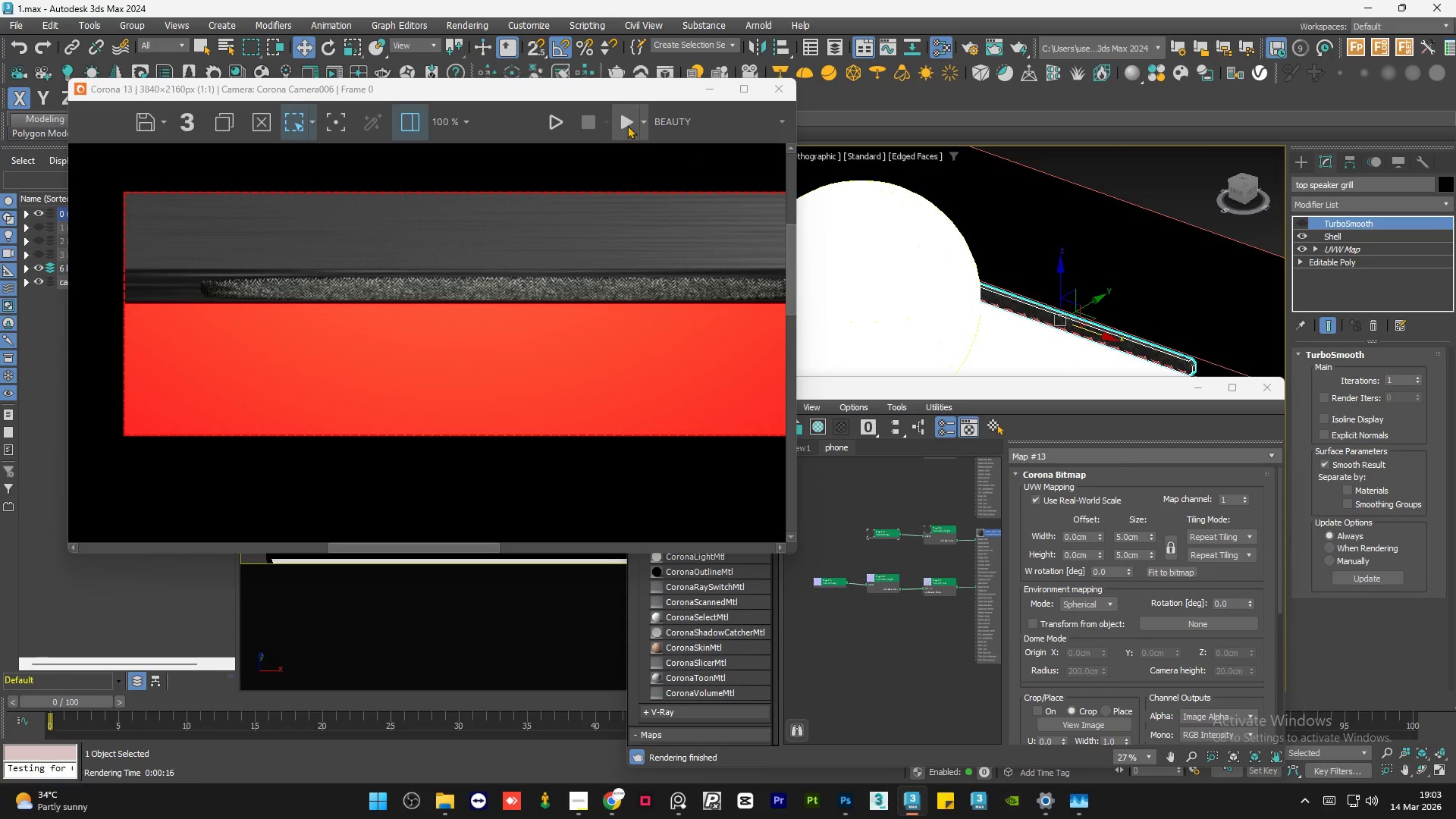 
left_click([627, 124])
 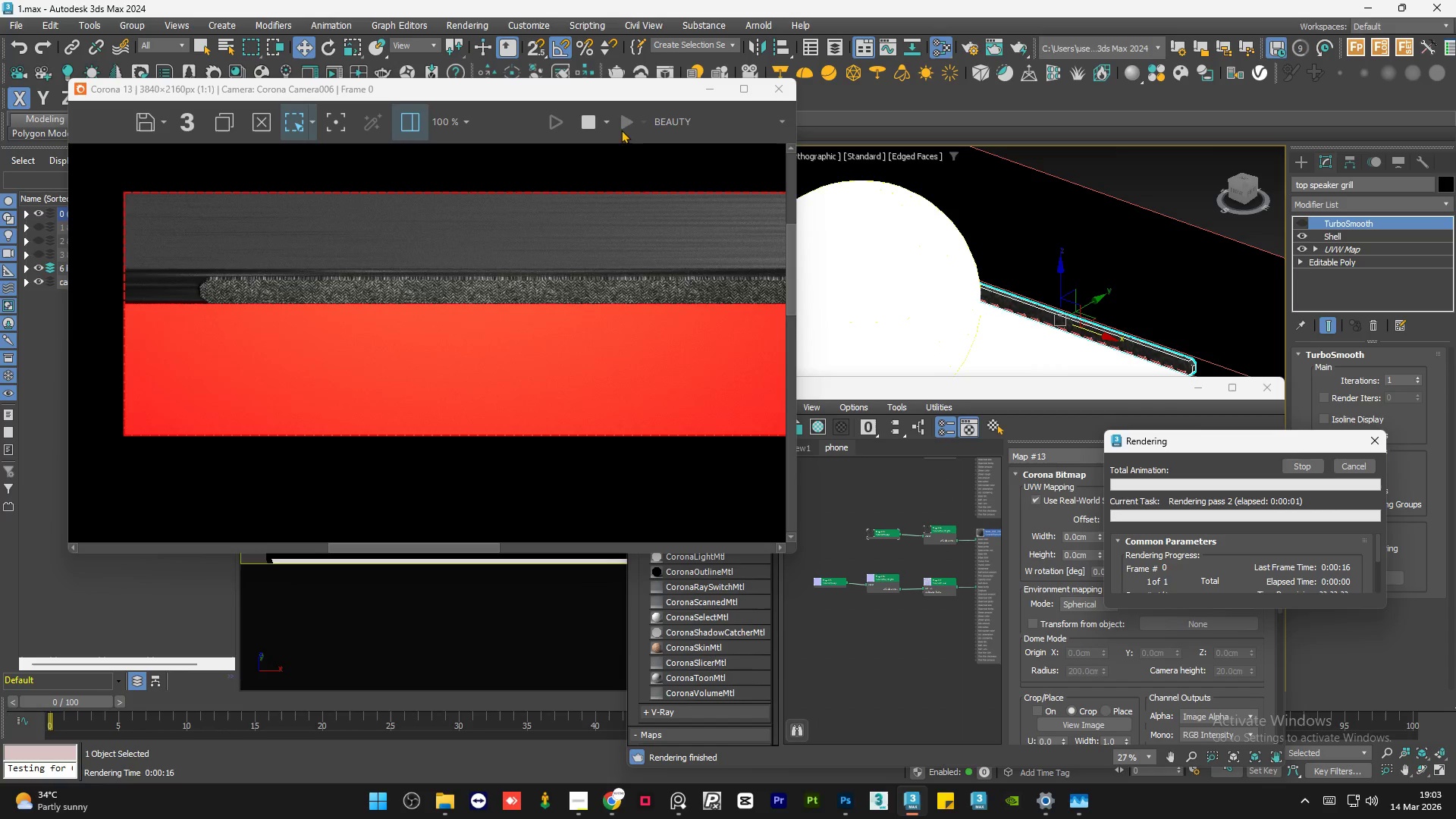 
scroll: coordinate [240, 275], scroll_direction: up, amount: 1.0
 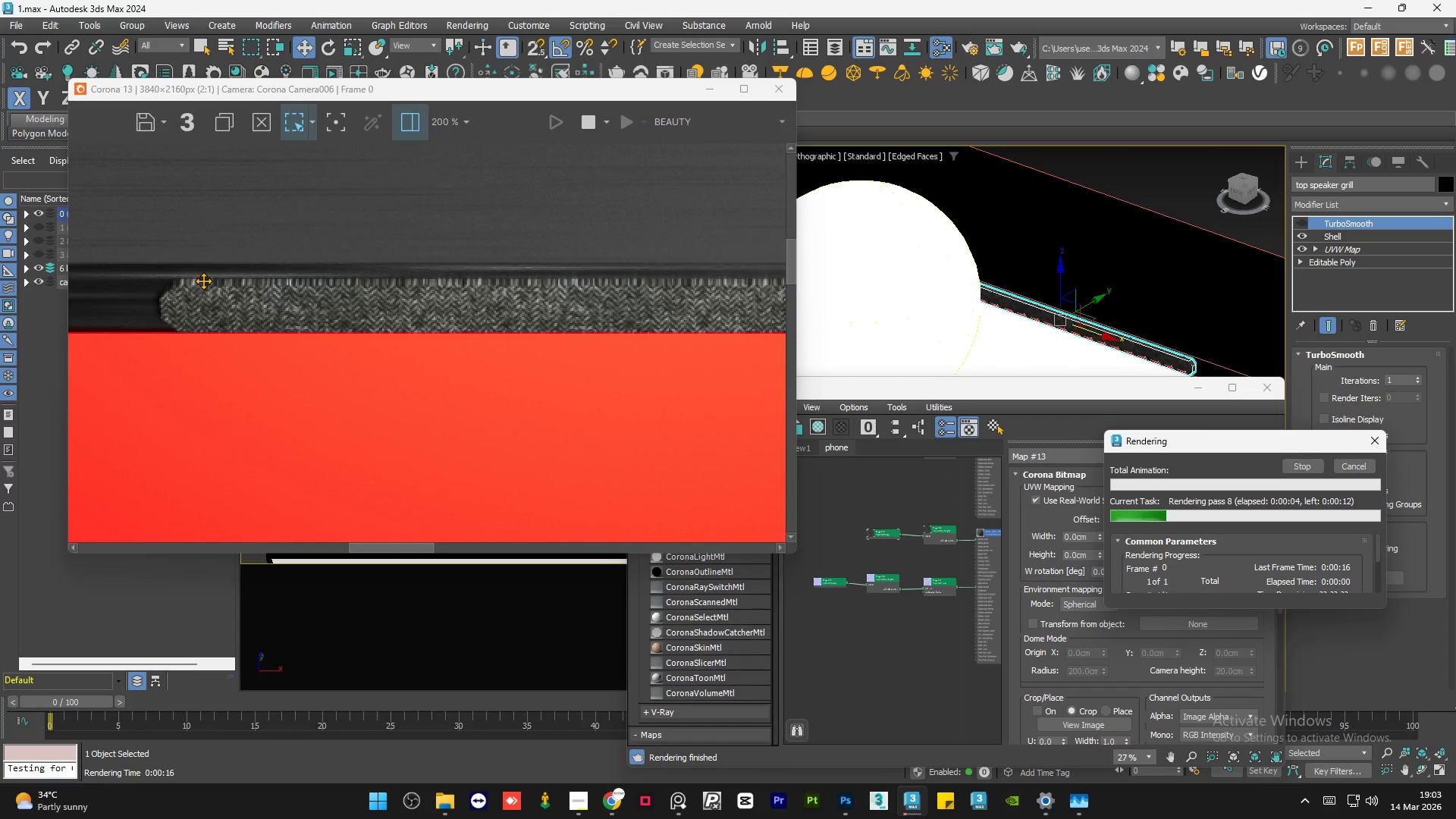 
scroll: coordinate [203, 281], scroll_direction: down, amount: 1.0
 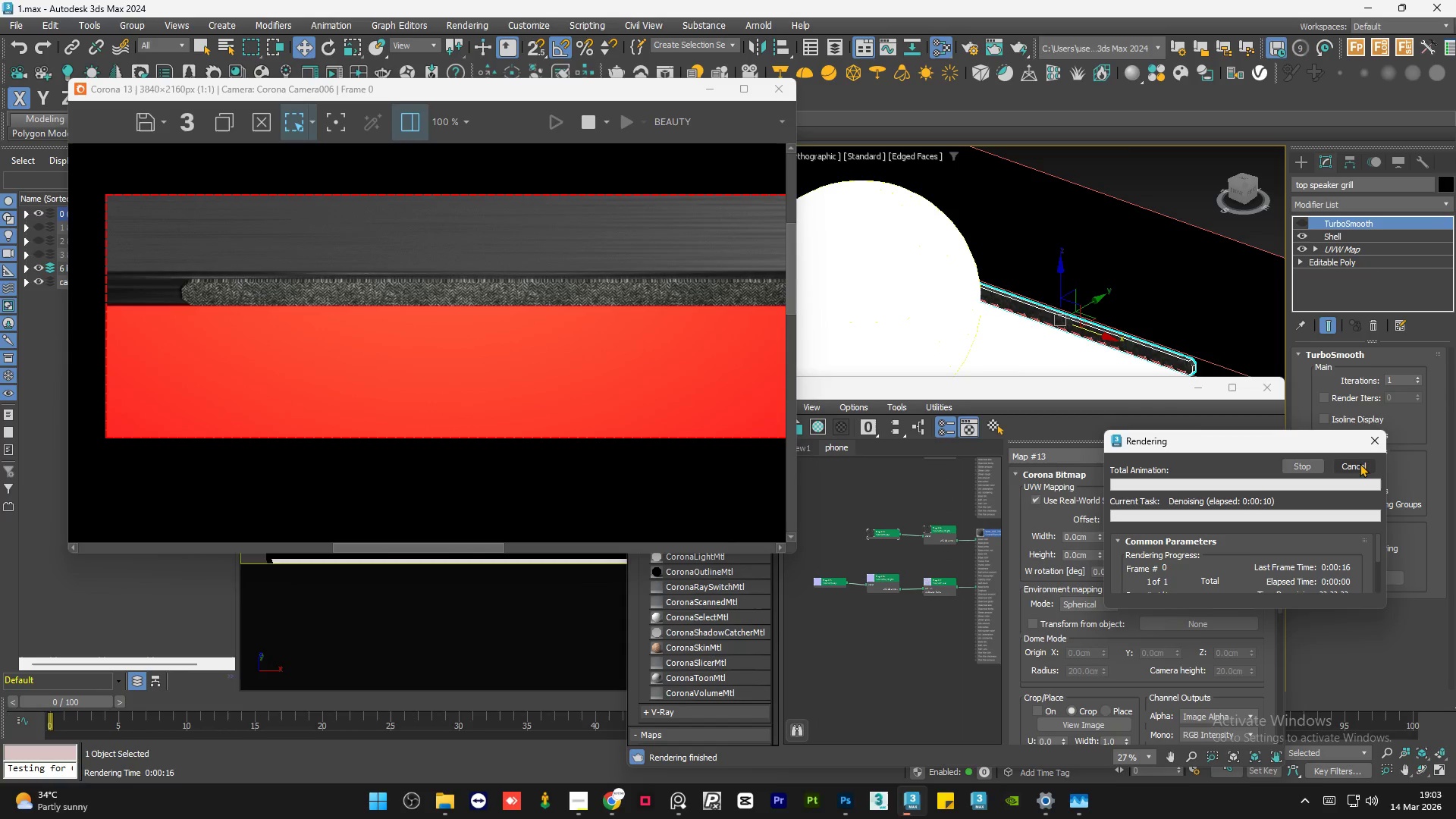 
wait(6.22)
 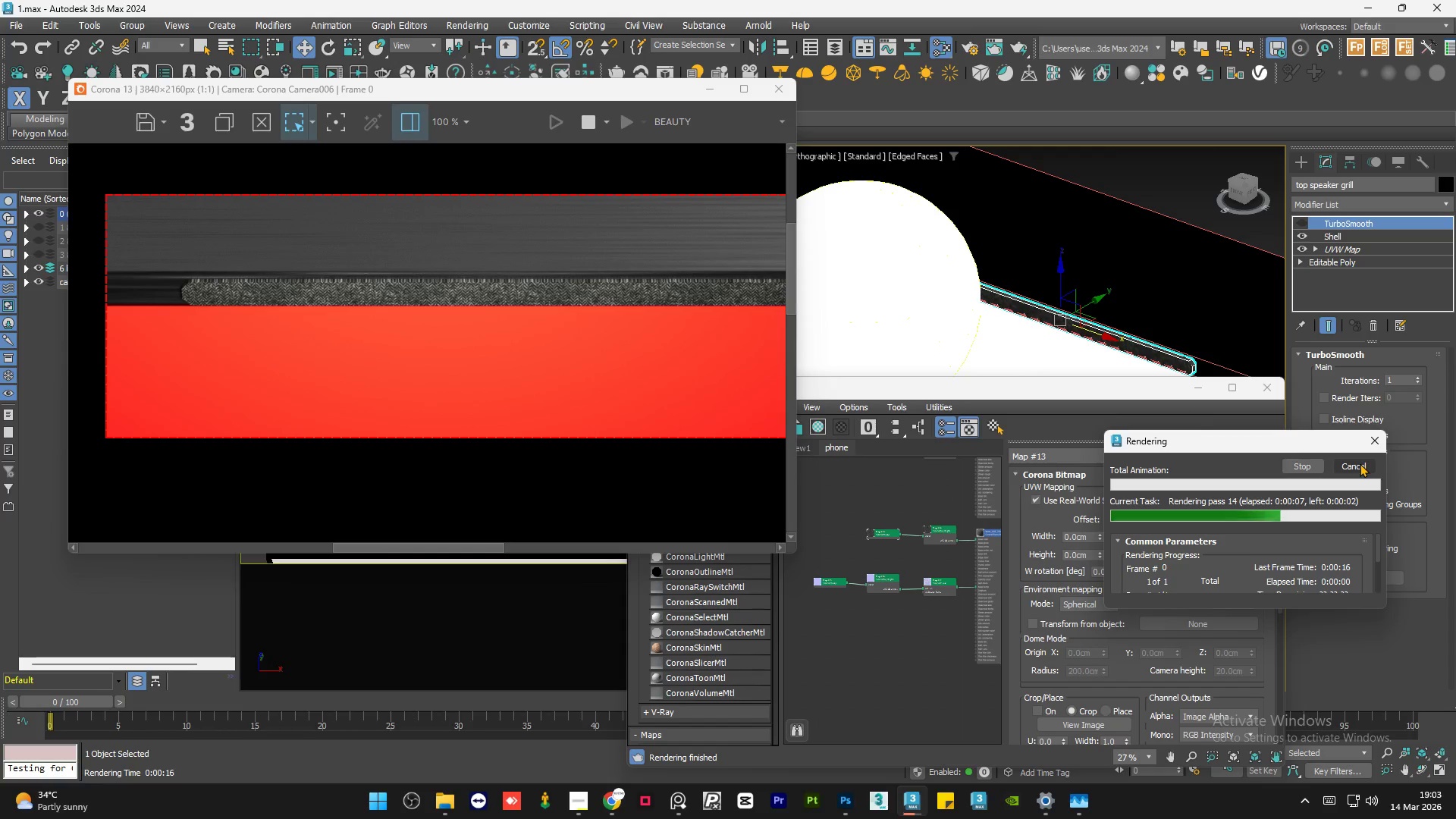 
left_click([1360, 463])
 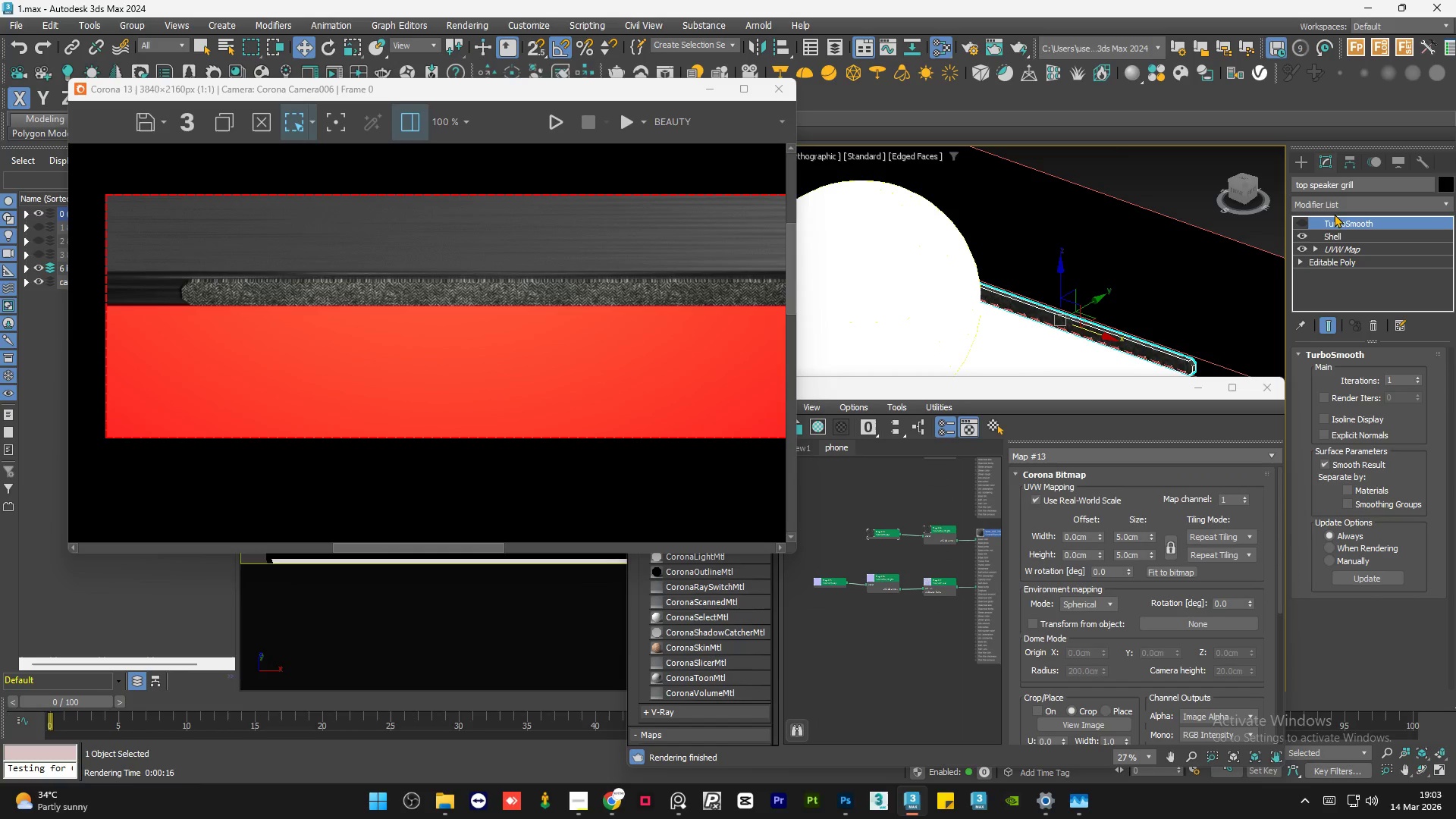 
right_click([1339, 220])
 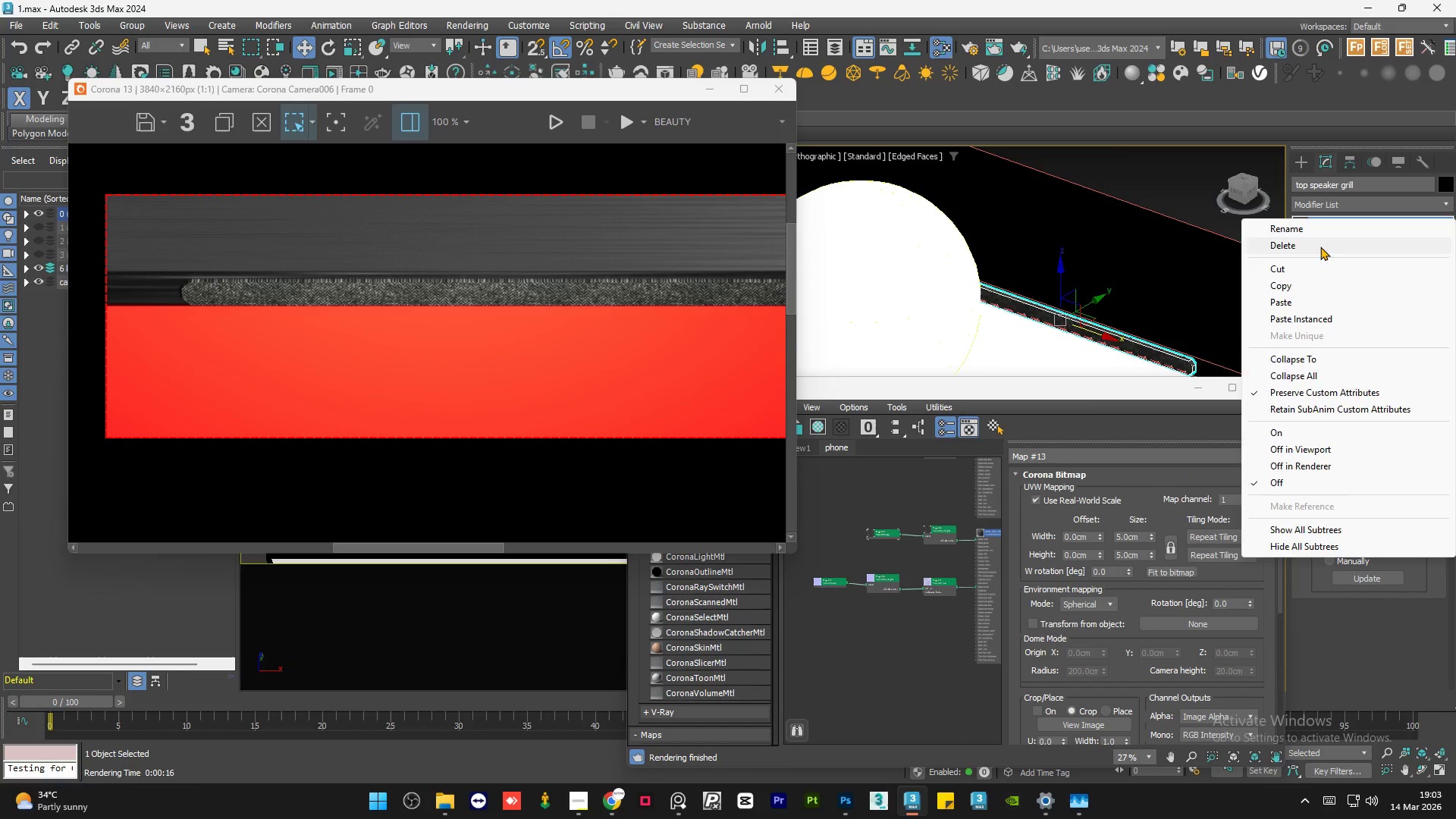 
left_click([1320, 246])
 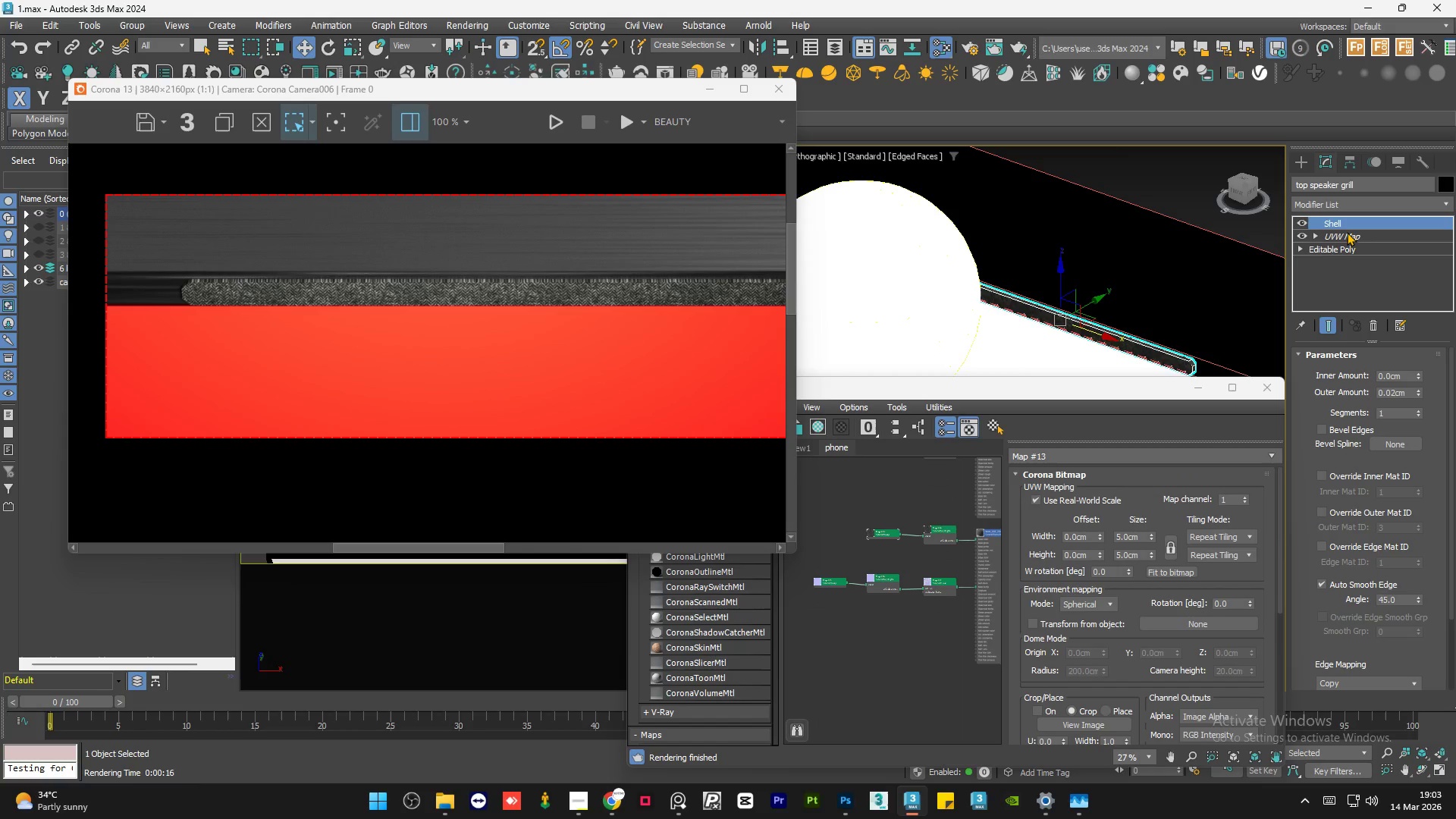 
left_click([1348, 233])
 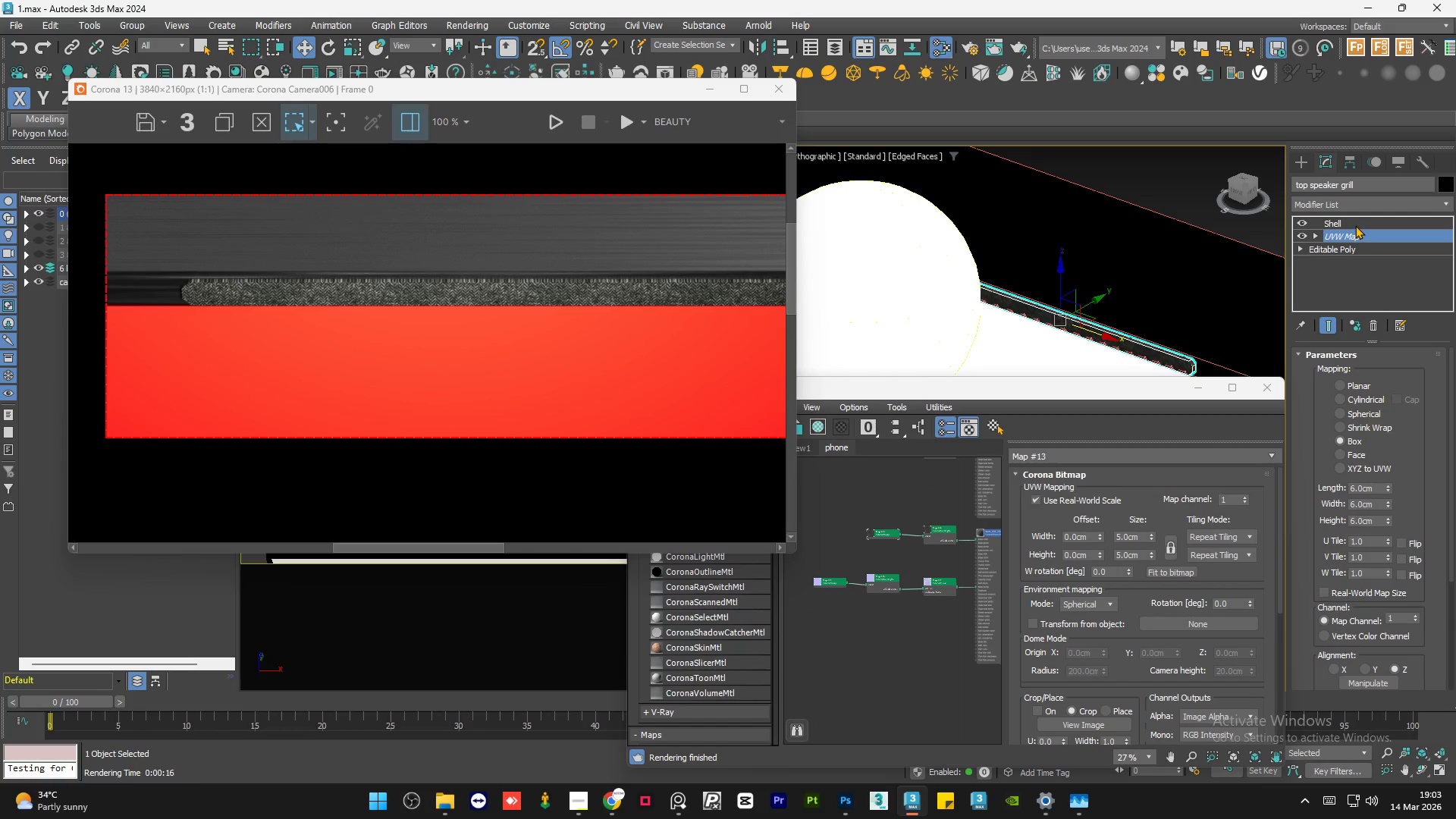 
left_click([1355, 225])
 